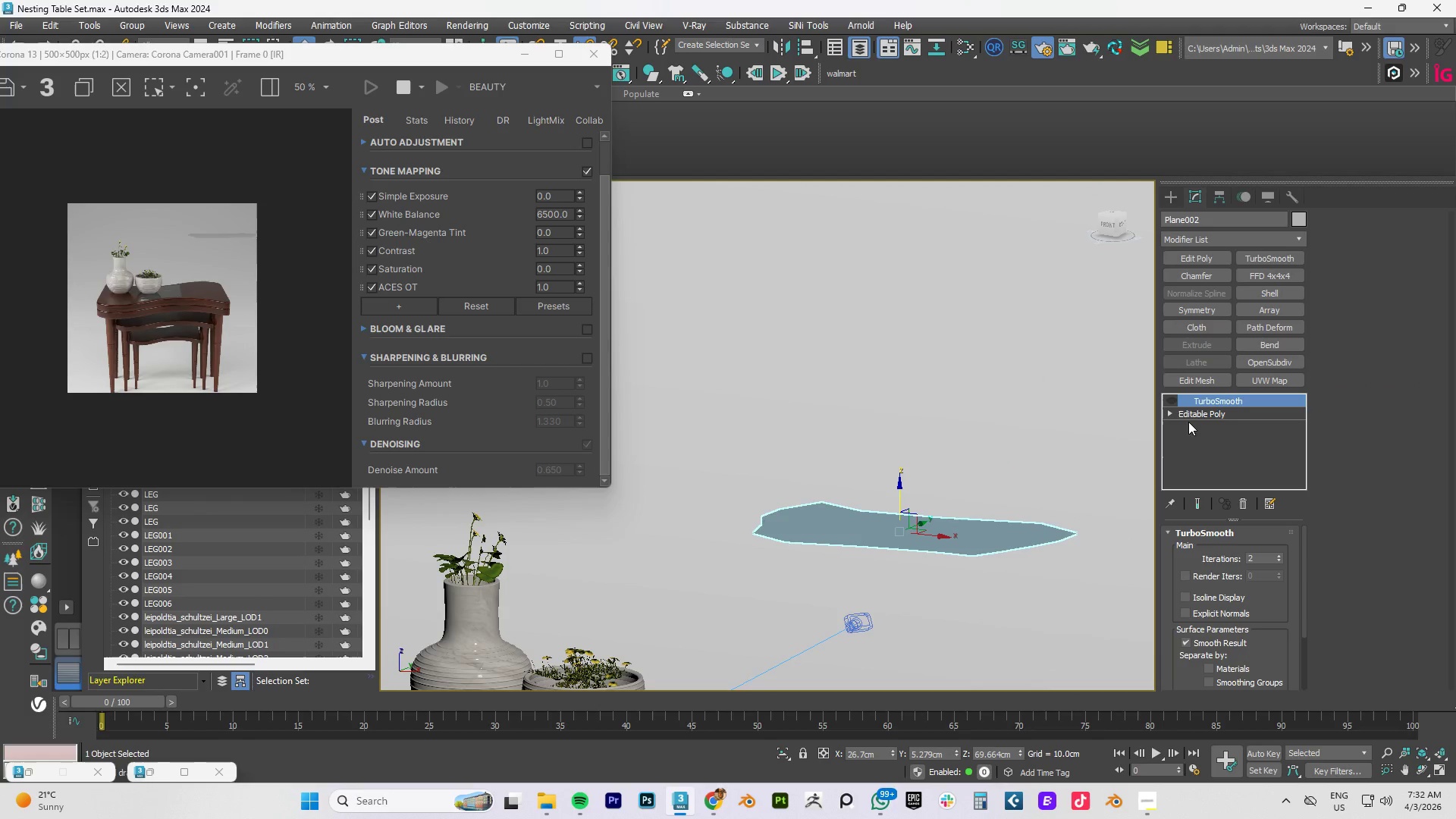 
left_click([1174, 400])
 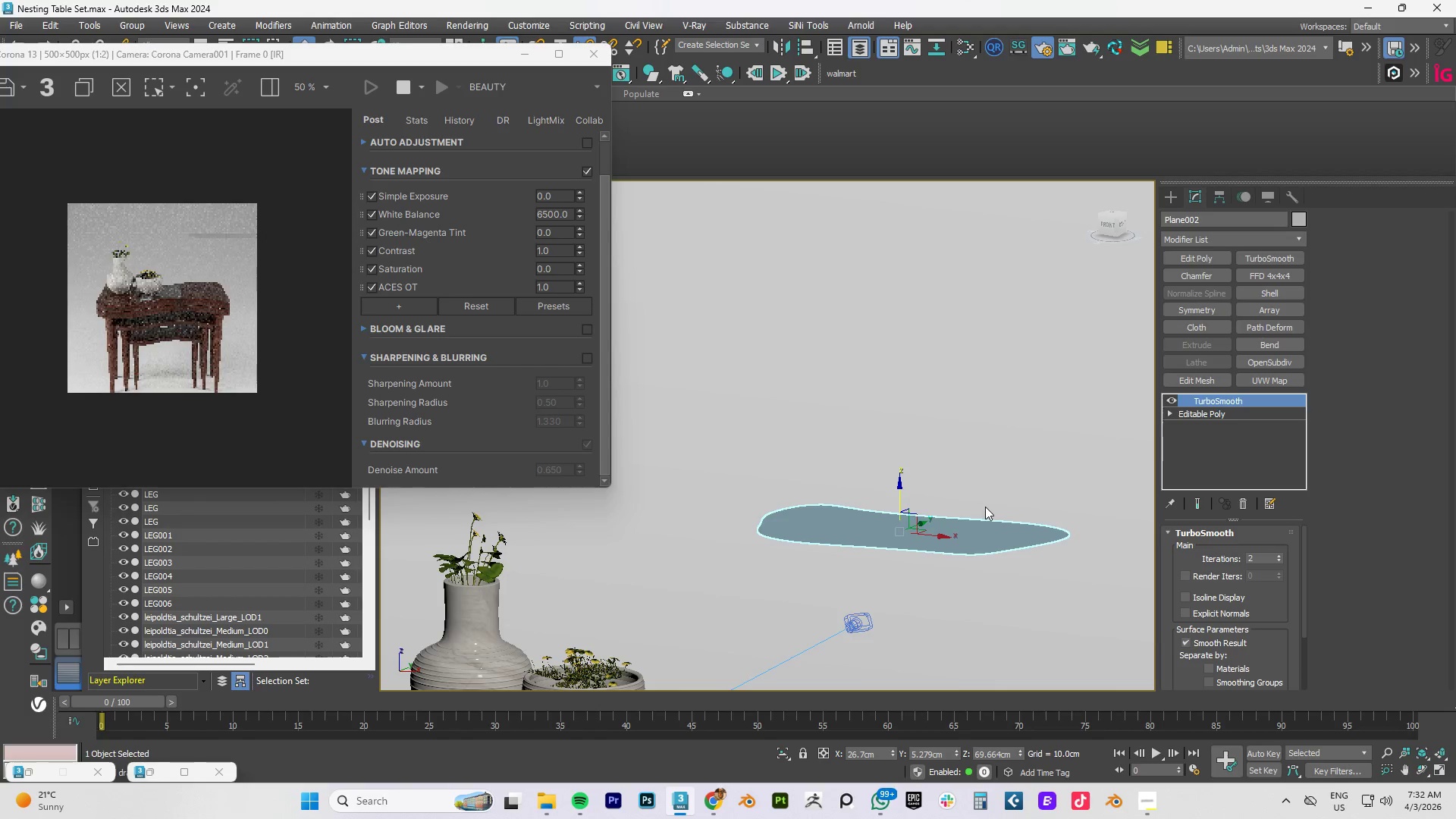 
key(F4)
 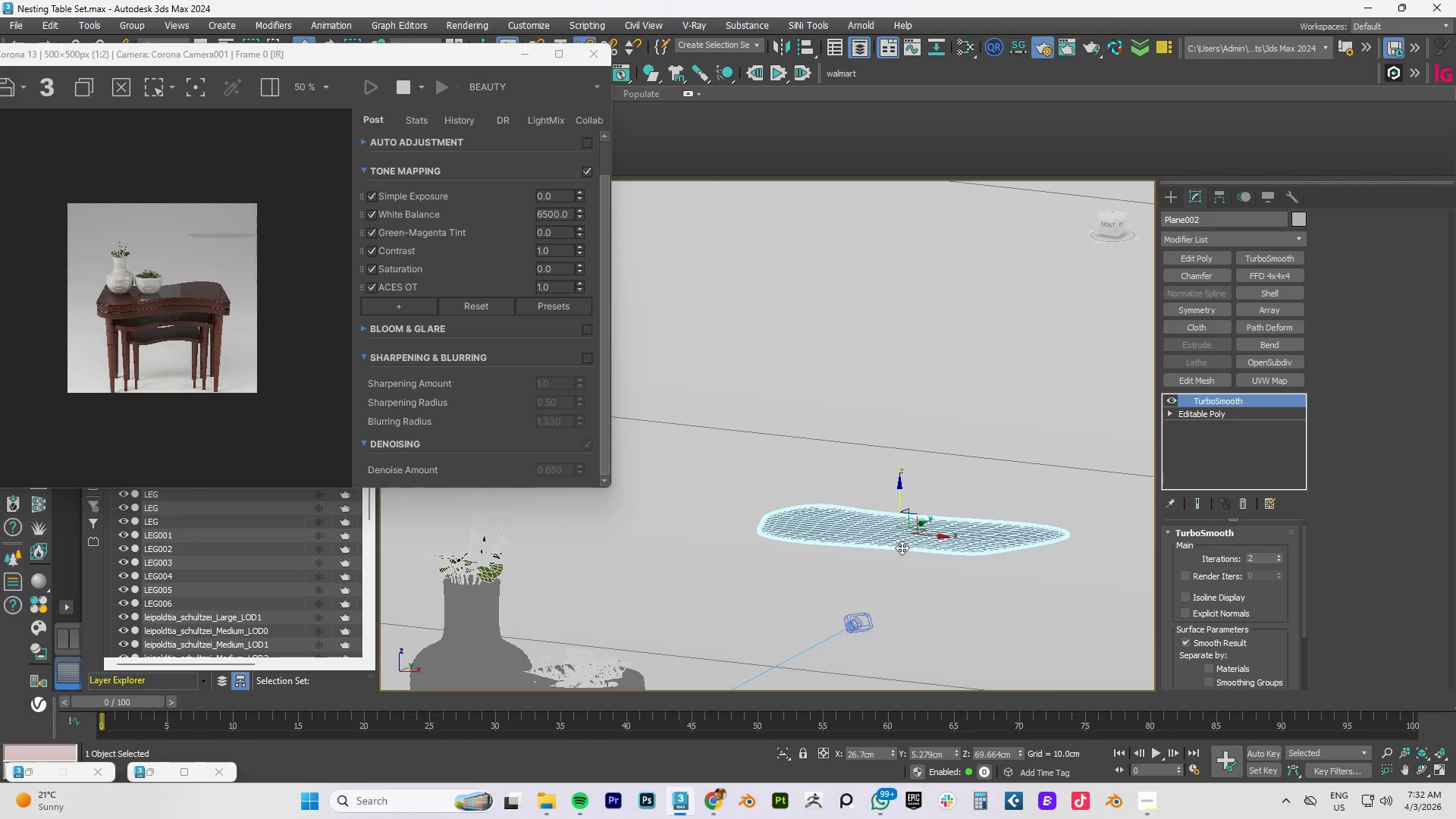 
key(F4)
 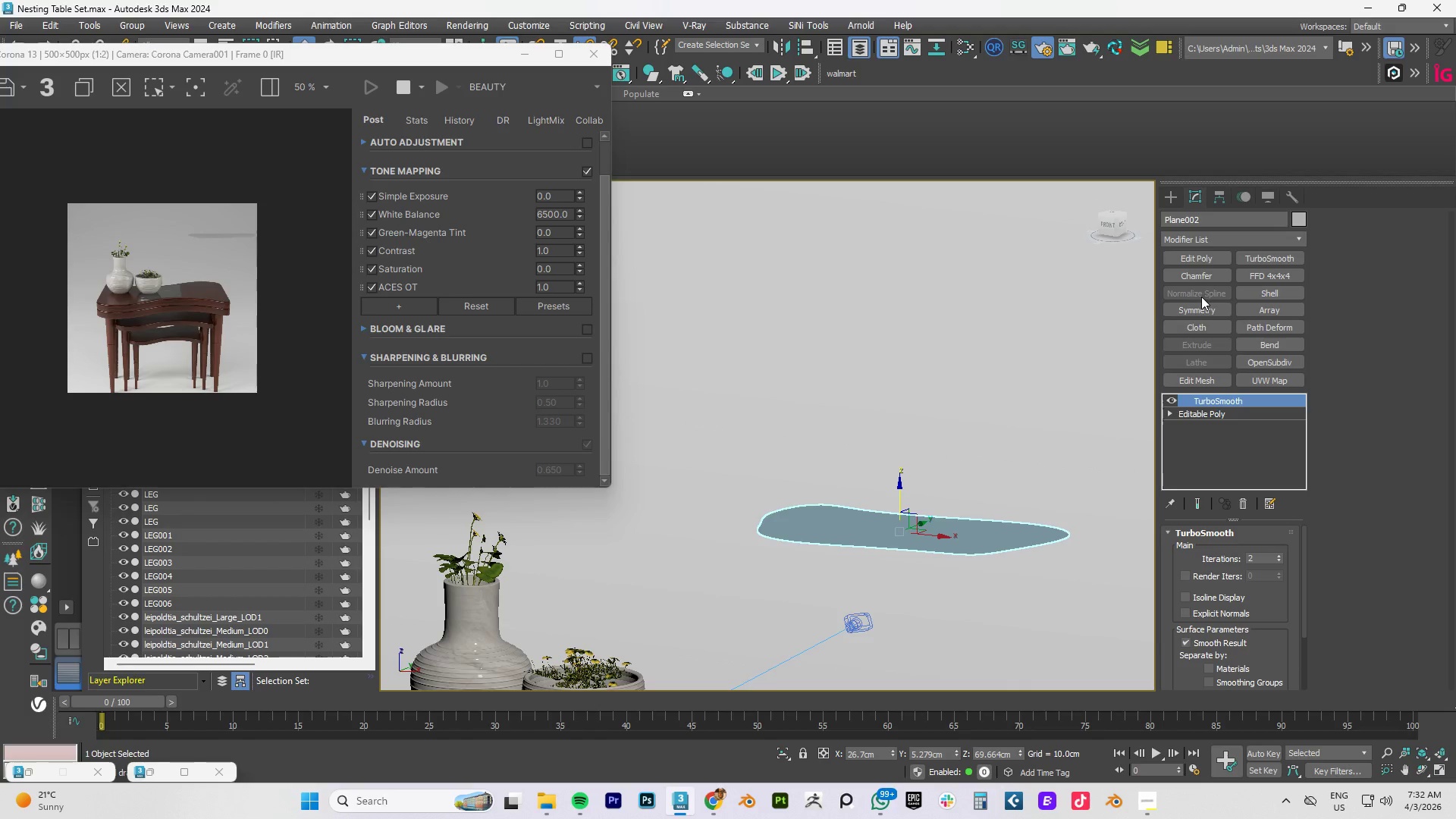 
left_click([1188, 330])
 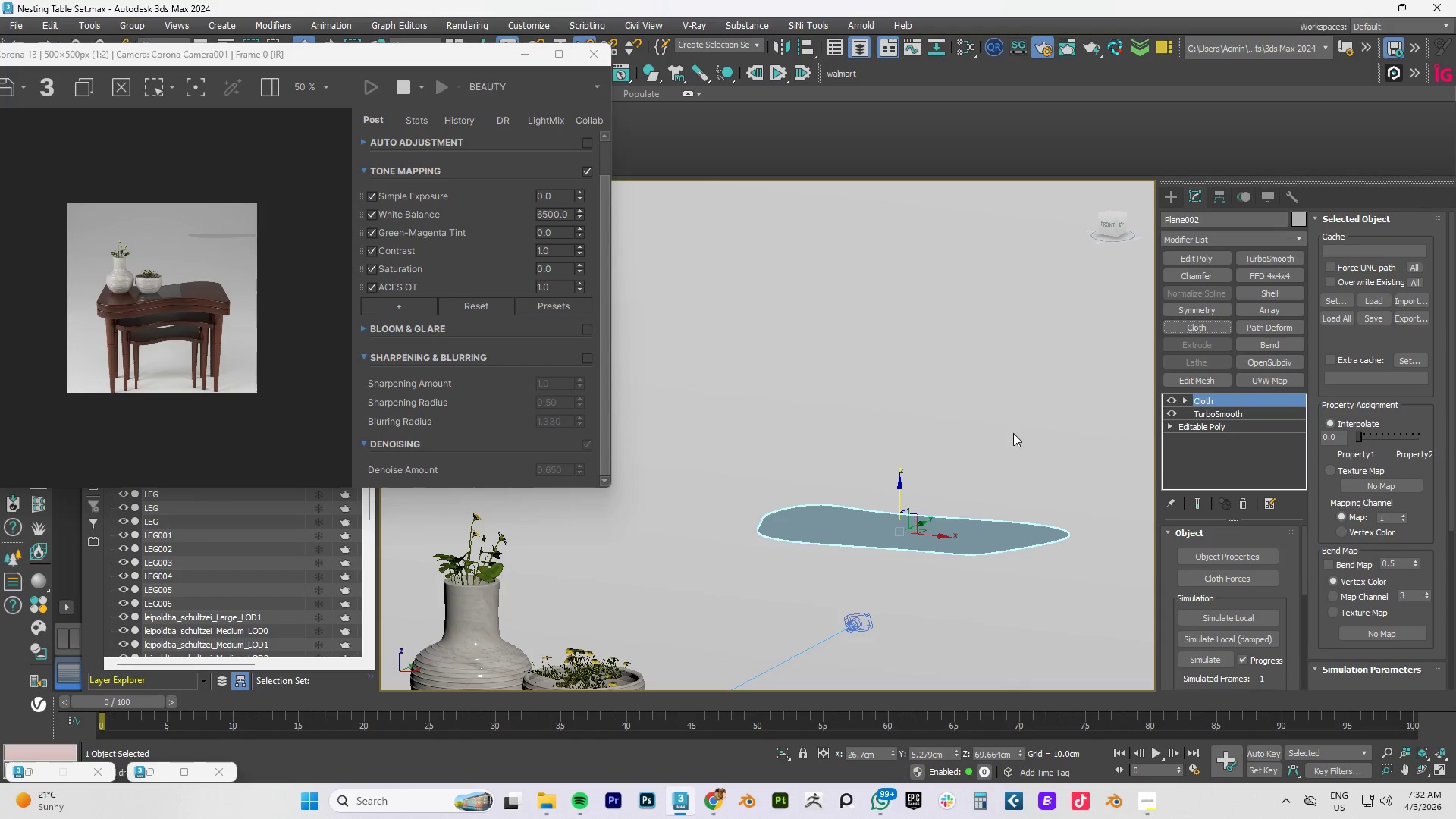 
scroll: coordinate [1003, 463], scroll_direction: down, amount: 3.0
 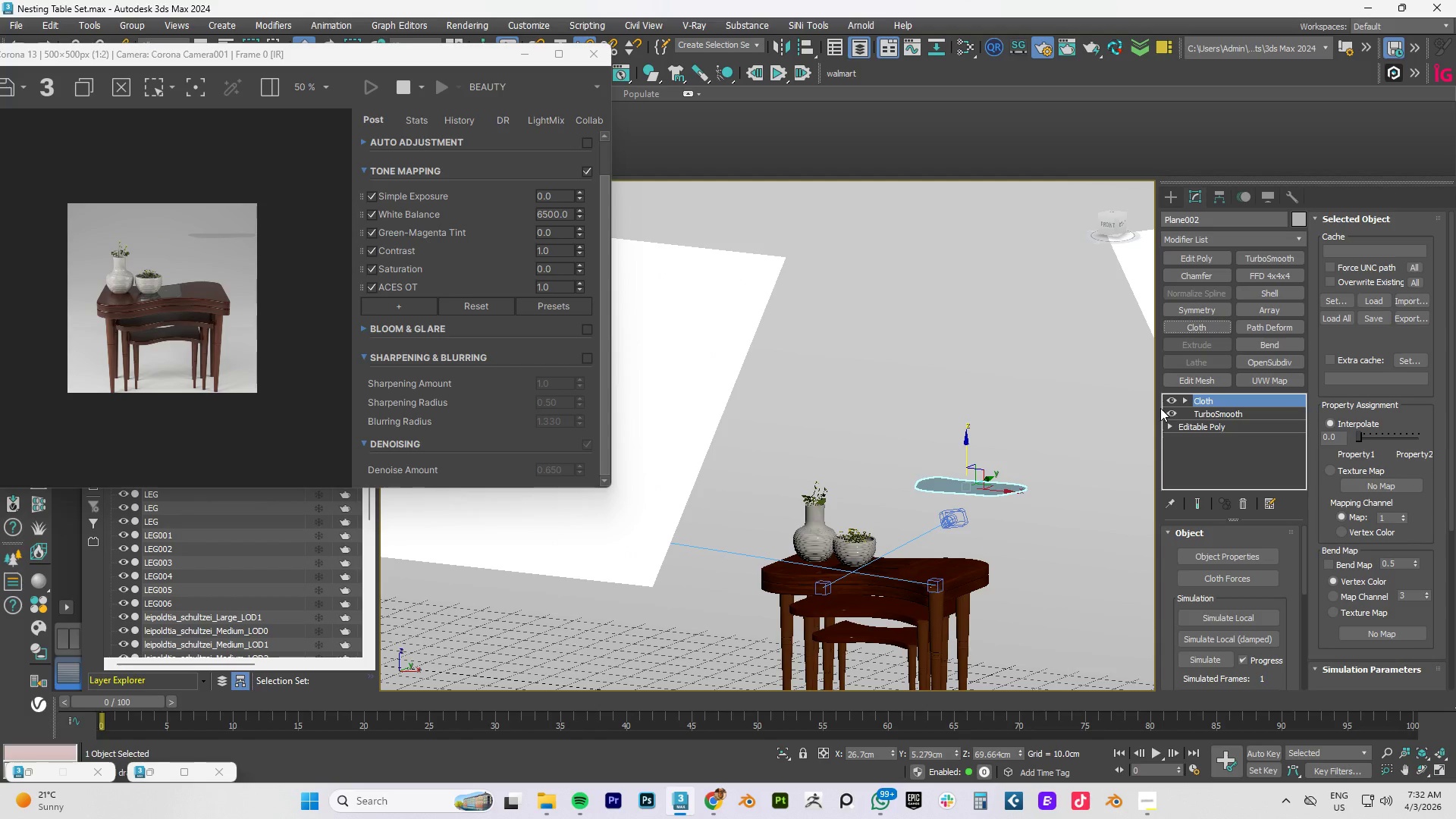 
left_click([1226, 558])
 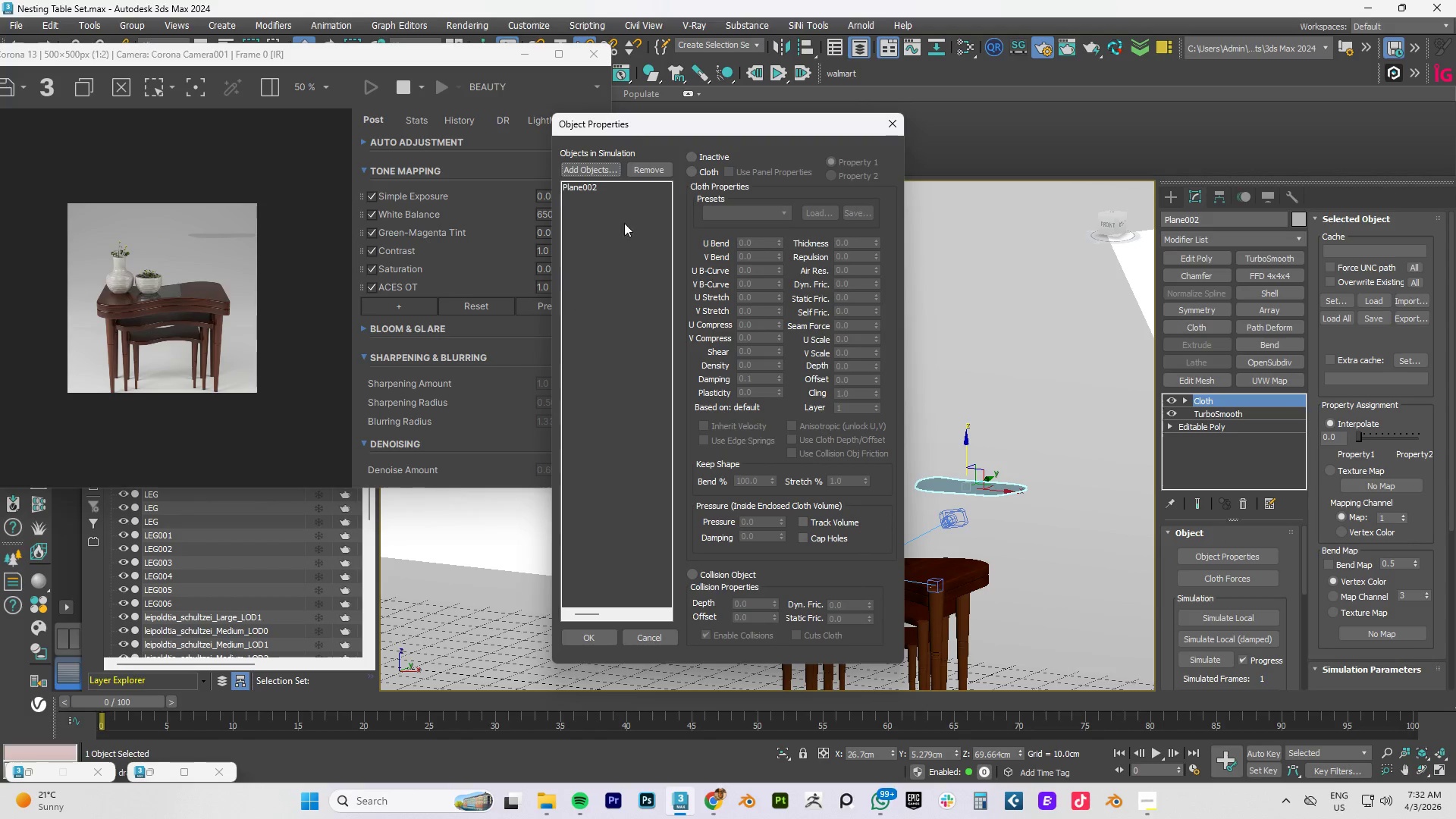 
left_click([591, 187])
 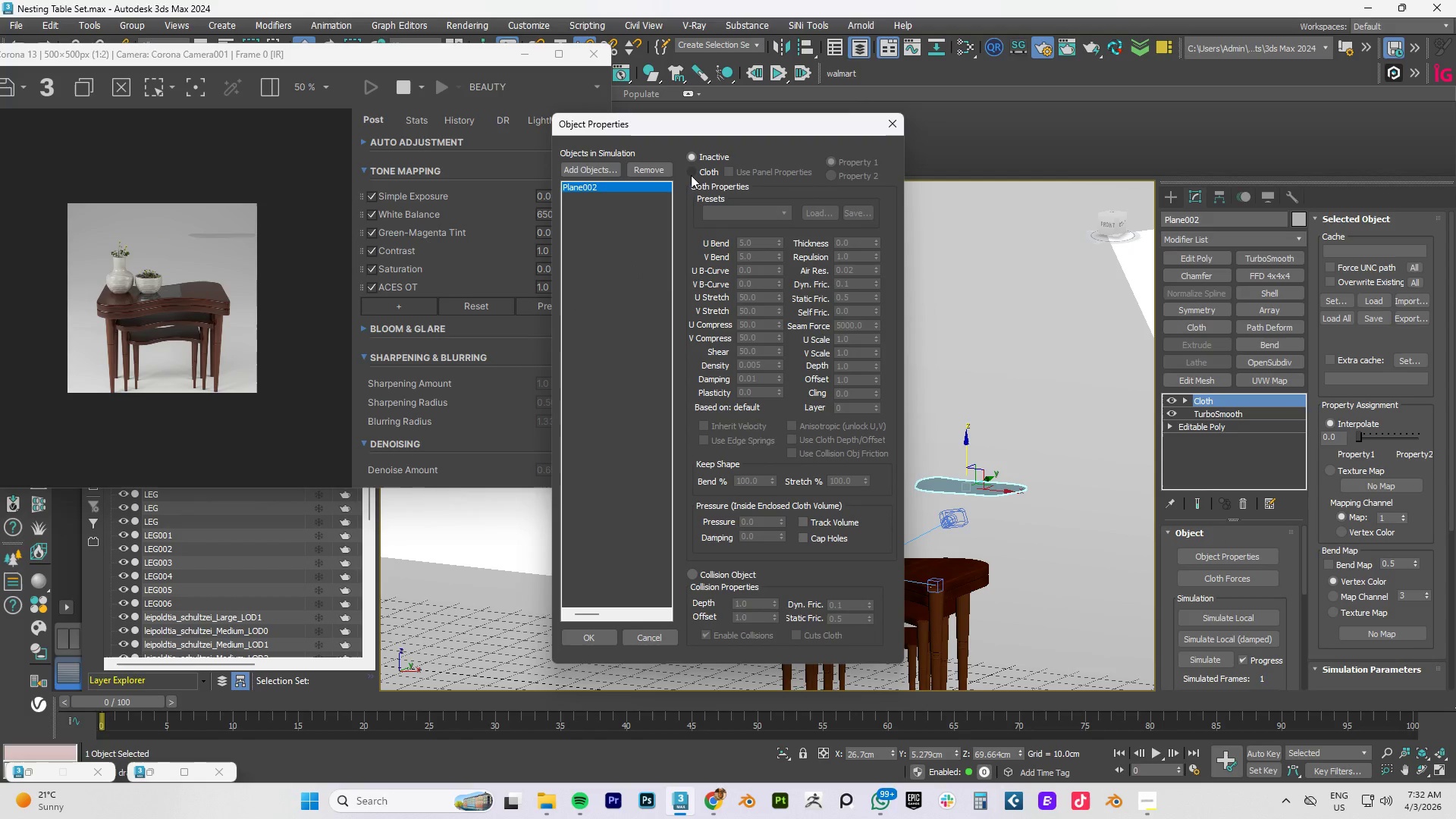 
left_click([692, 173])
 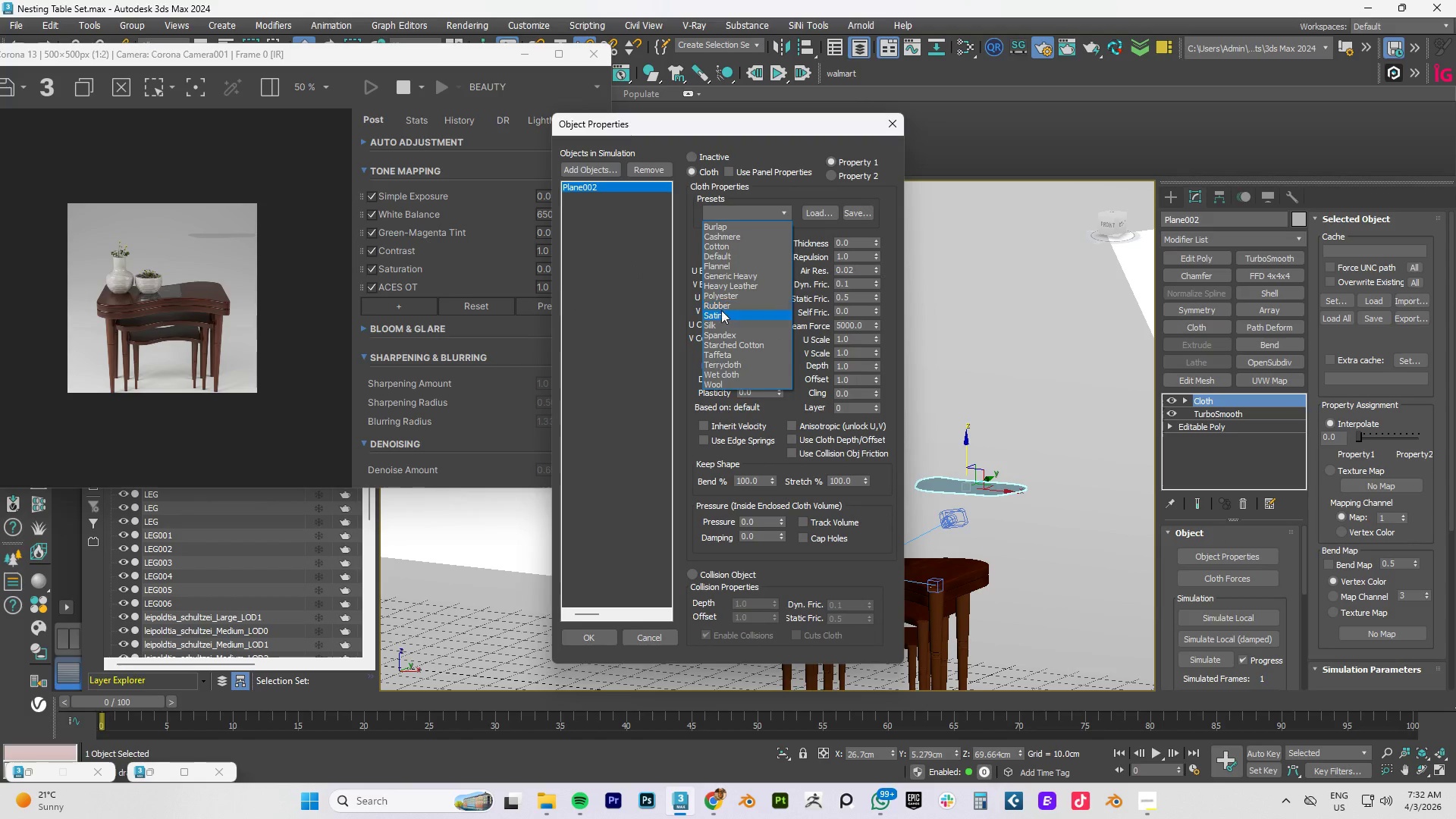 
left_click([719, 313])
 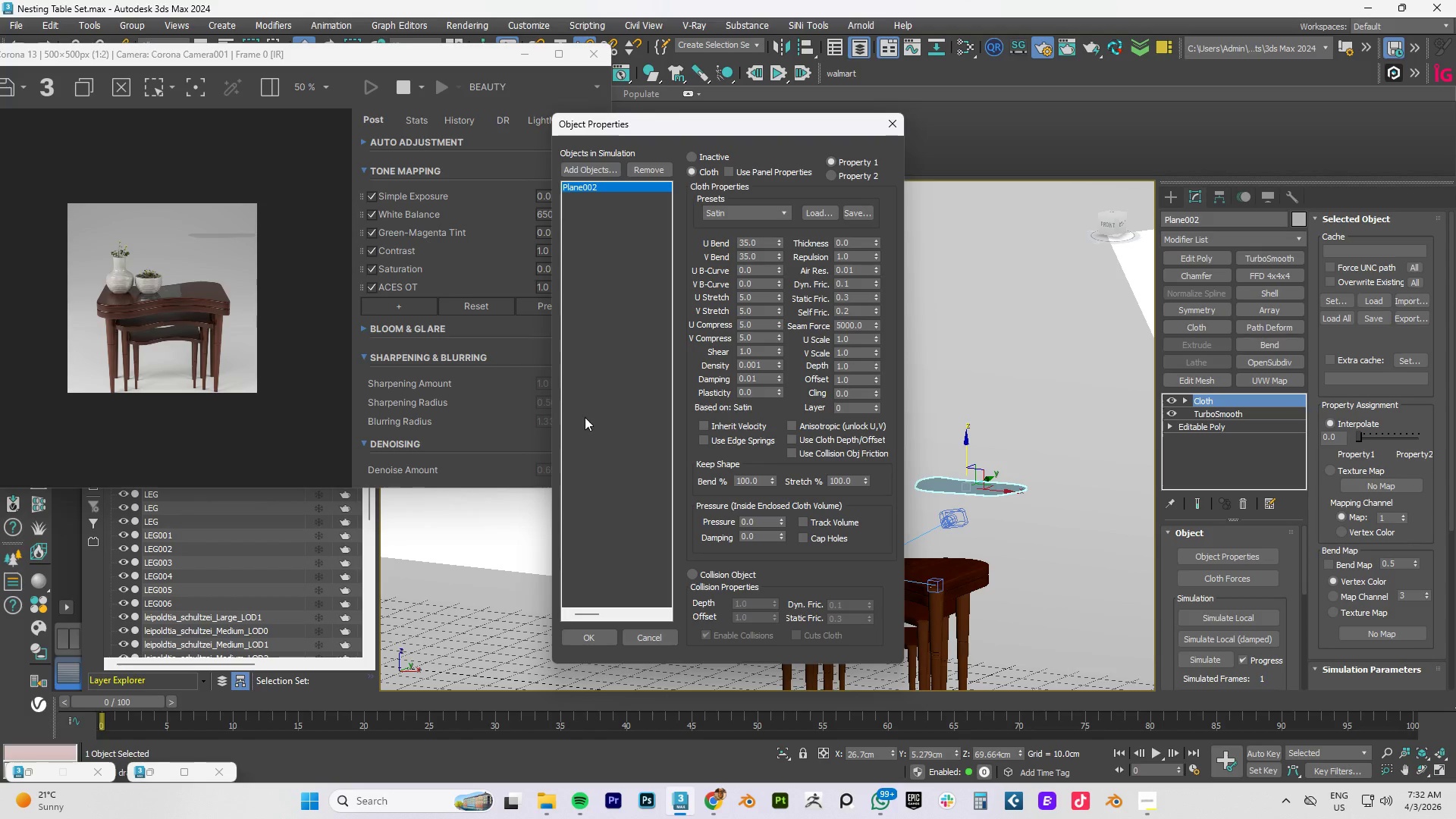 
left_click([598, 171])
 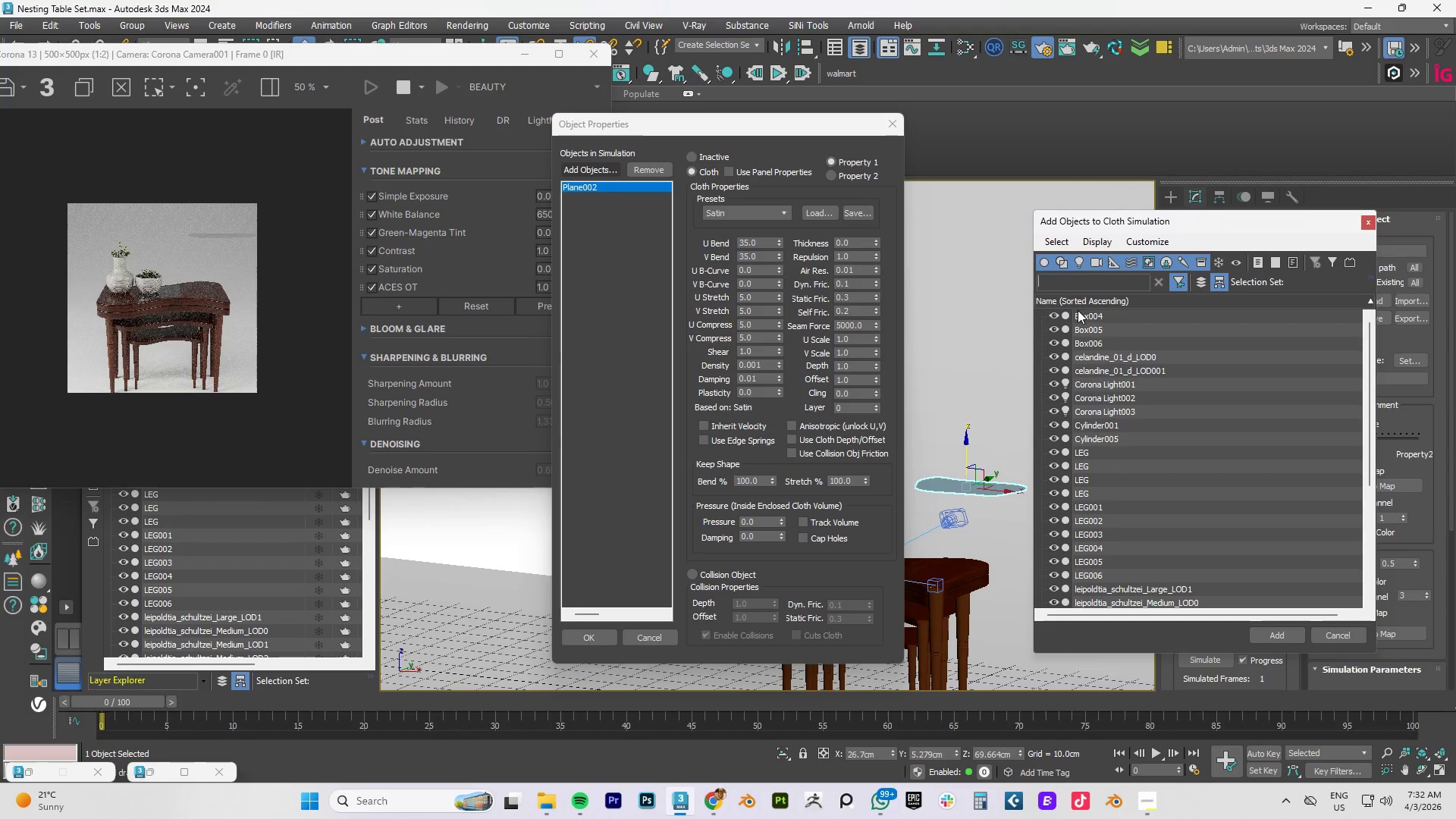 
double_click([1078, 311])
 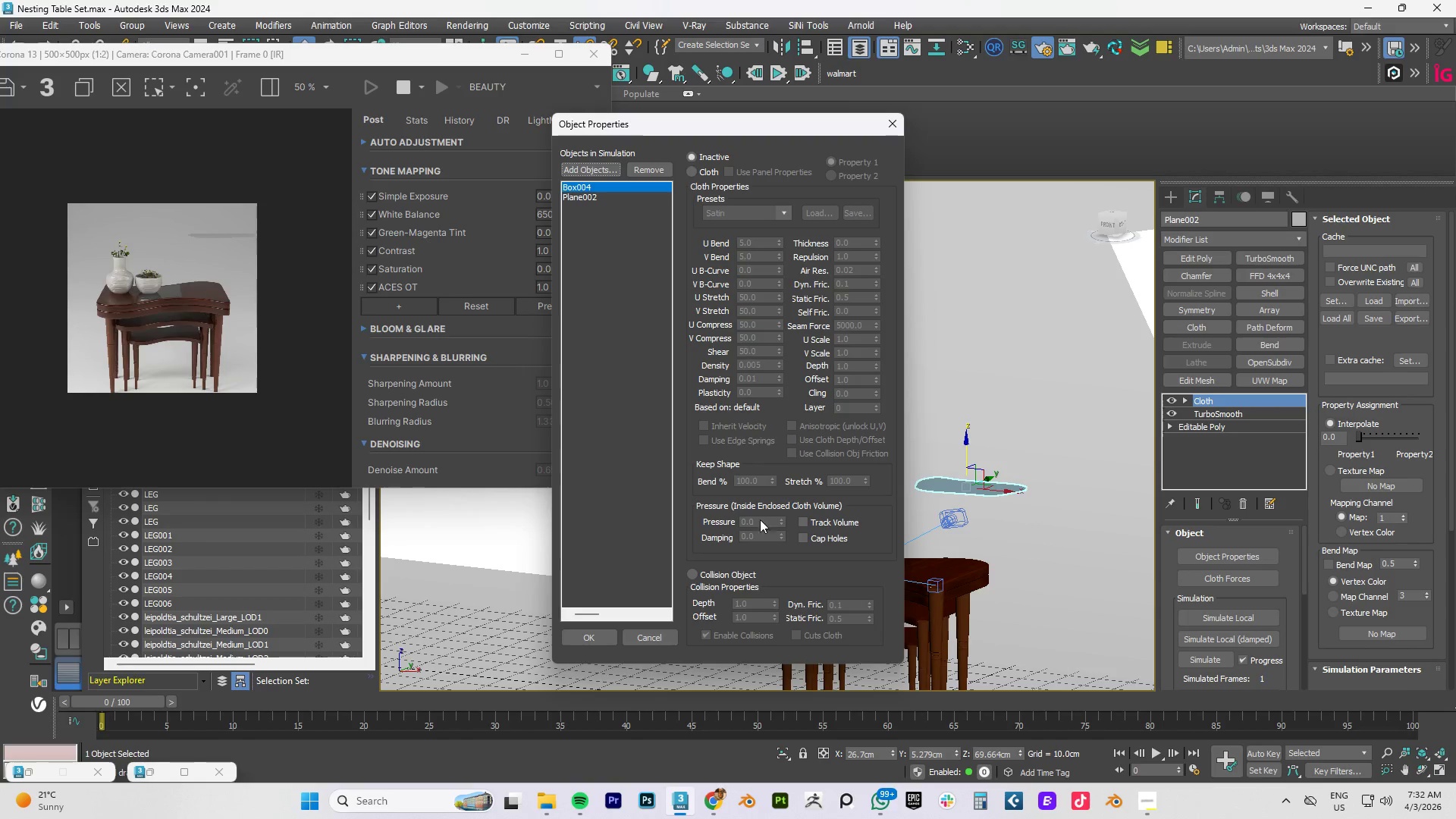 
left_click([691, 572])
 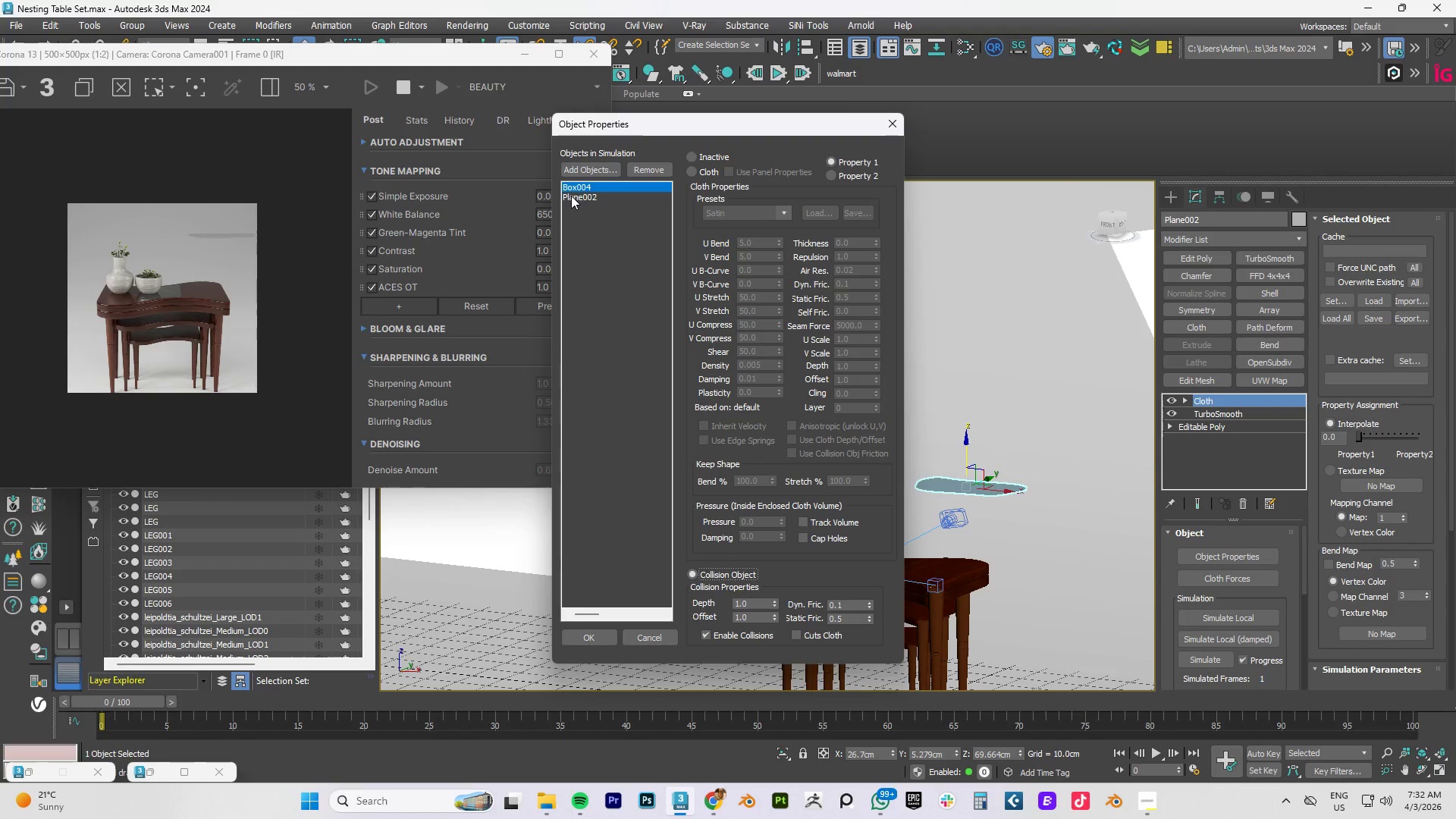 
left_click([597, 639])
 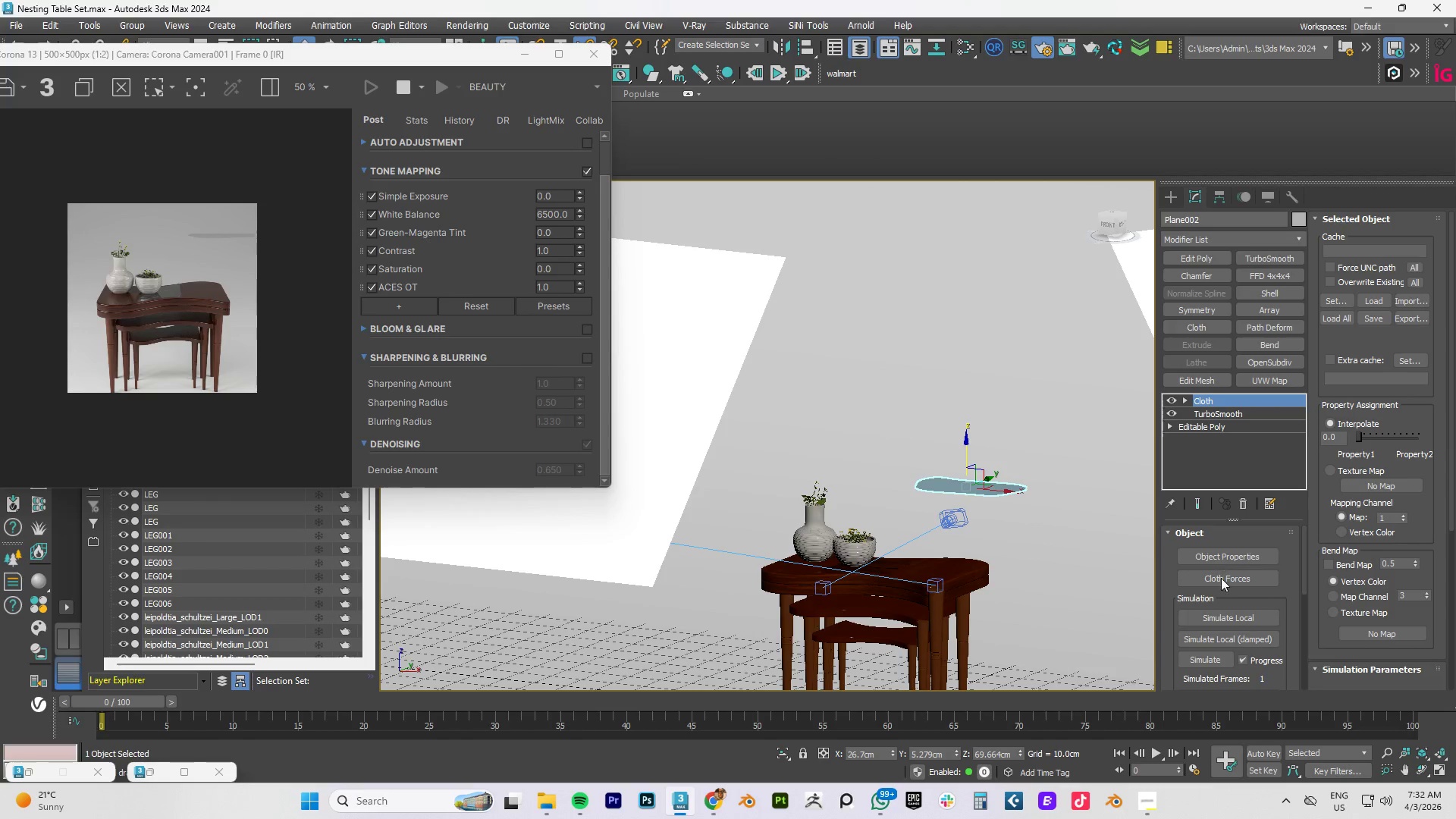 
left_click([1228, 618])
 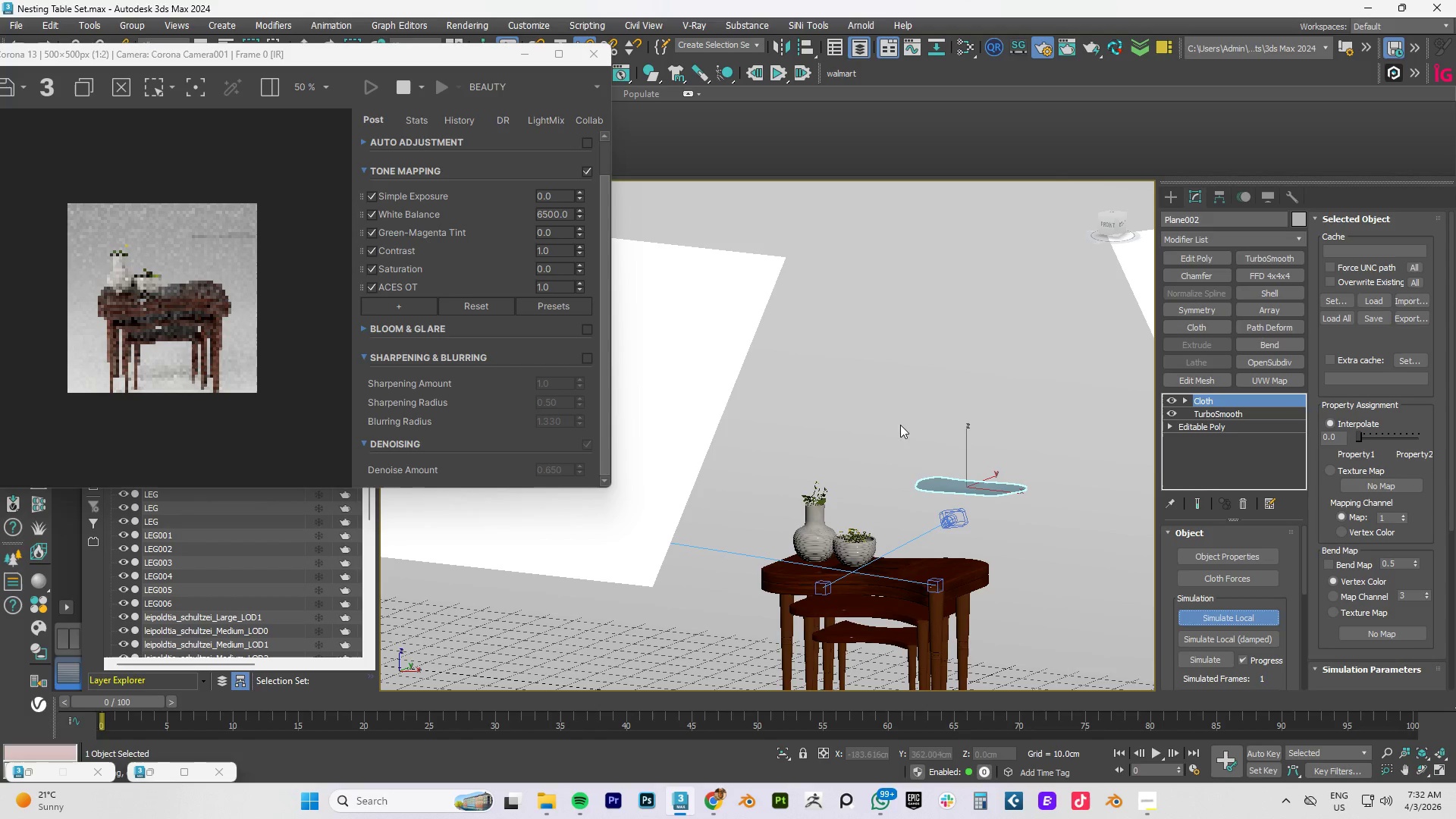 
wait(5.69)
 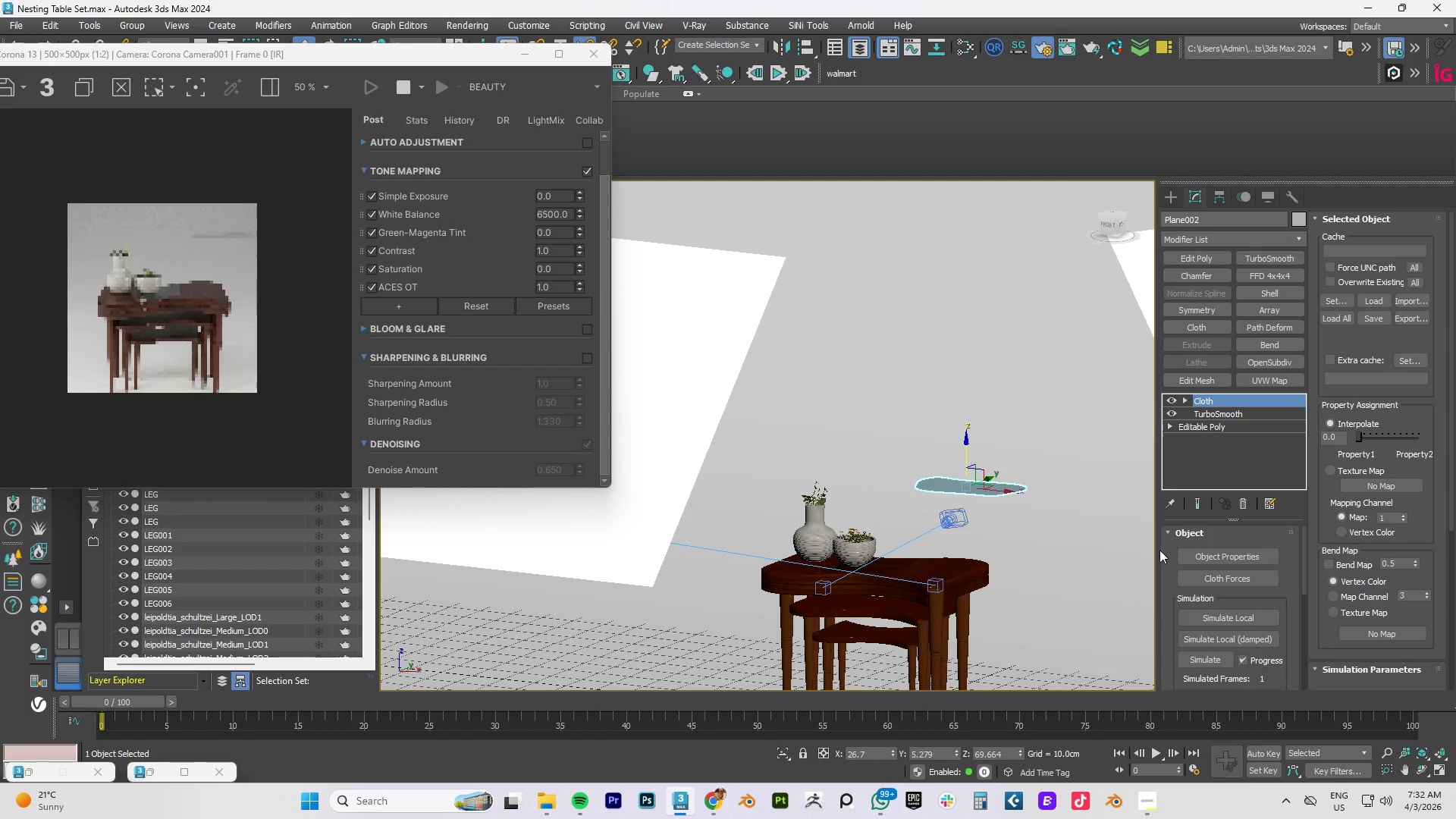 
hold_key(key=AltLeft, duration=1.5)
 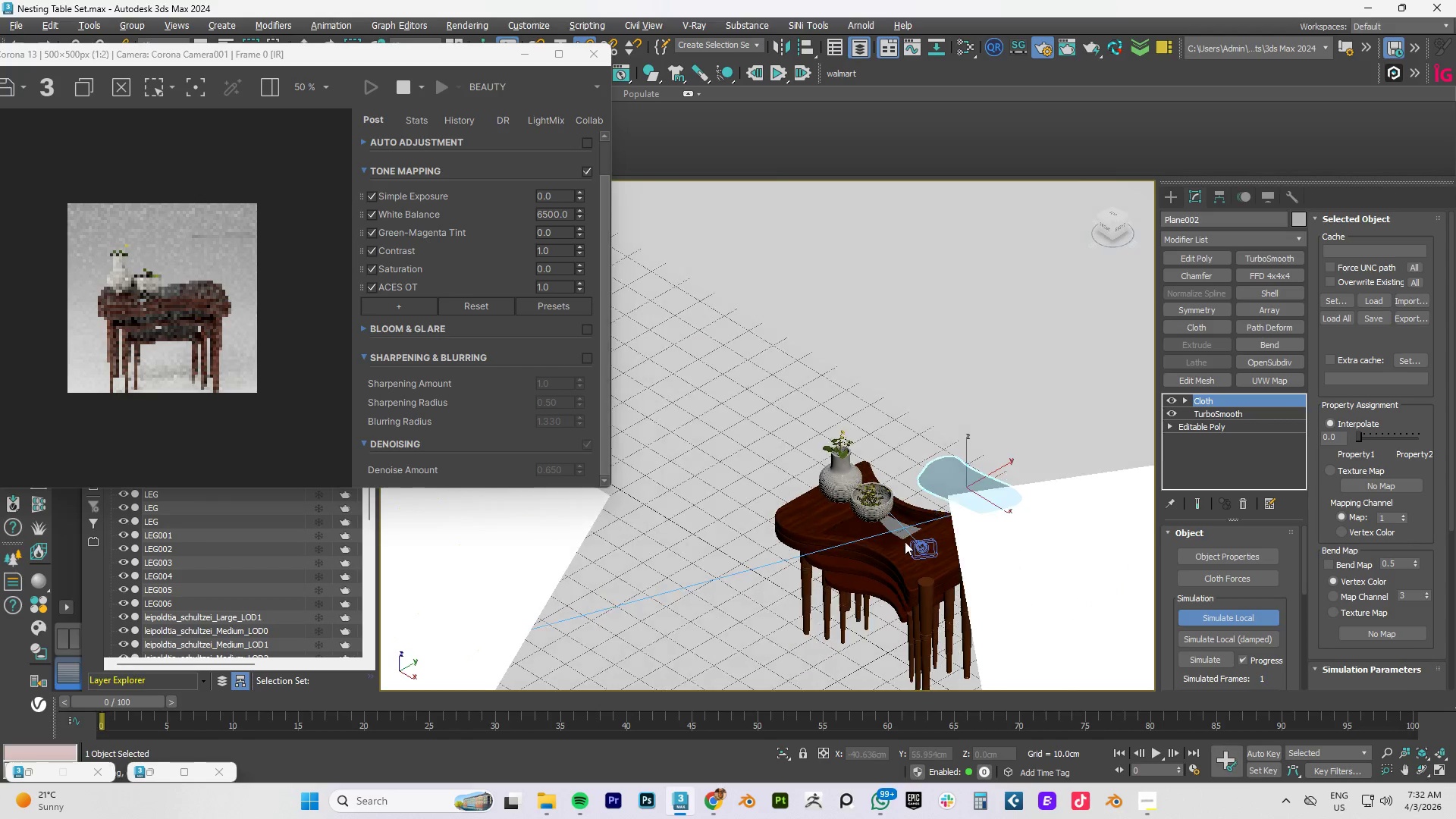 
key(Alt+AltLeft)
 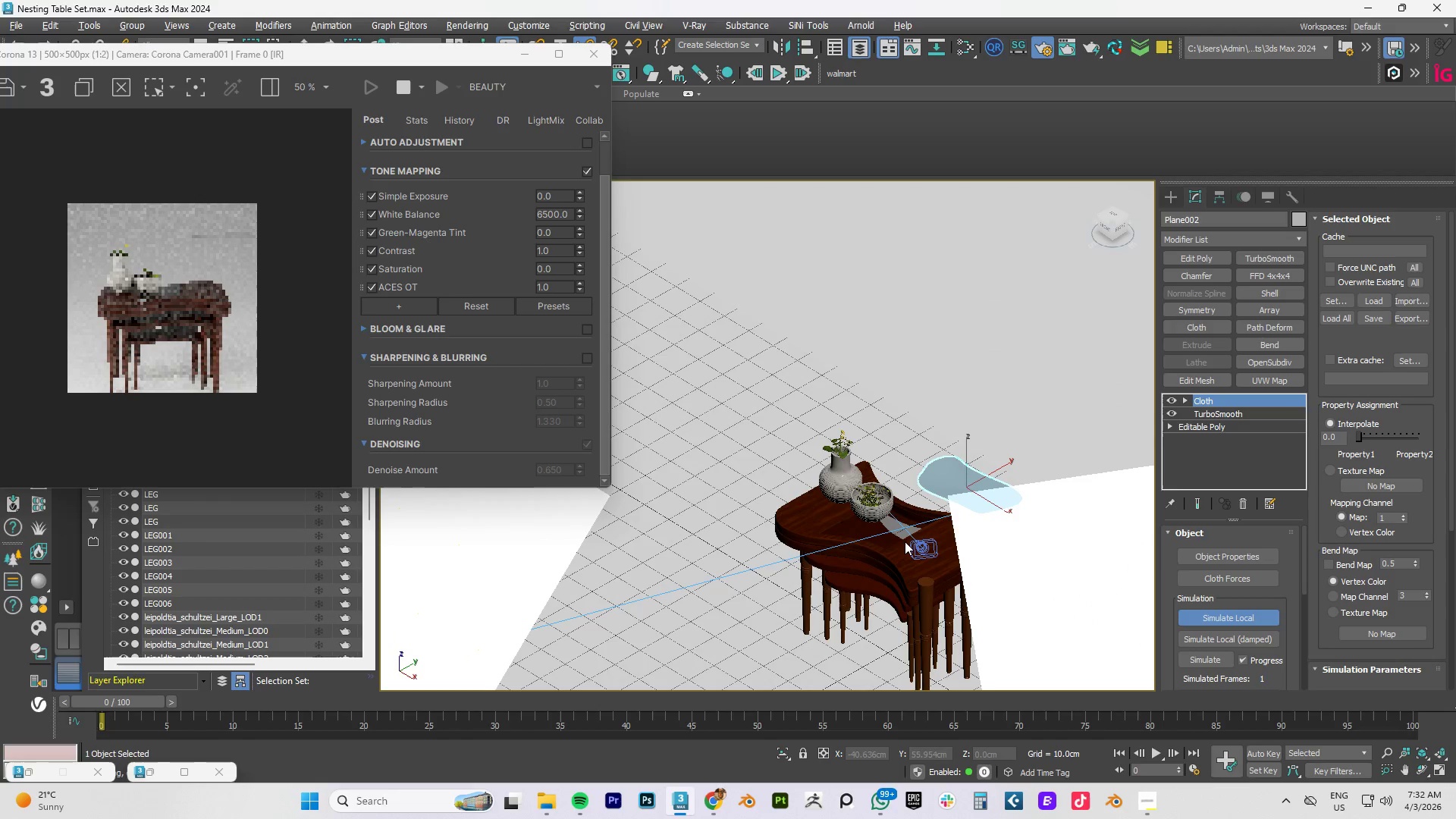 
key(Alt+AltLeft)
 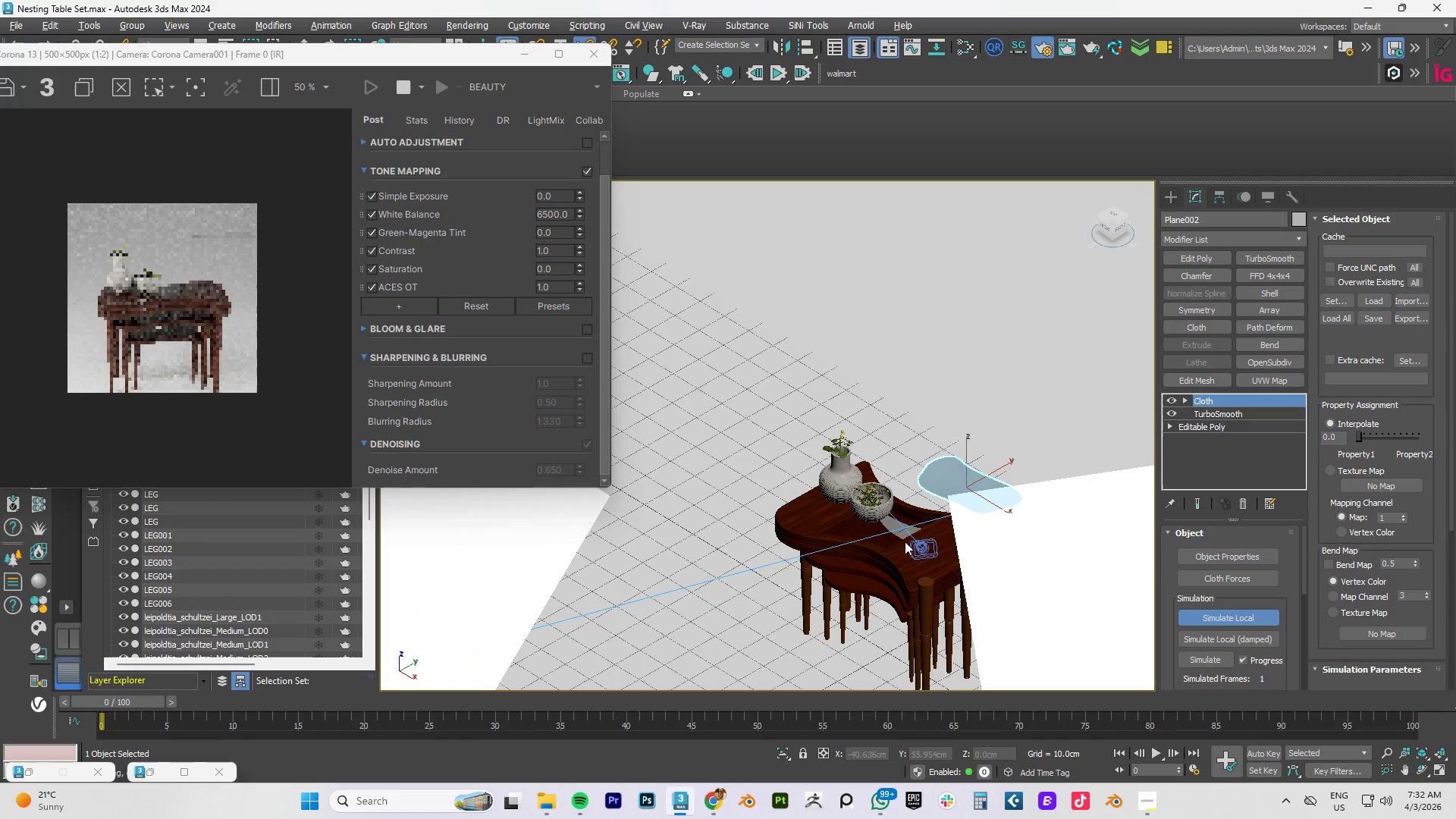 
key(Alt+AltLeft)
 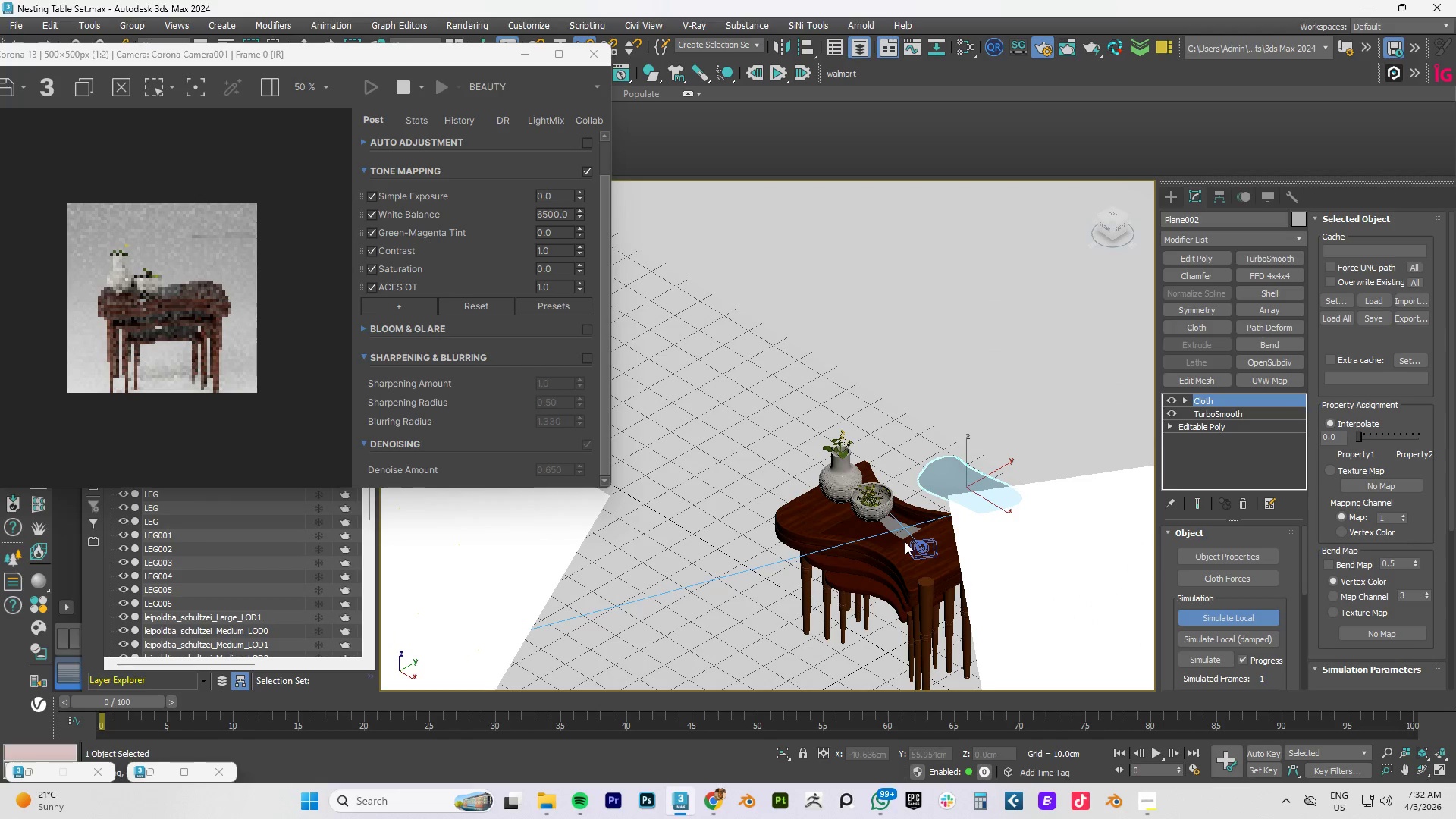 
key(Alt+AltLeft)
 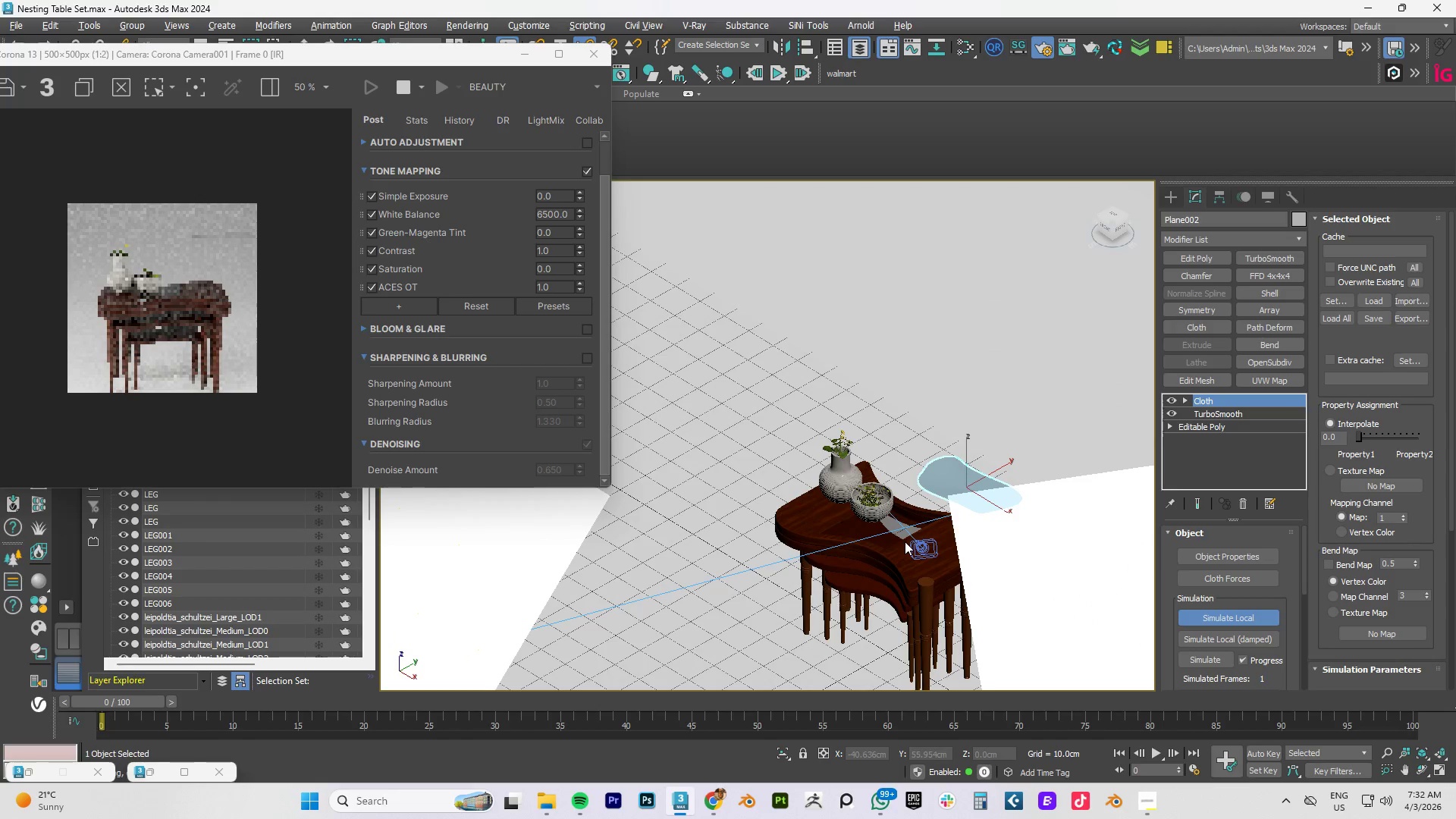 
key(Alt+AltLeft)
 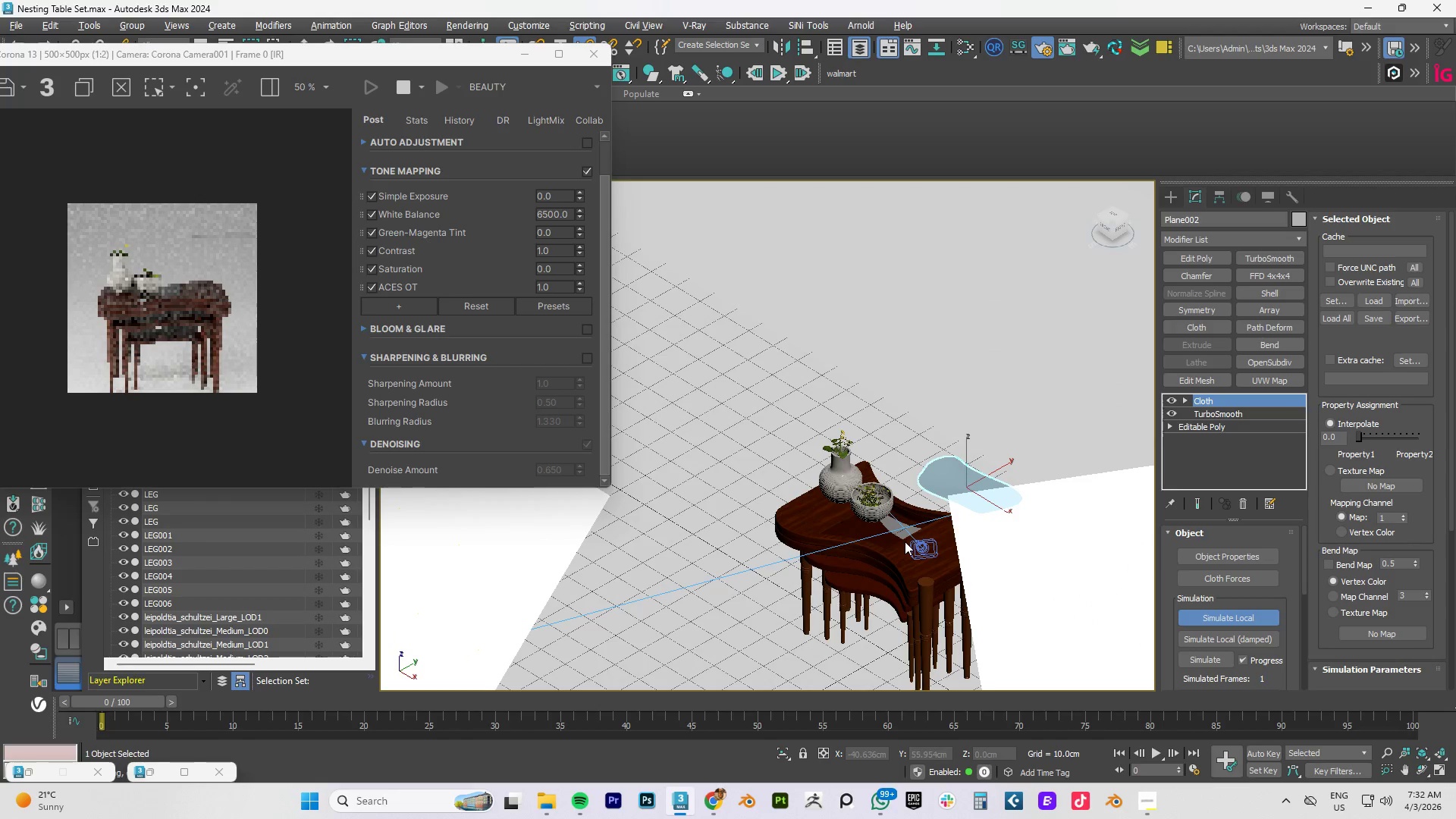 
key(Alt+AltLeft)
 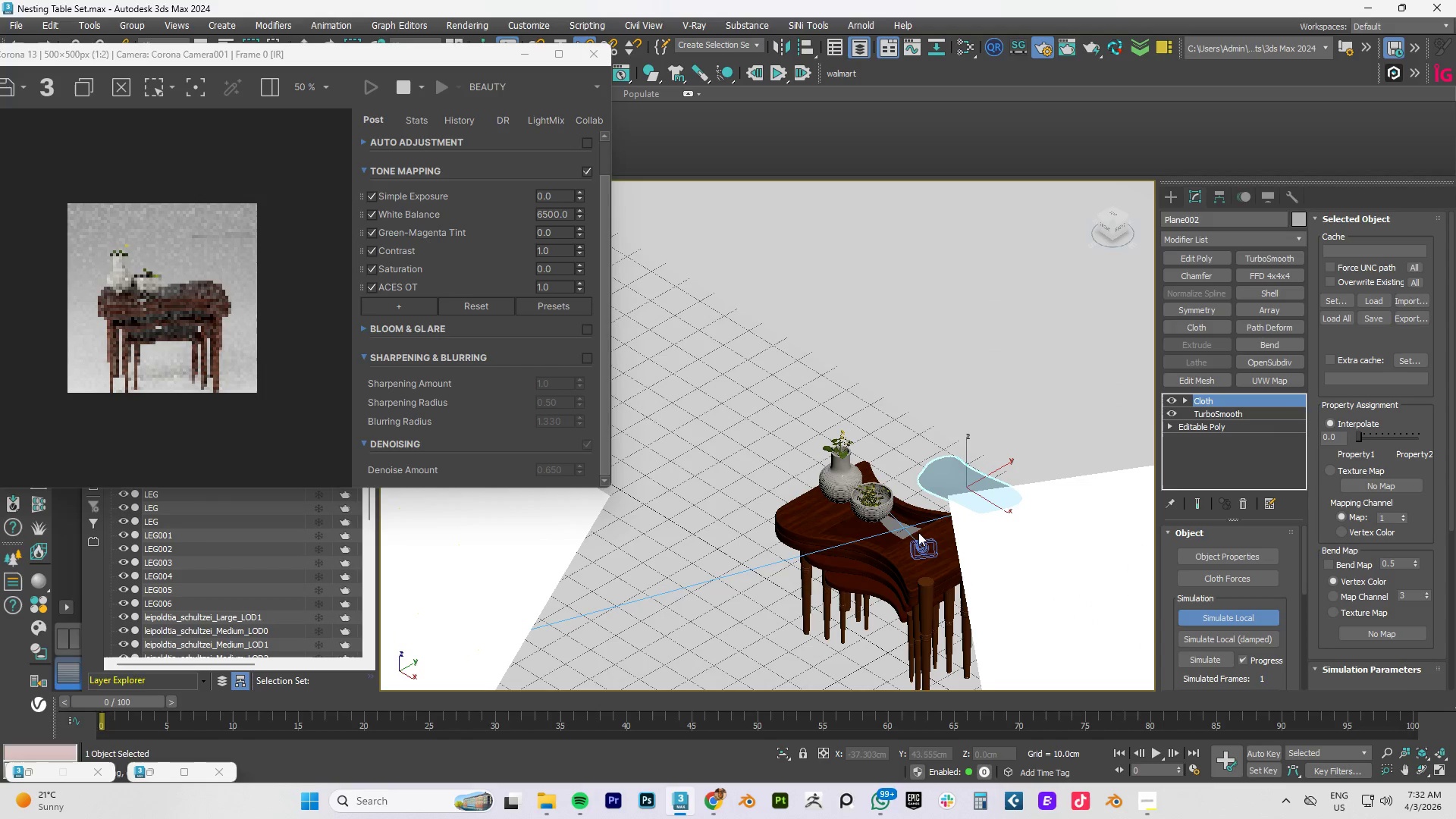 
hold_key(key=AltLeft, duration=1.17)
 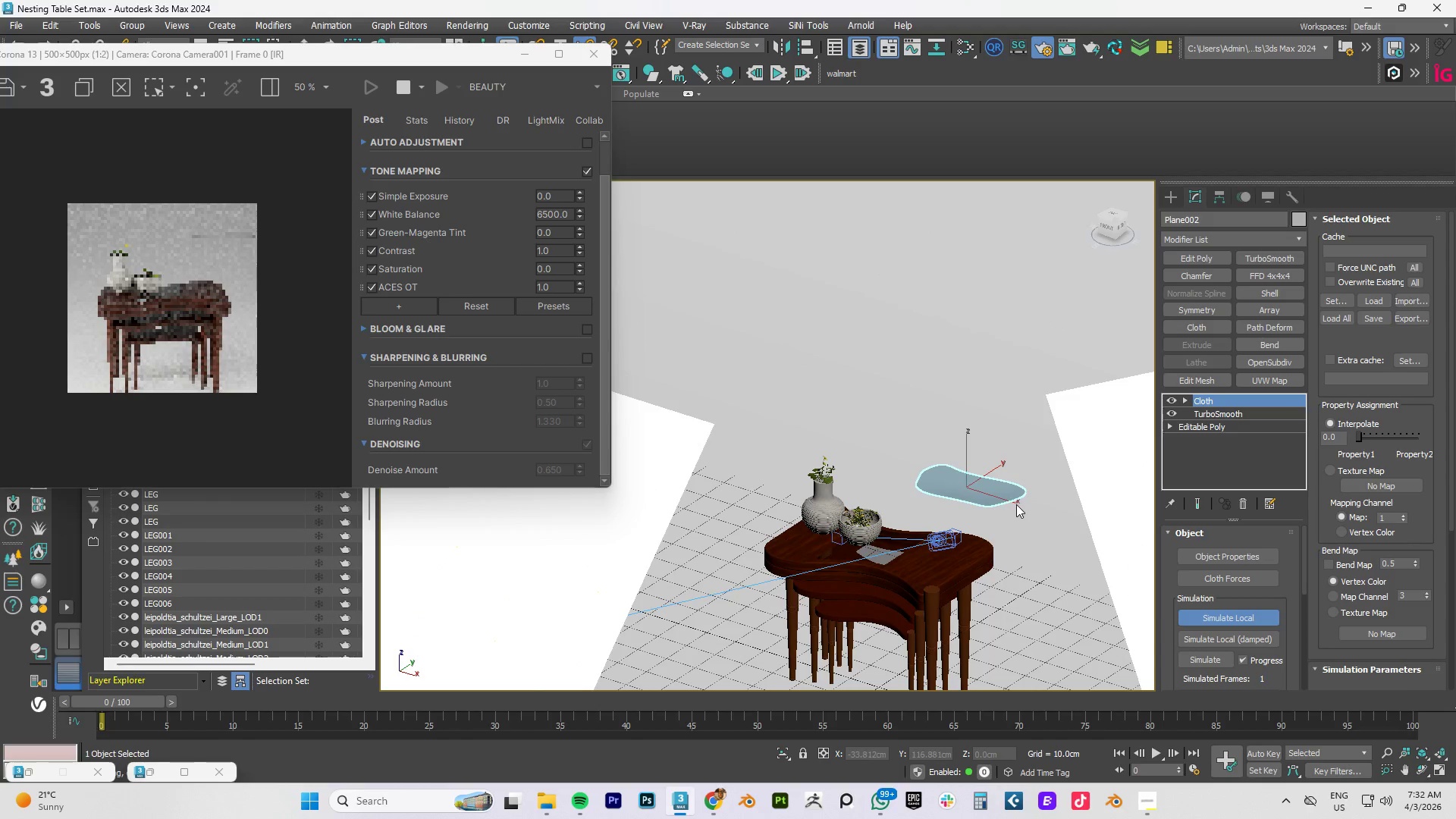 
scroll: coordinate [1013, 485], scroll_direction: up, amount: 3.0
 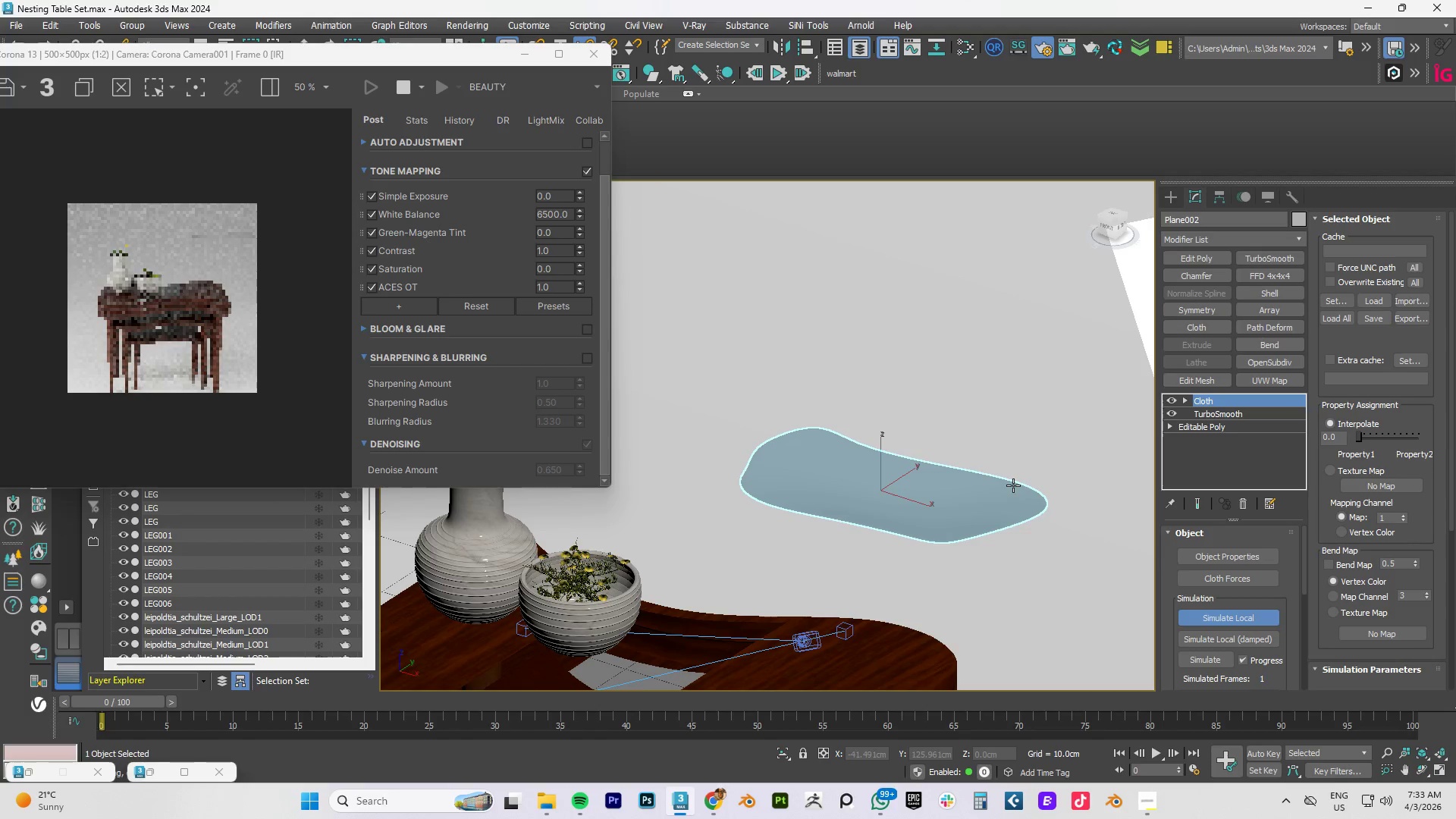 
key(W)
 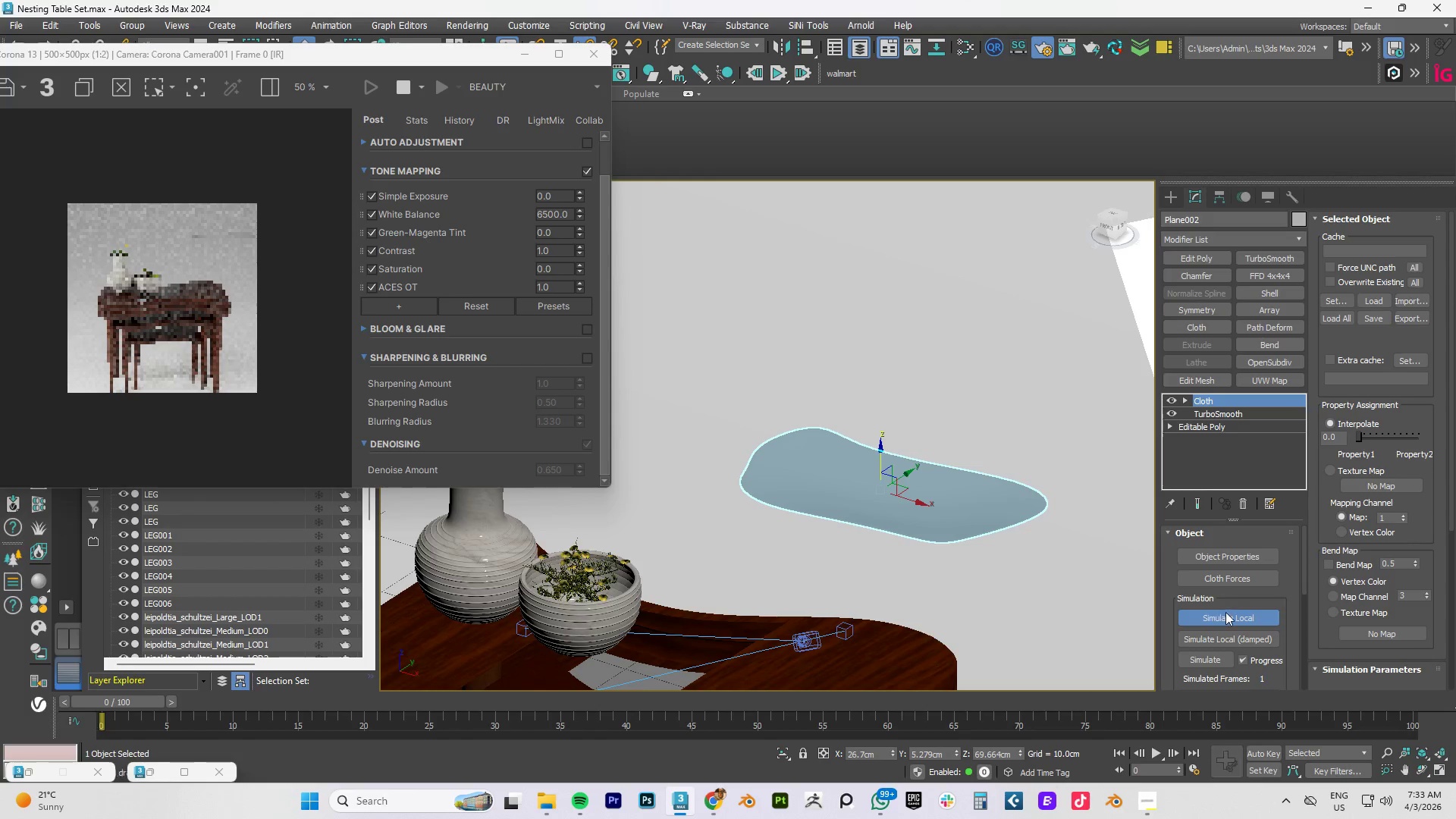 
left_click([1225, 613])
 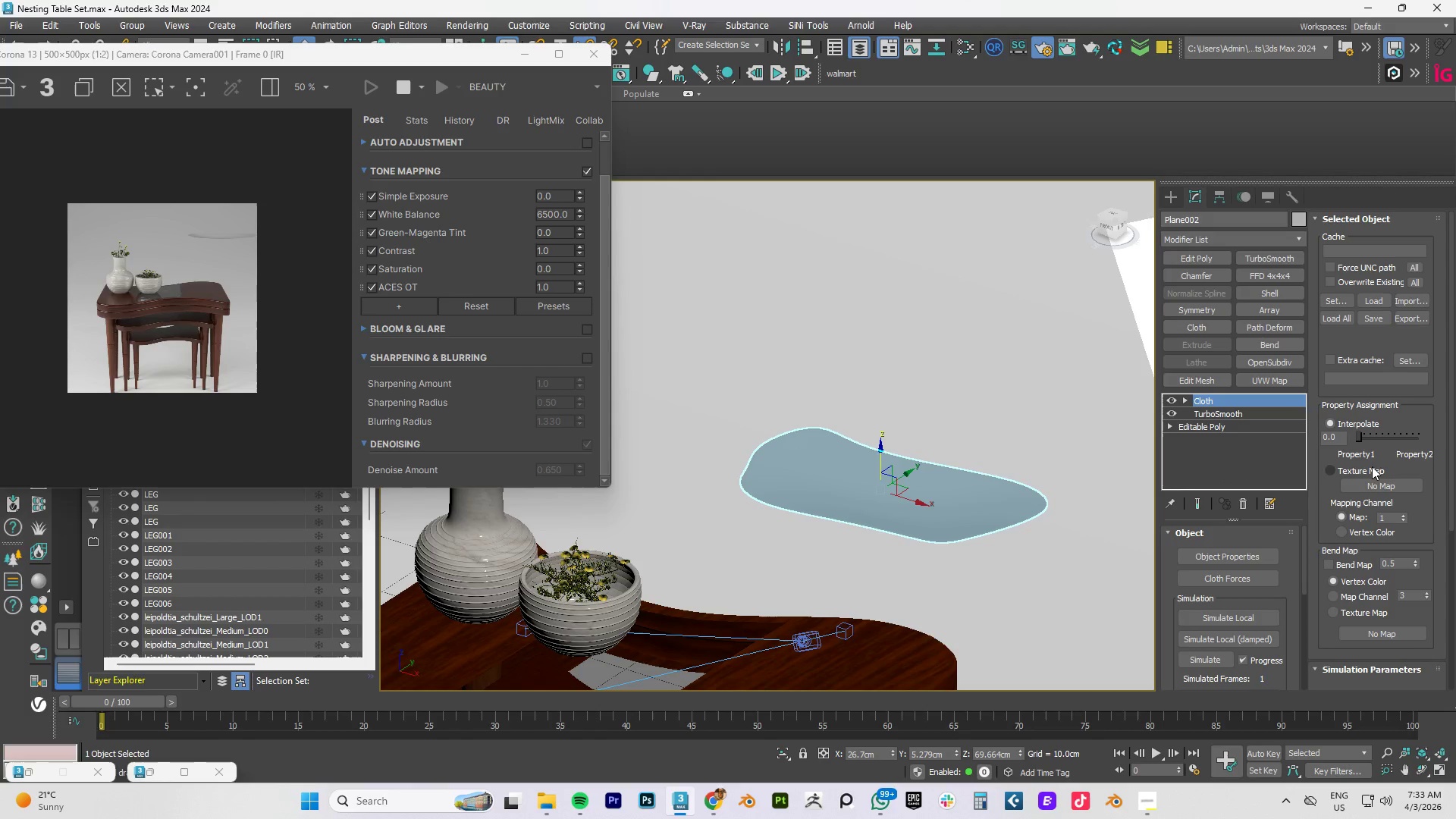 
wait(7.47)
 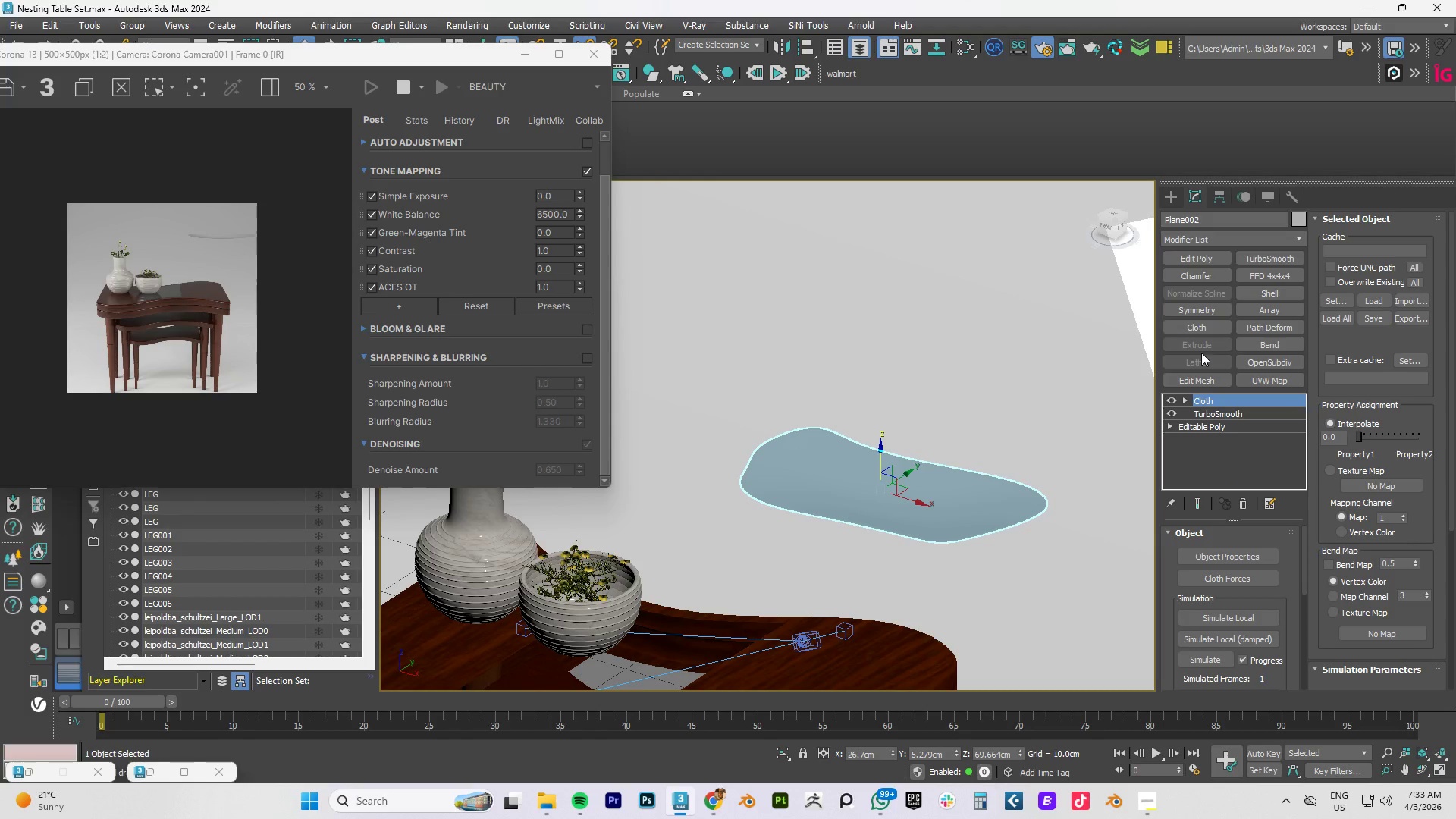 
left_click([1225, 563])
 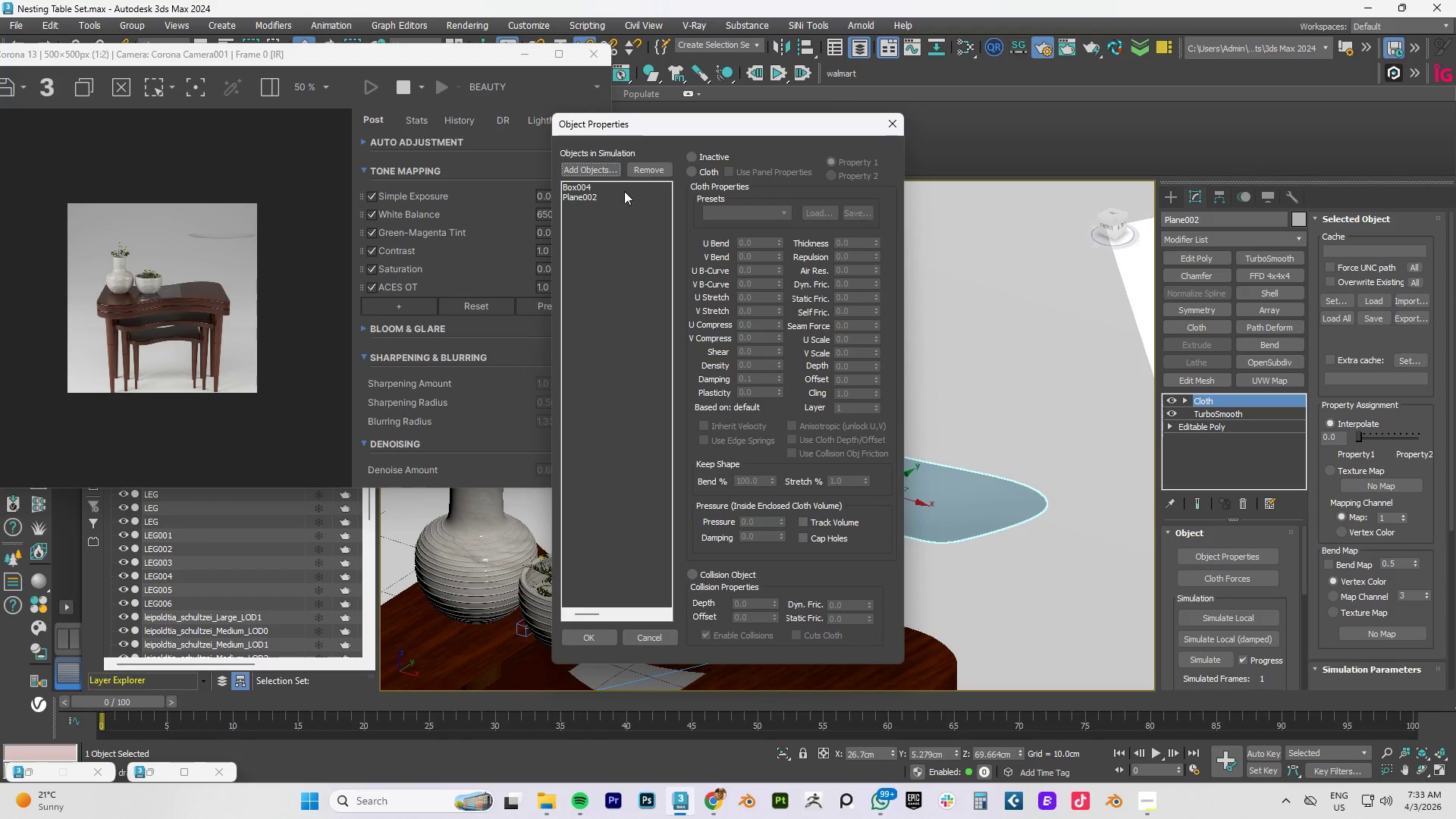 
left_click([586, 195])
 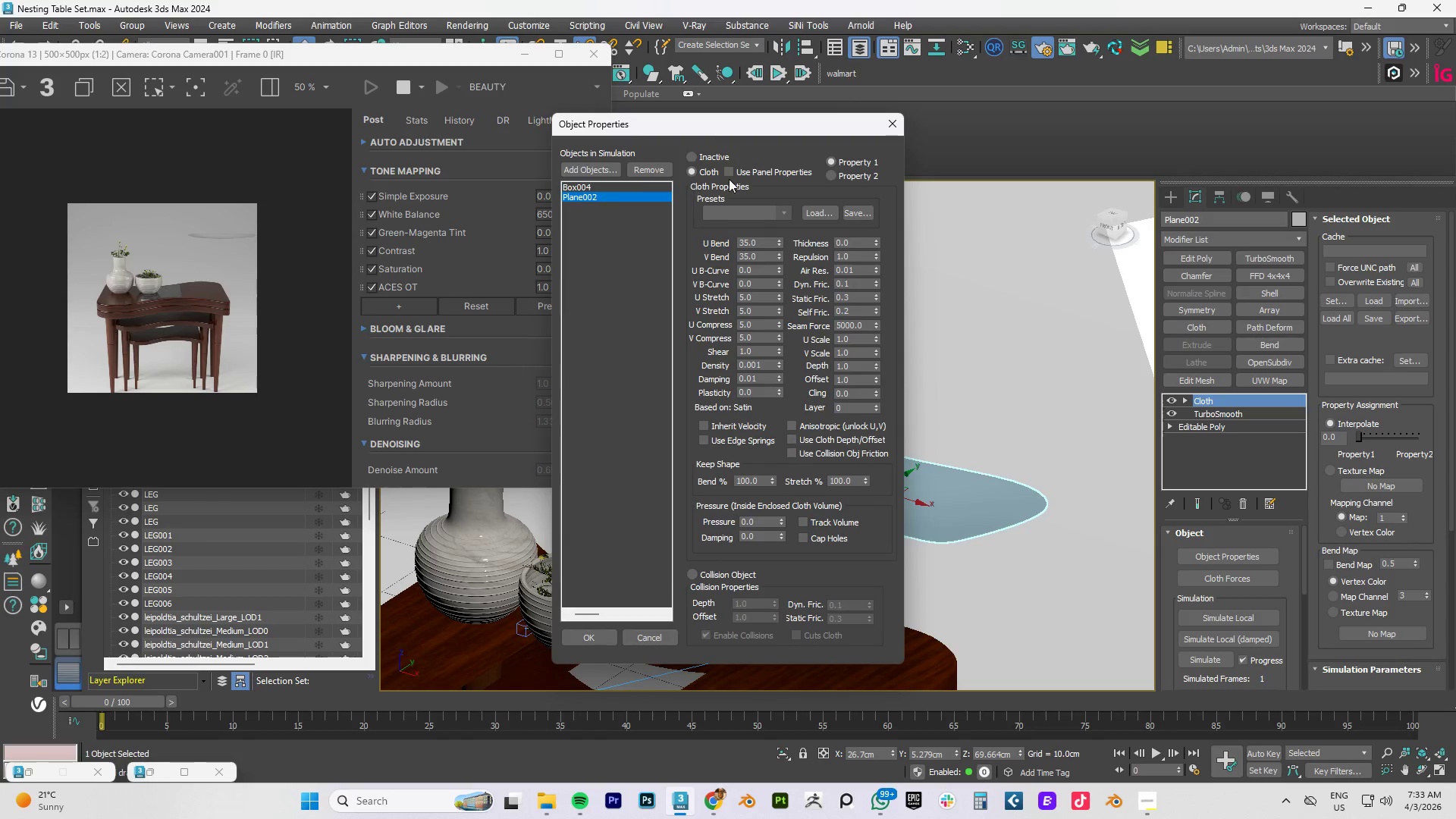 
left_click([783, 209])
 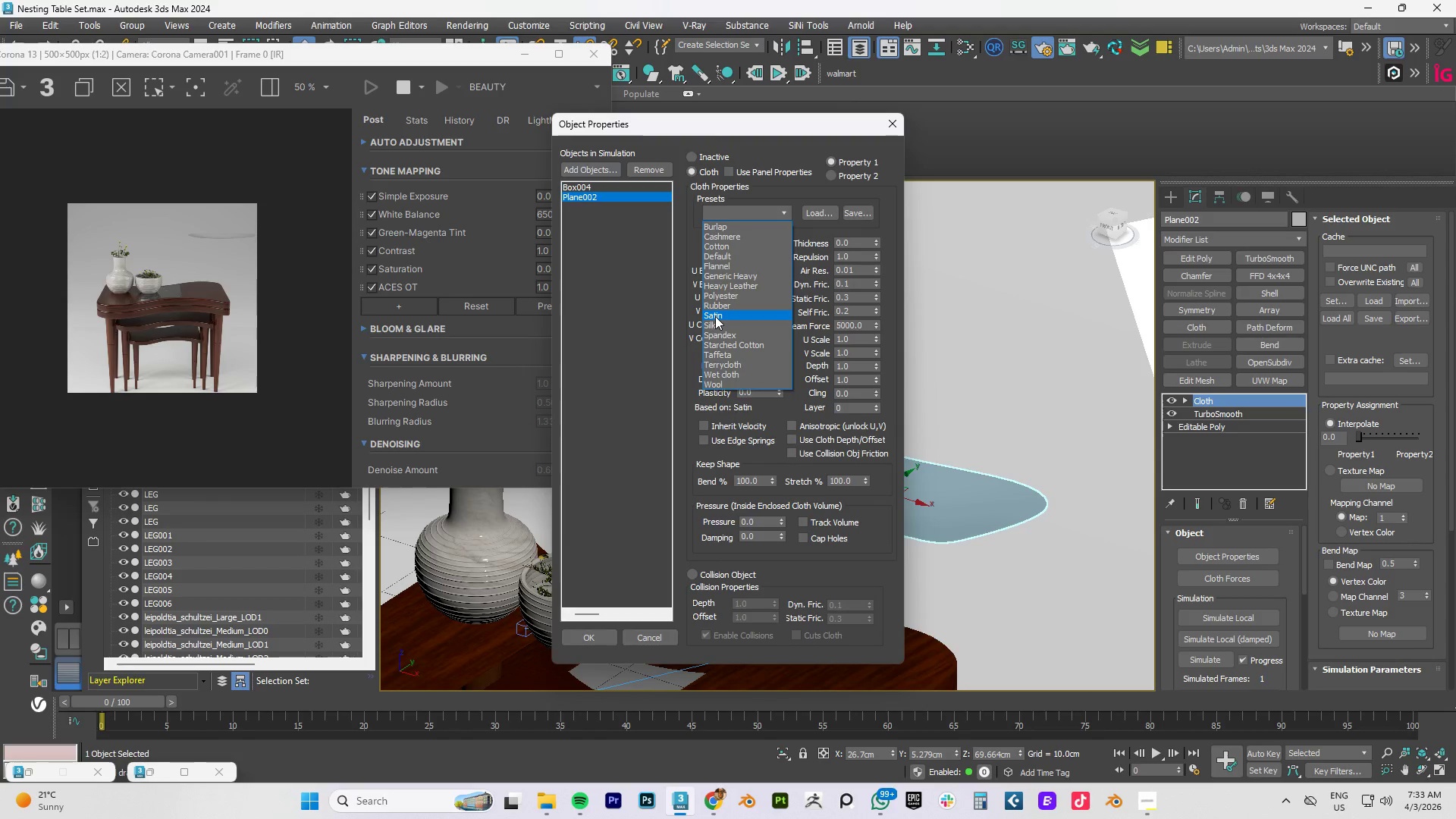 
left_click([718, 315])
 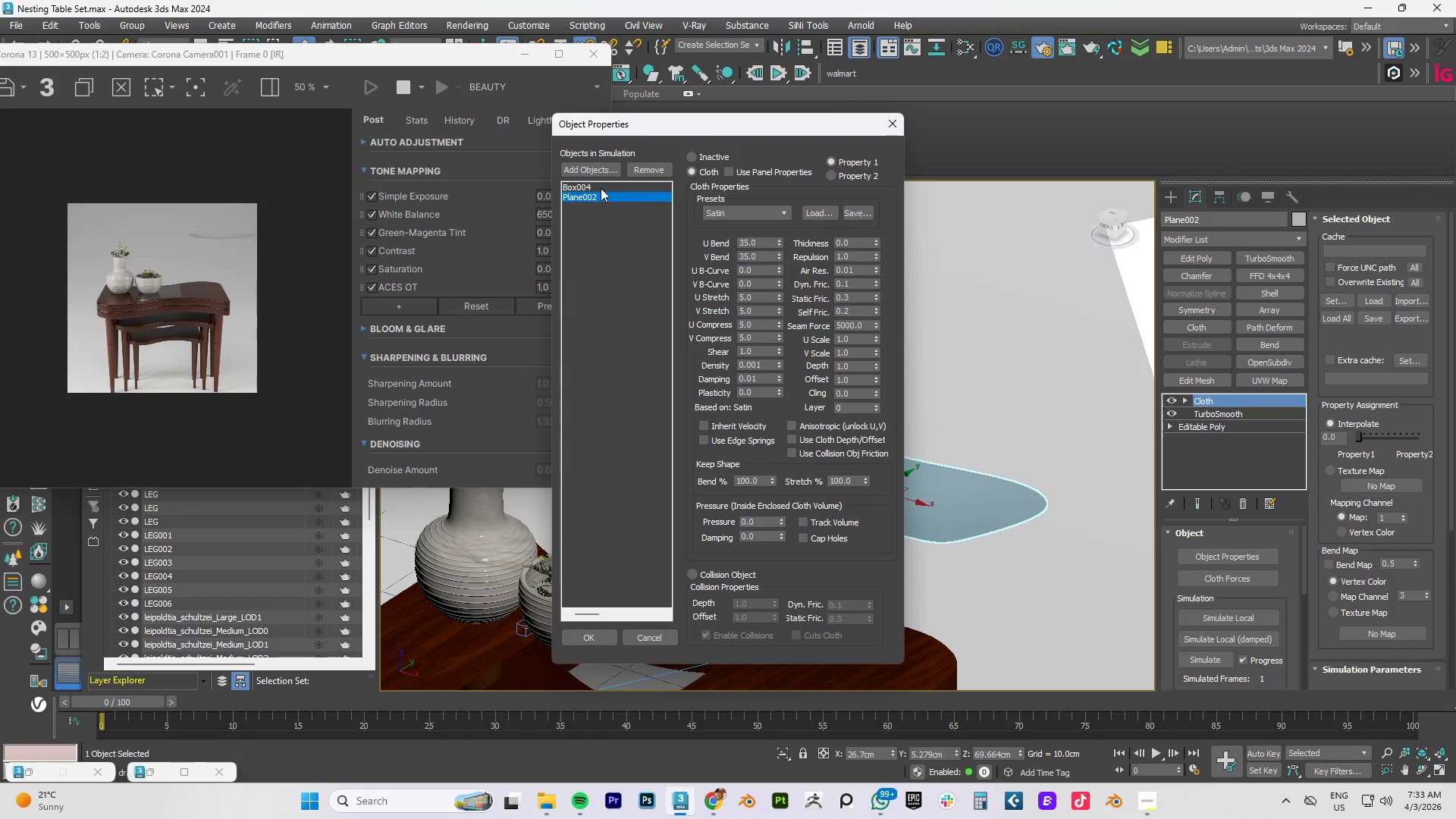 
left_click([596, 185])
 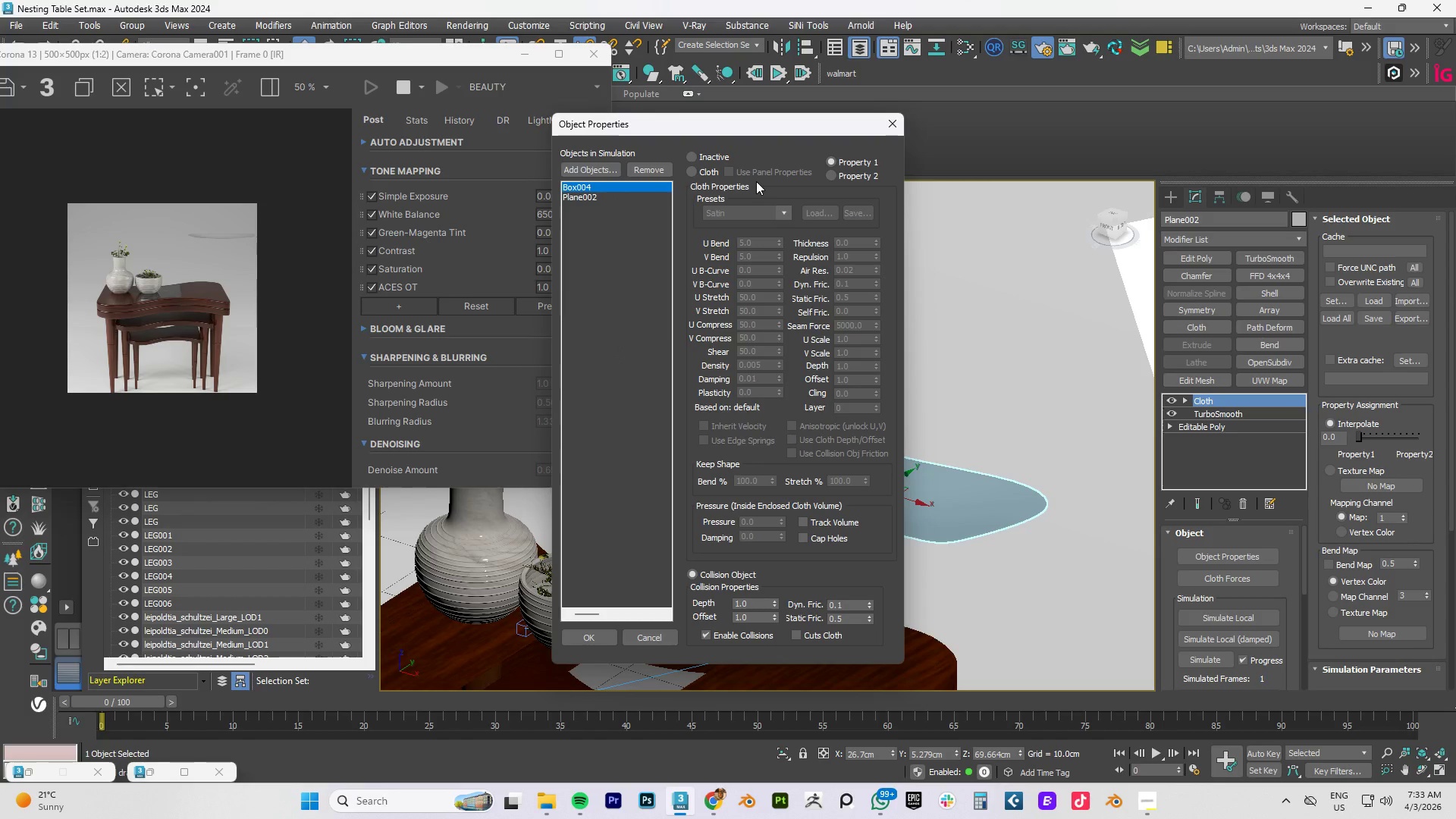 
wait(5.31)
 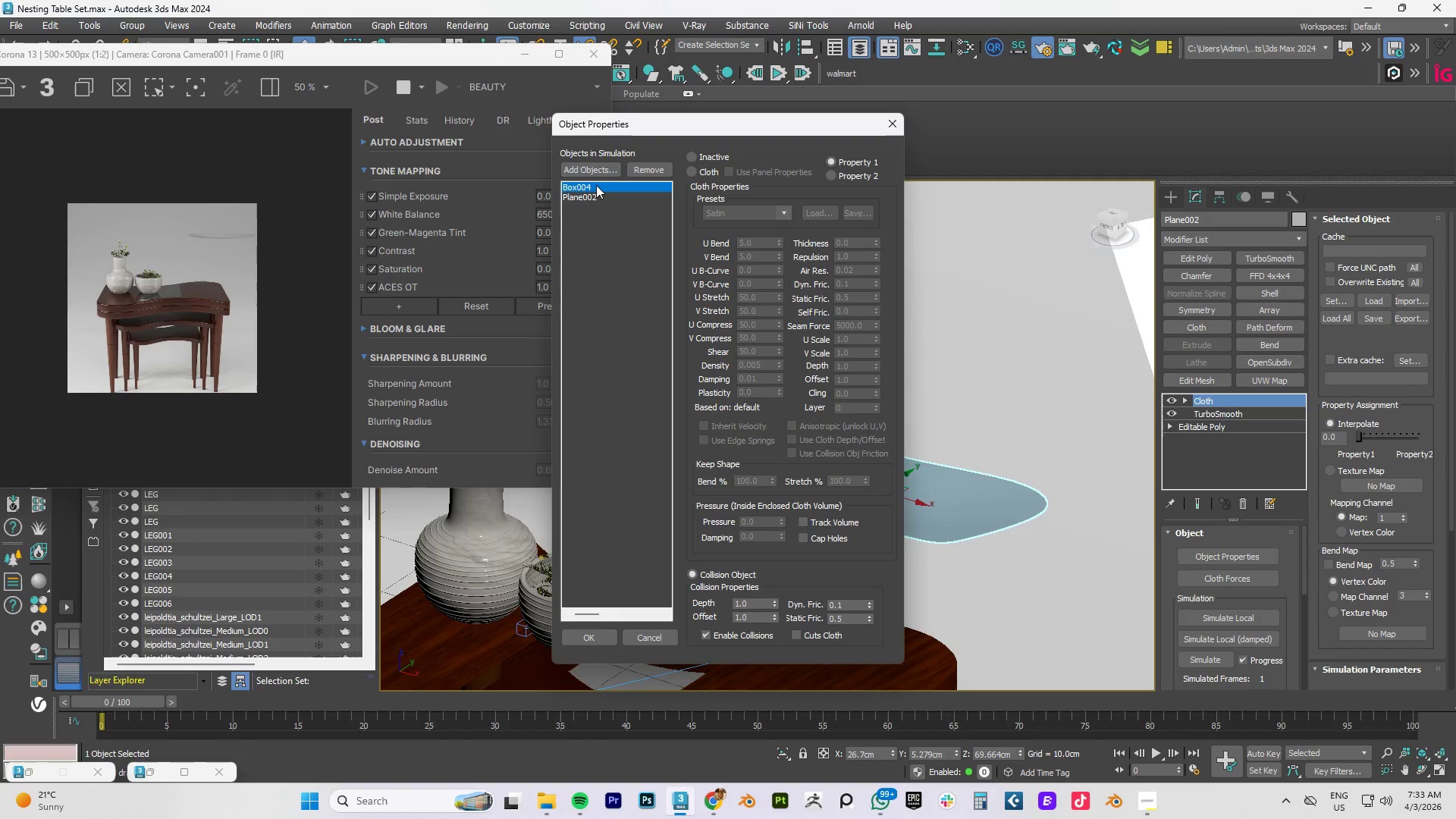 
left_click([611, 196])
 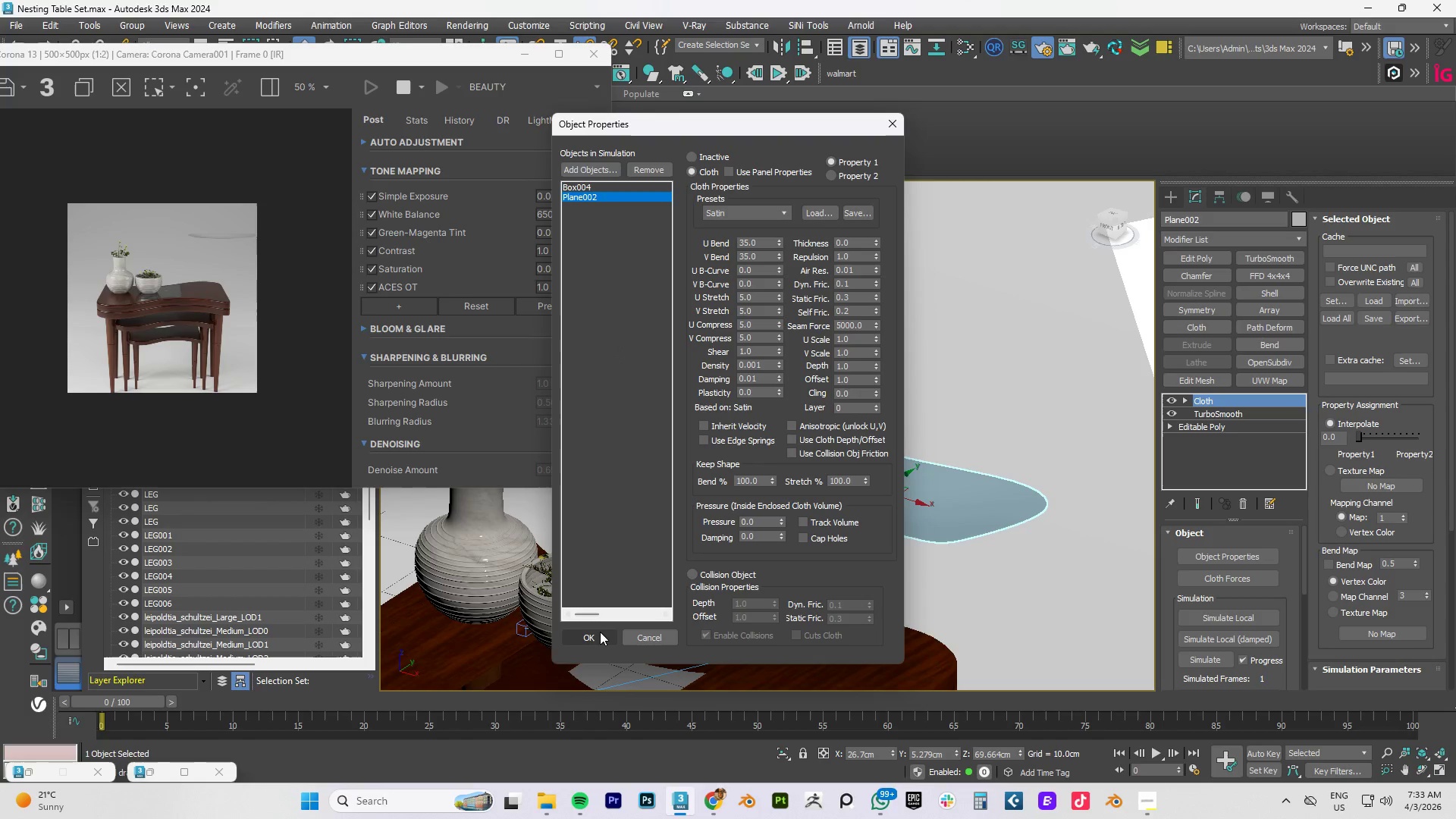 
left_click([600, 632])
 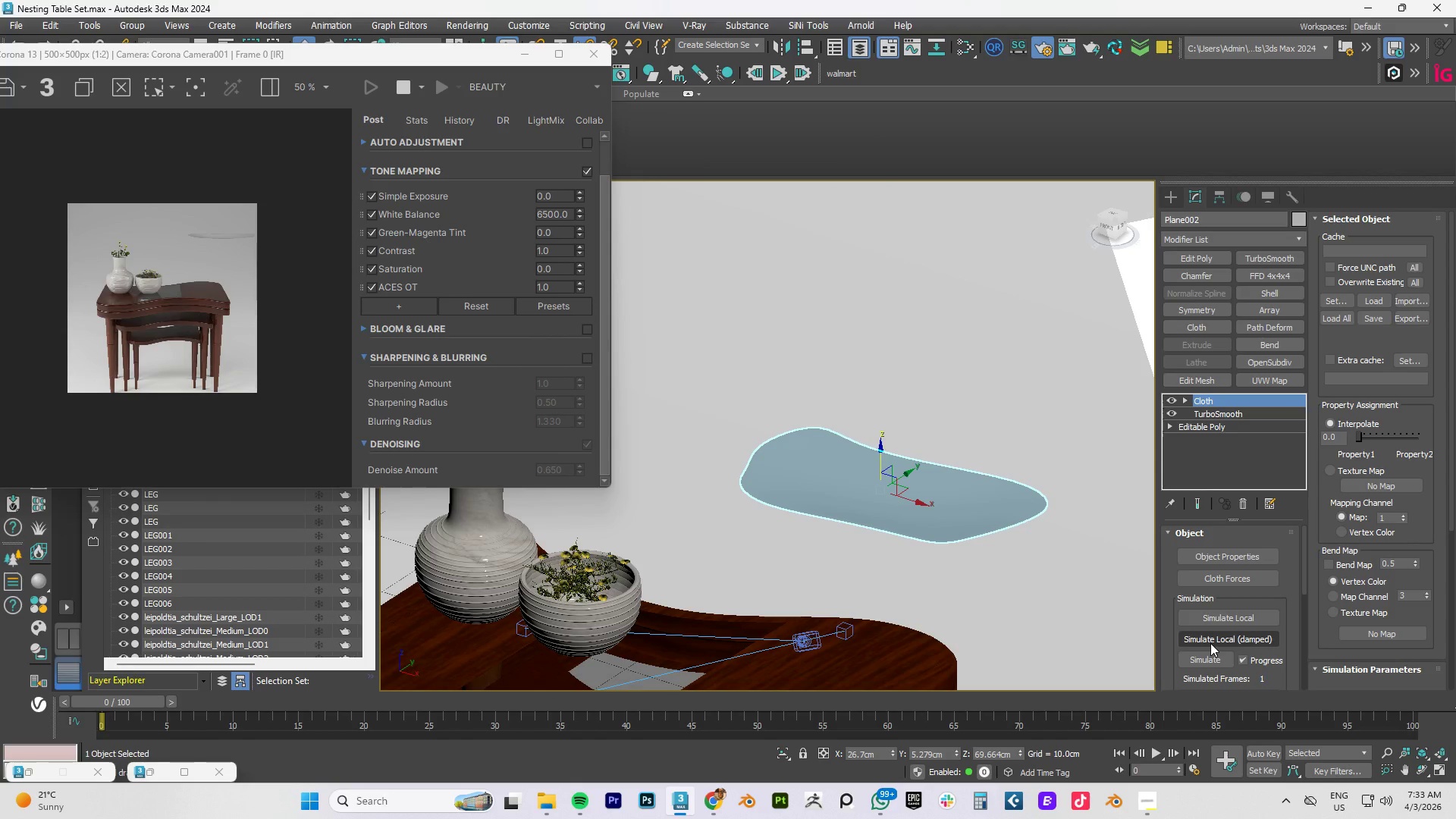 
left_click([1210, 661])
 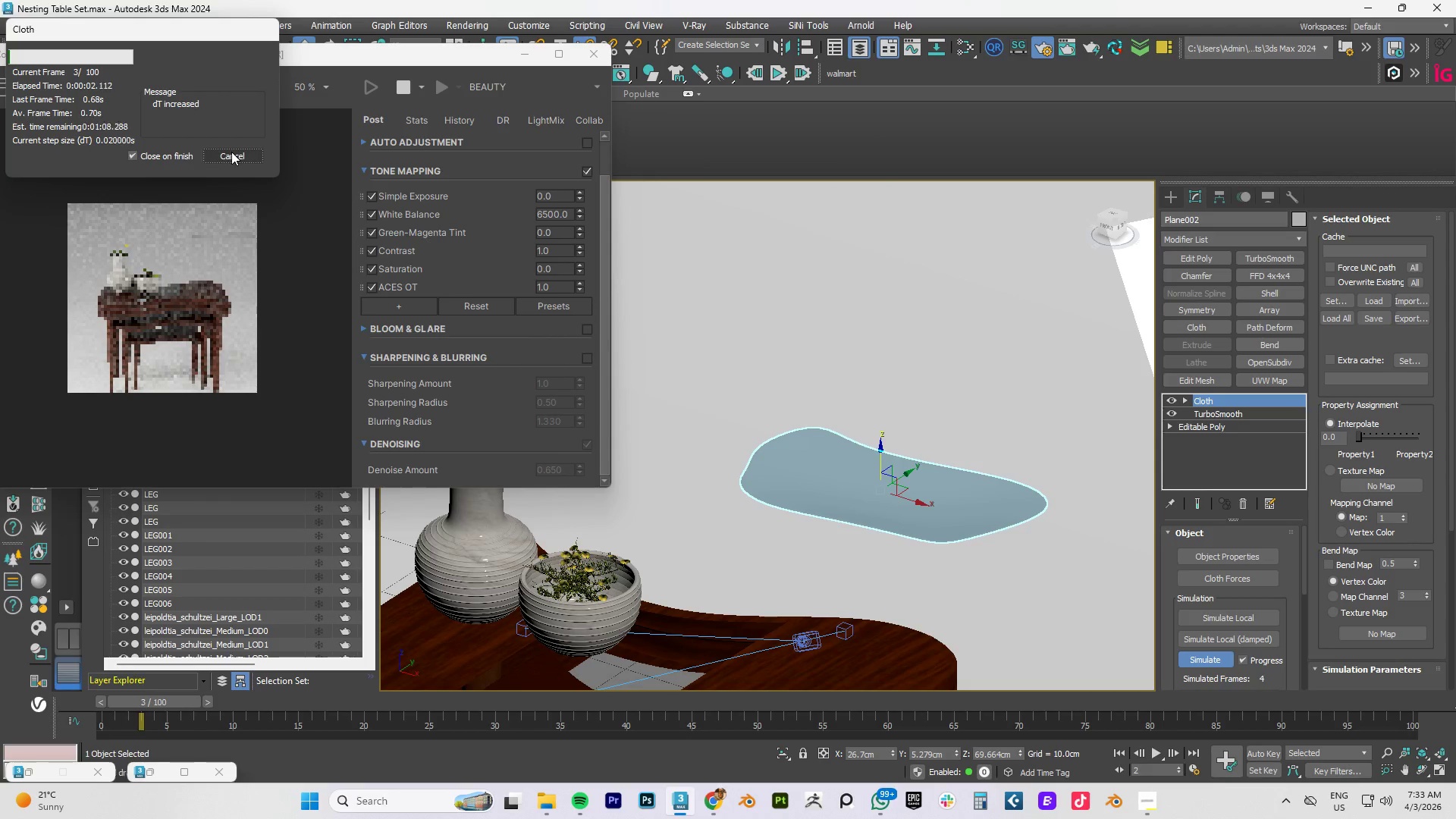 
left_click([231, 152])
 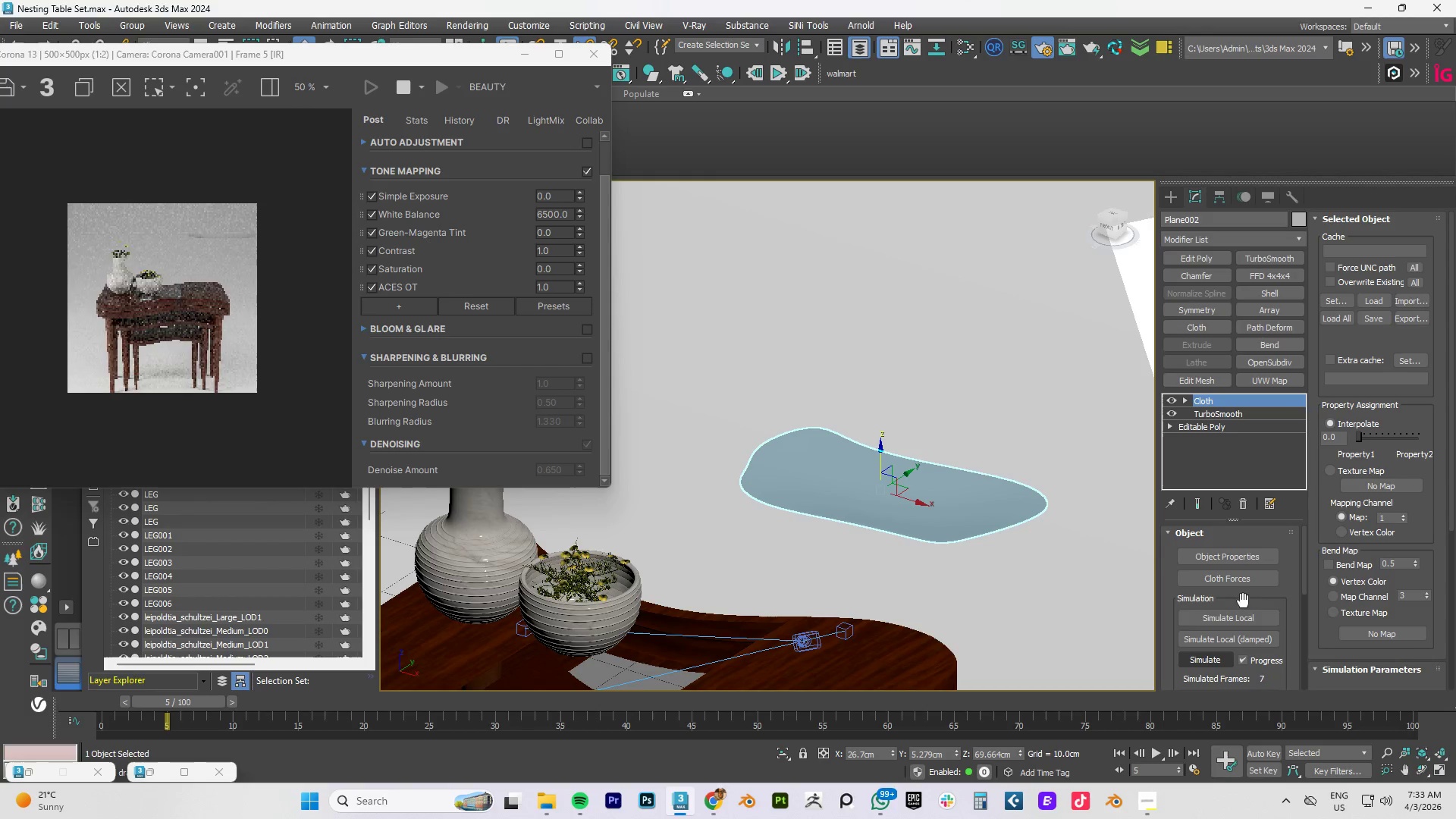 
left_click([1234, 620])
 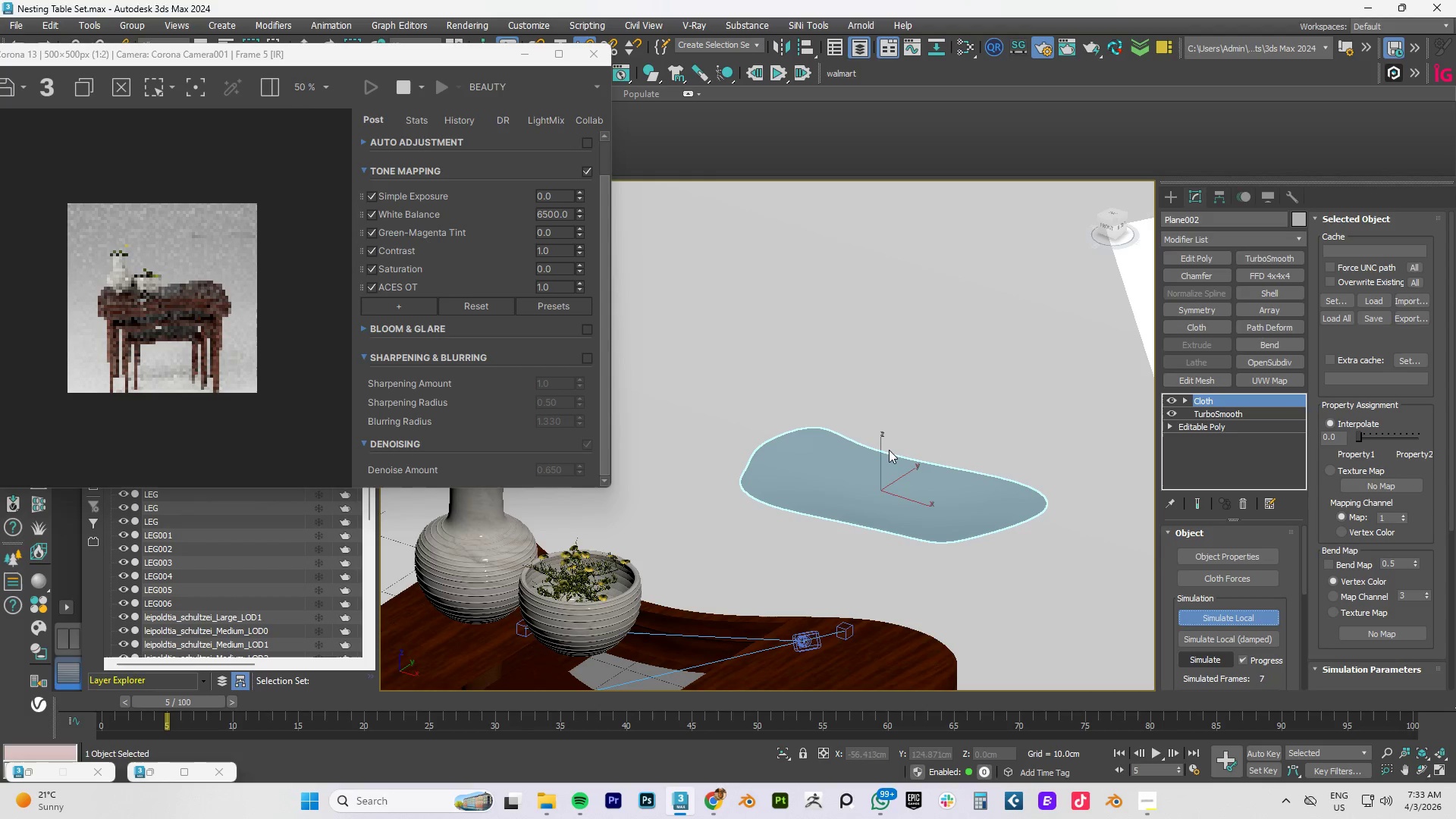 
scroll: coordinate [908, 446], scroll_direction: down, amount: 2.0
 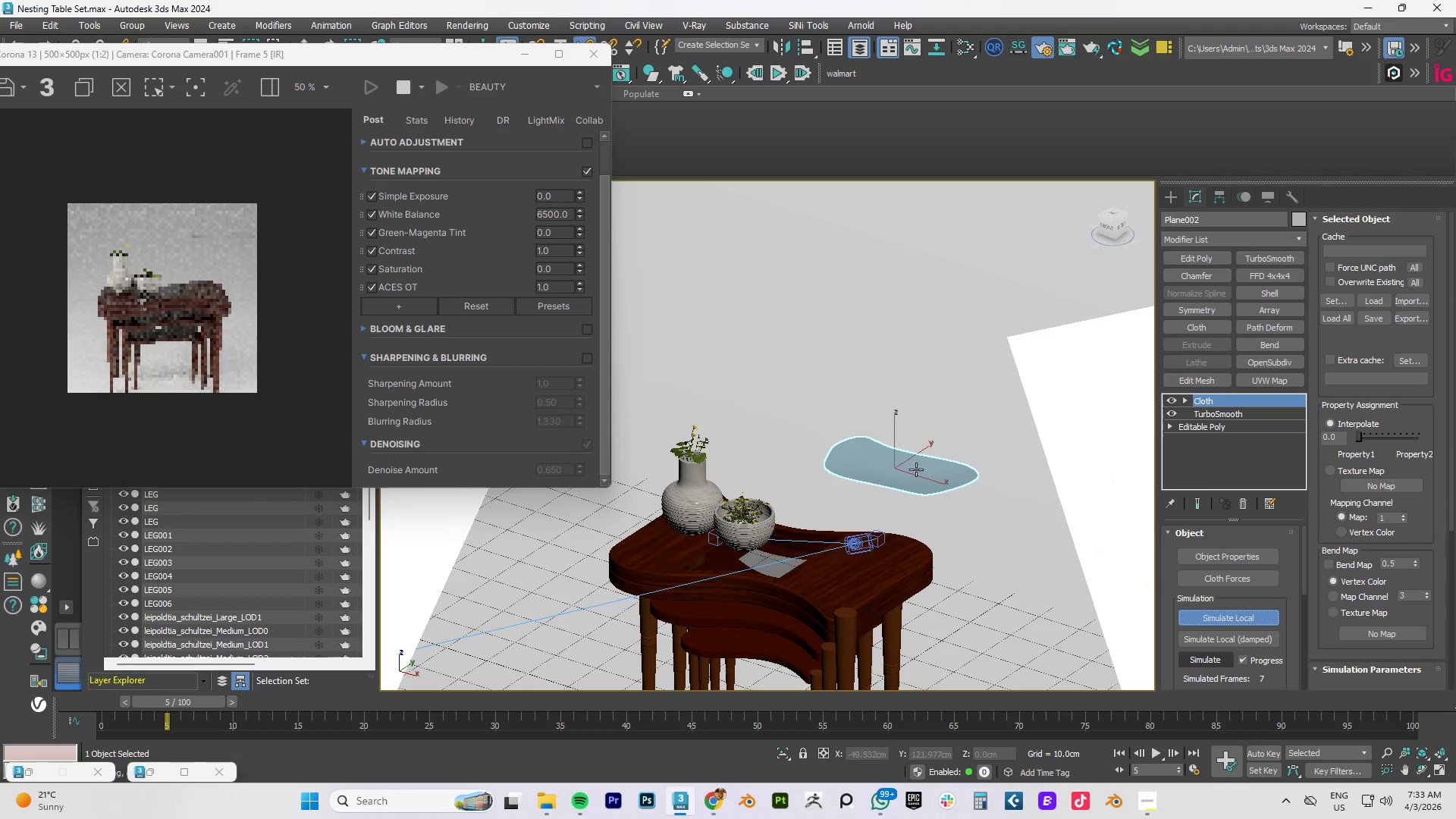 
hold_key(key=AltLeft, duration=1.44)
 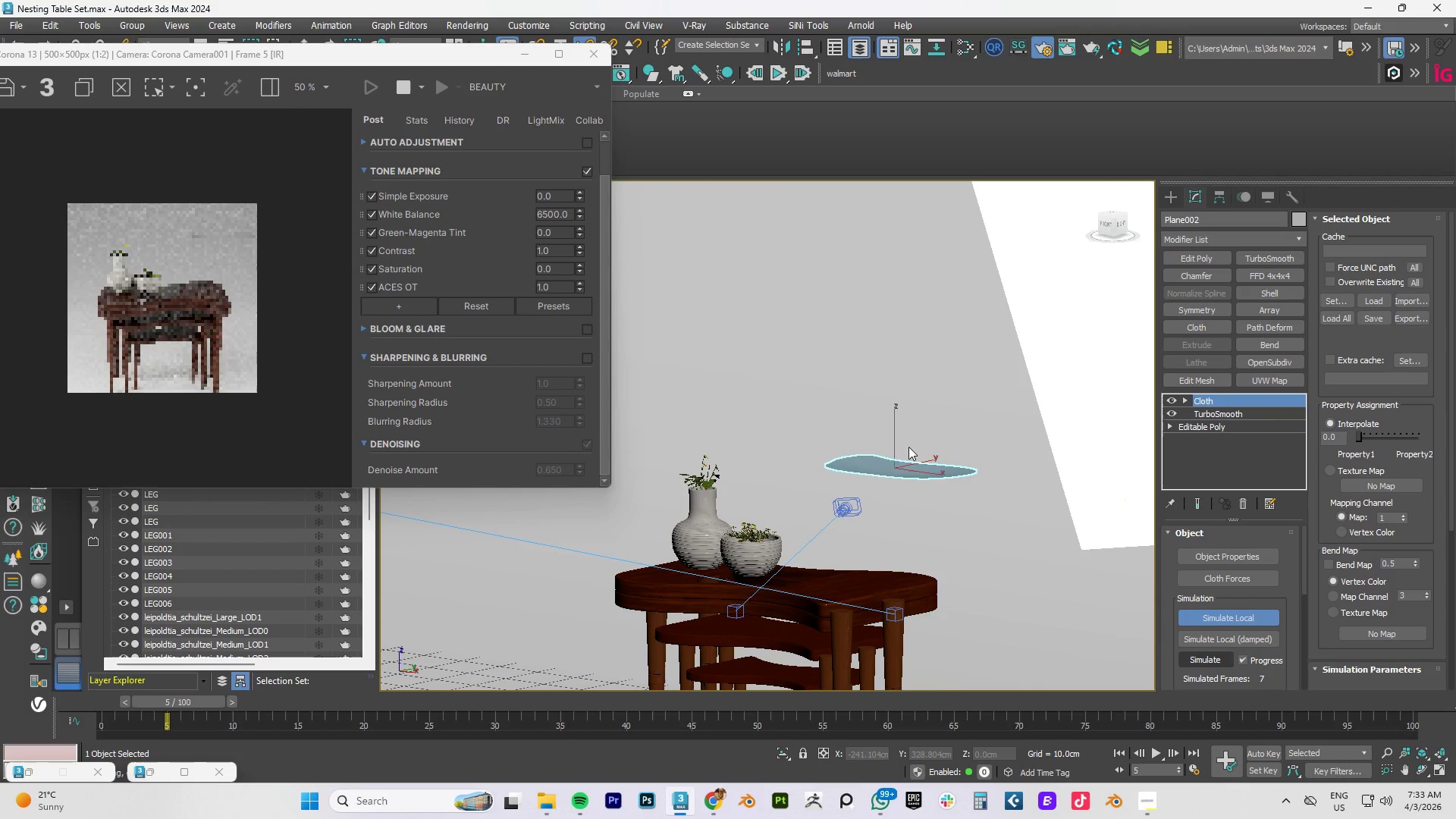 
key(Alt+W)
 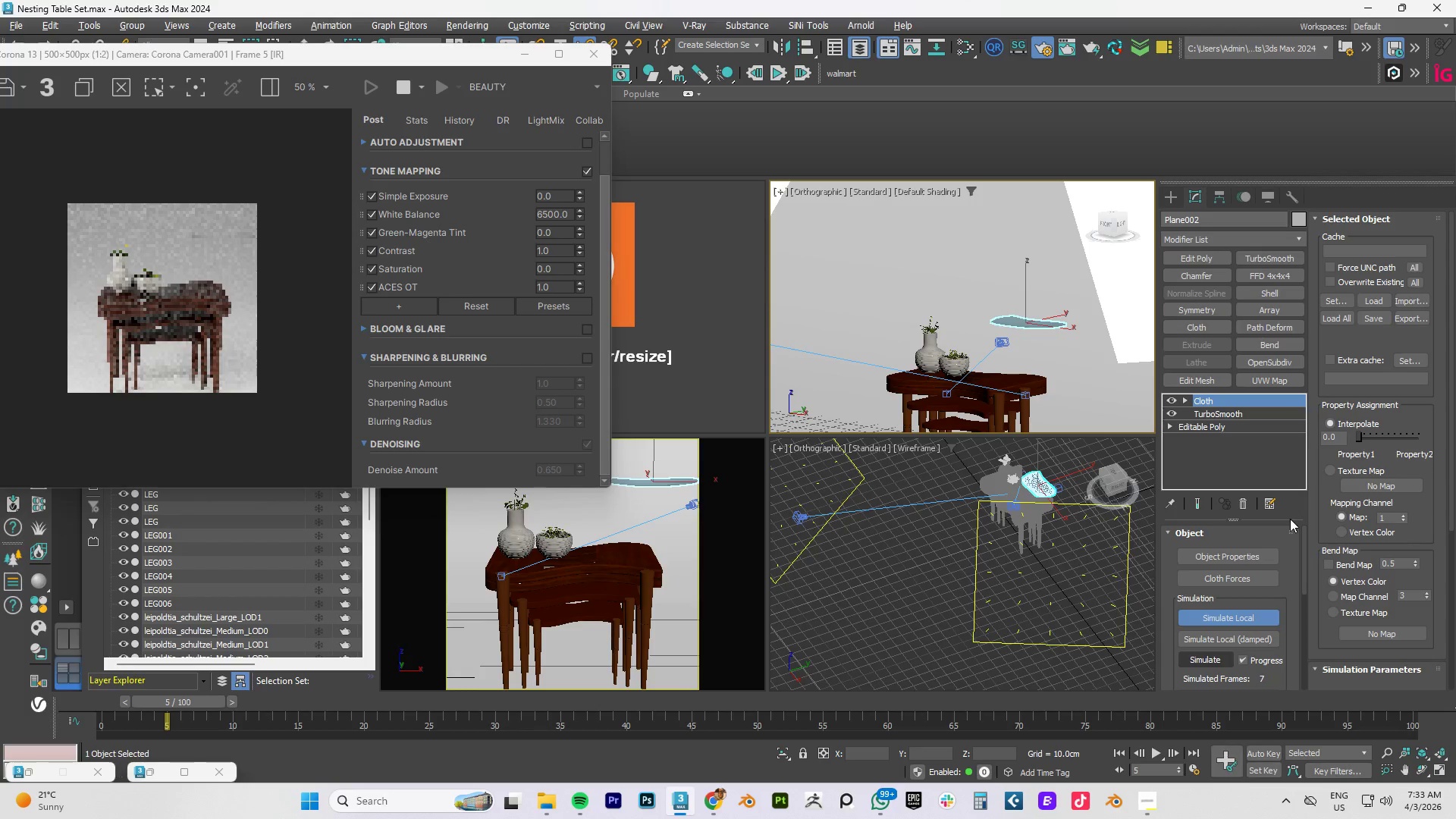 
wait(9.69)
 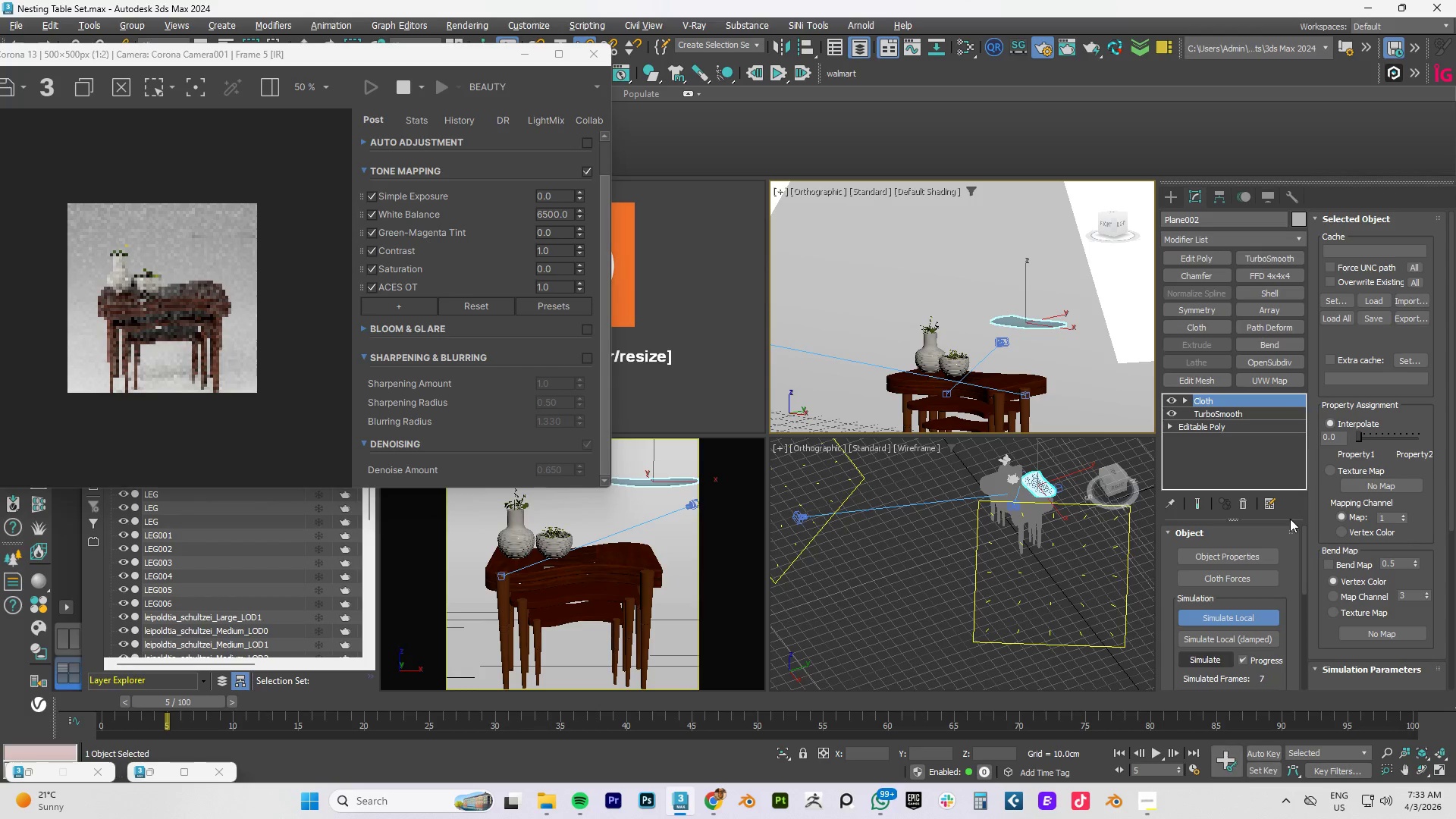 
left_click([1221, 619])
 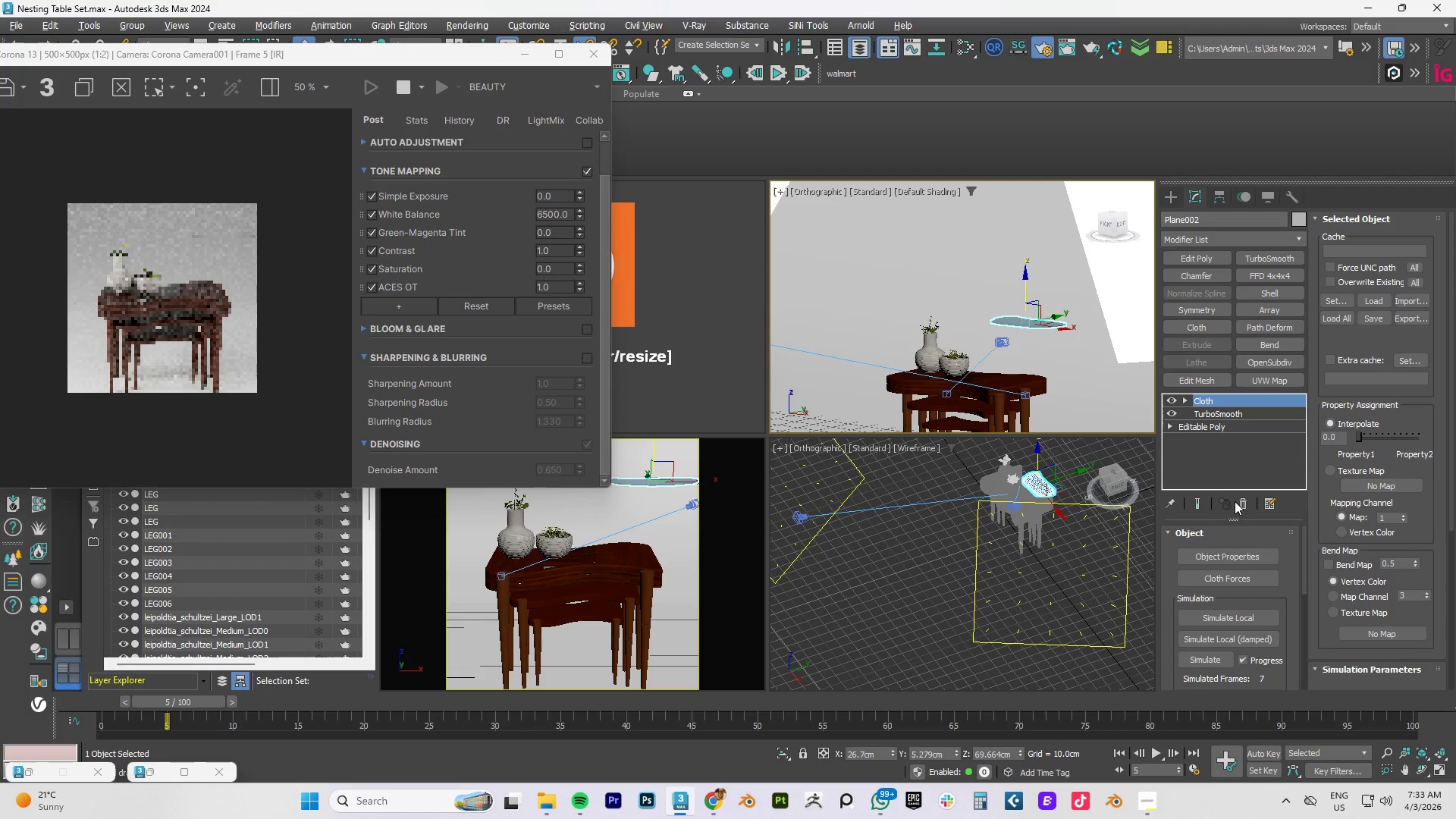 
left_click([1242, 502])
 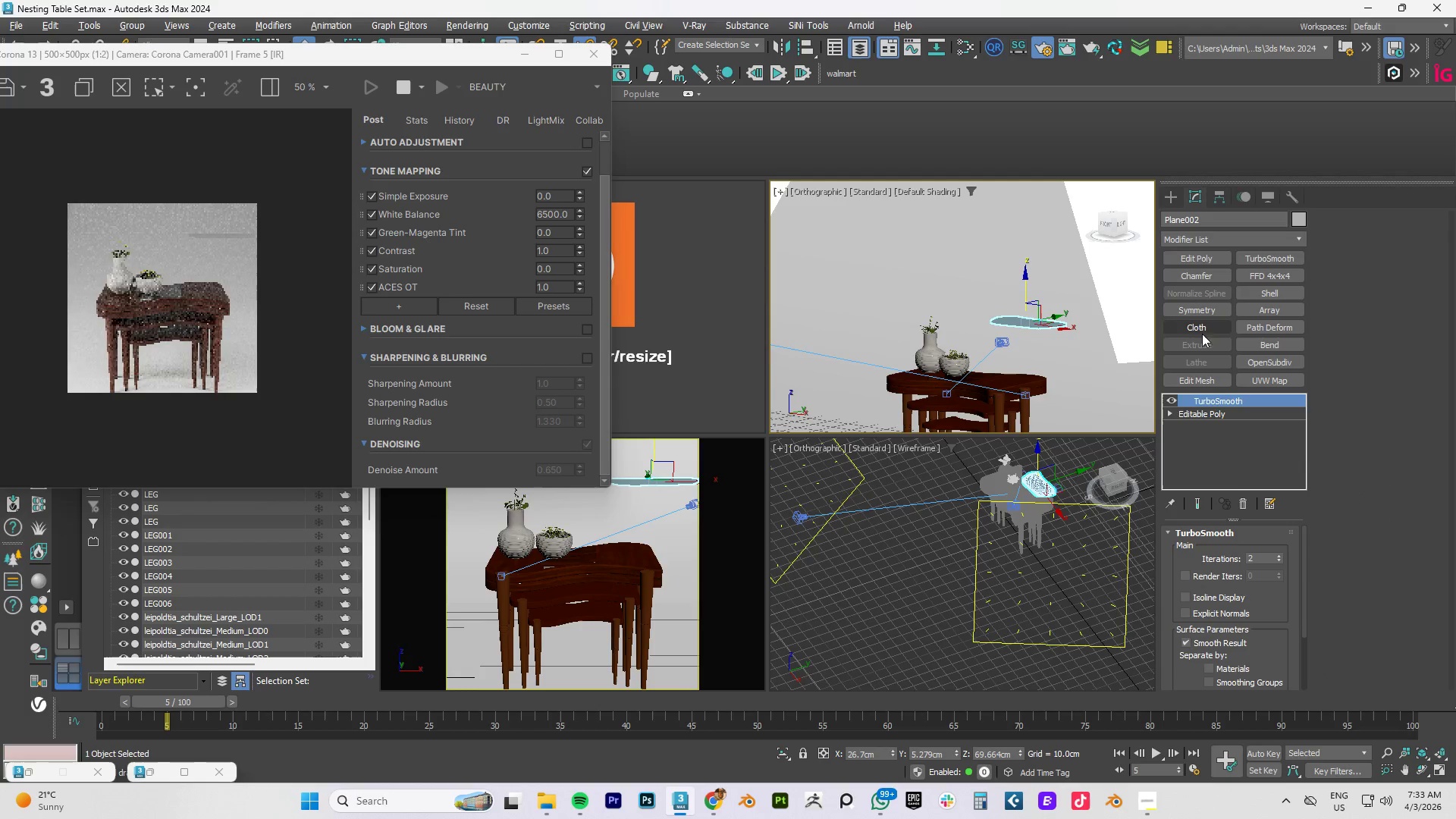 
left_click([1199, 330])
 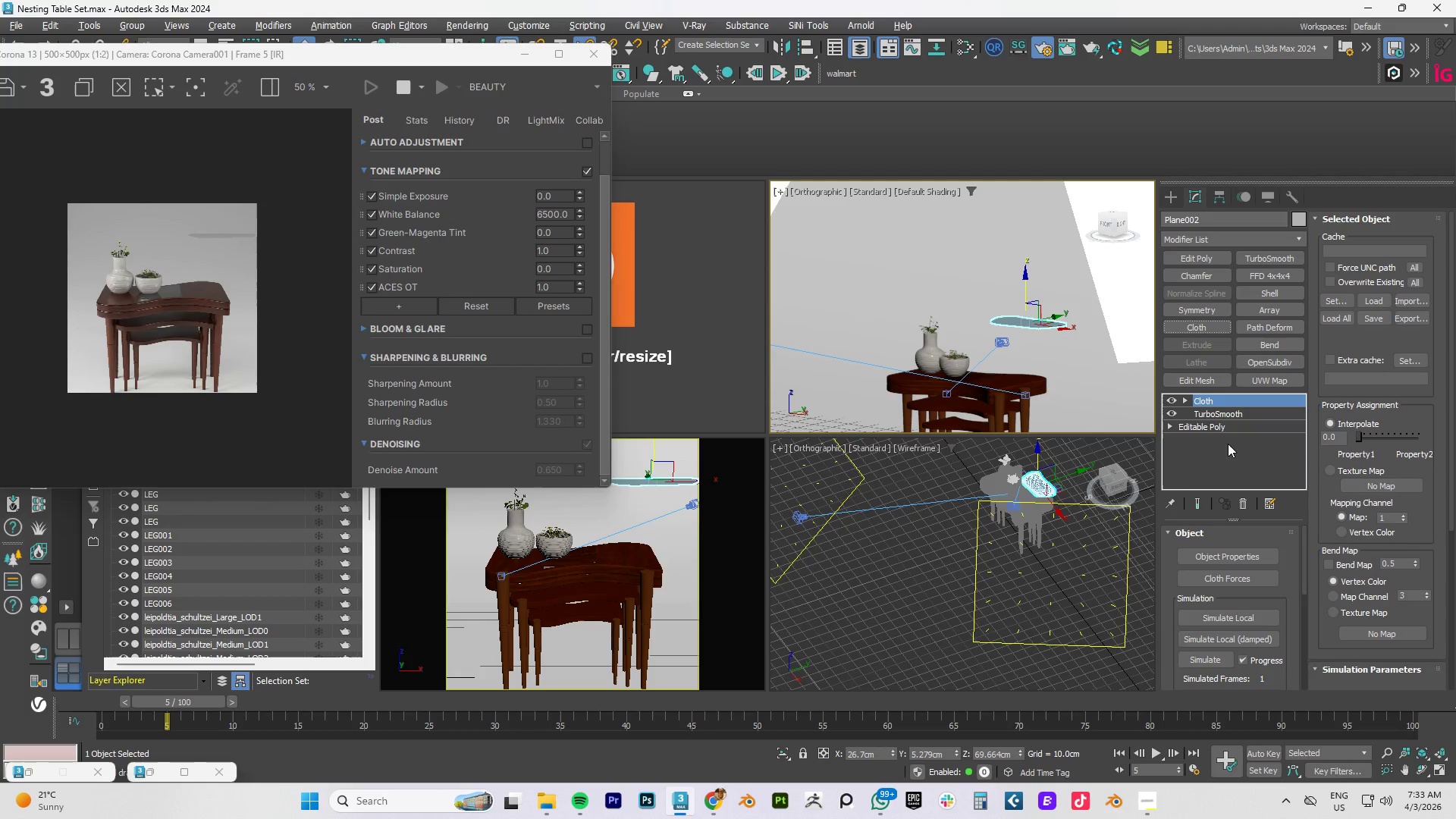 
left_click([1247, 501])
 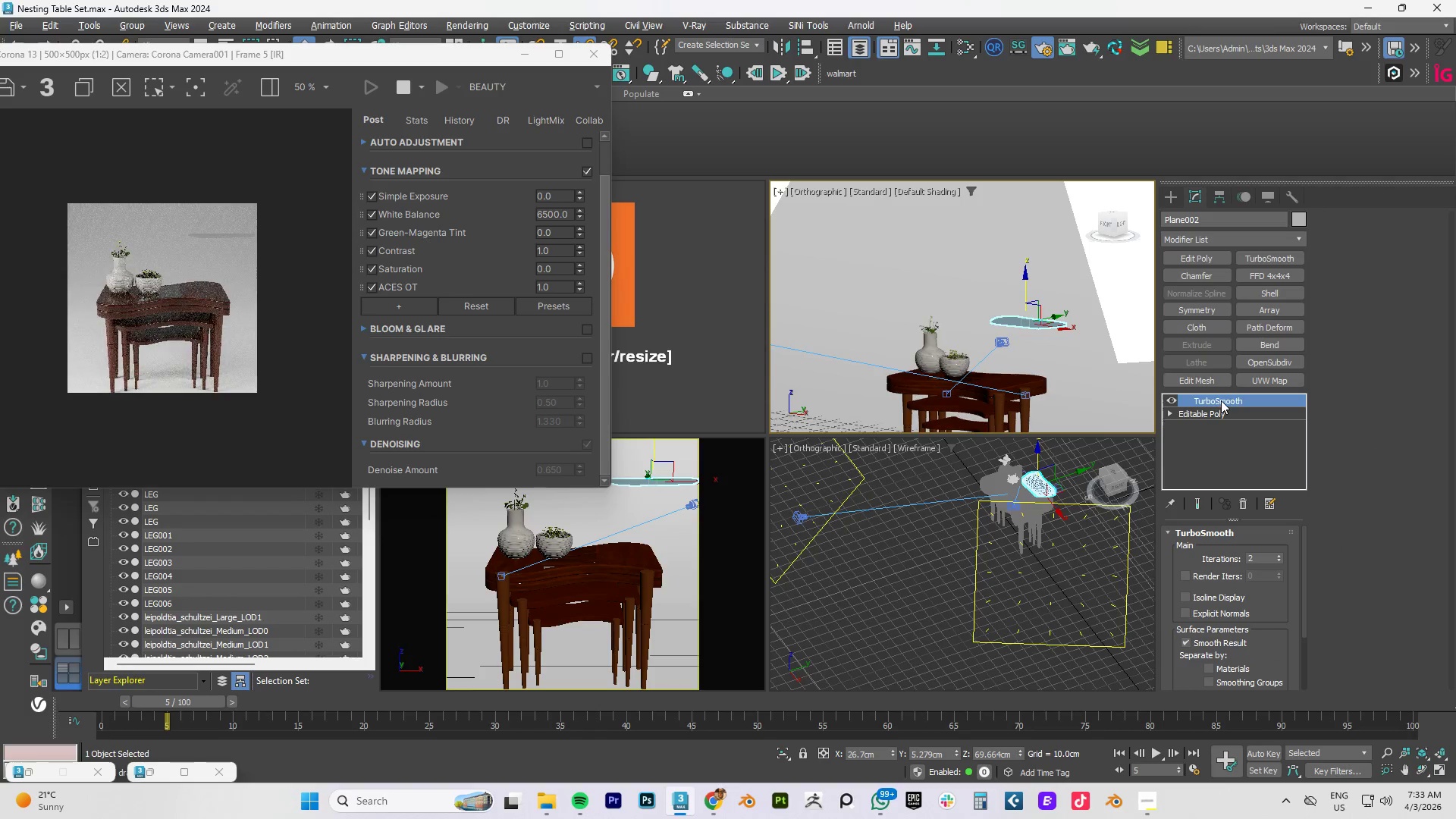 
right_click([1221, 397])
 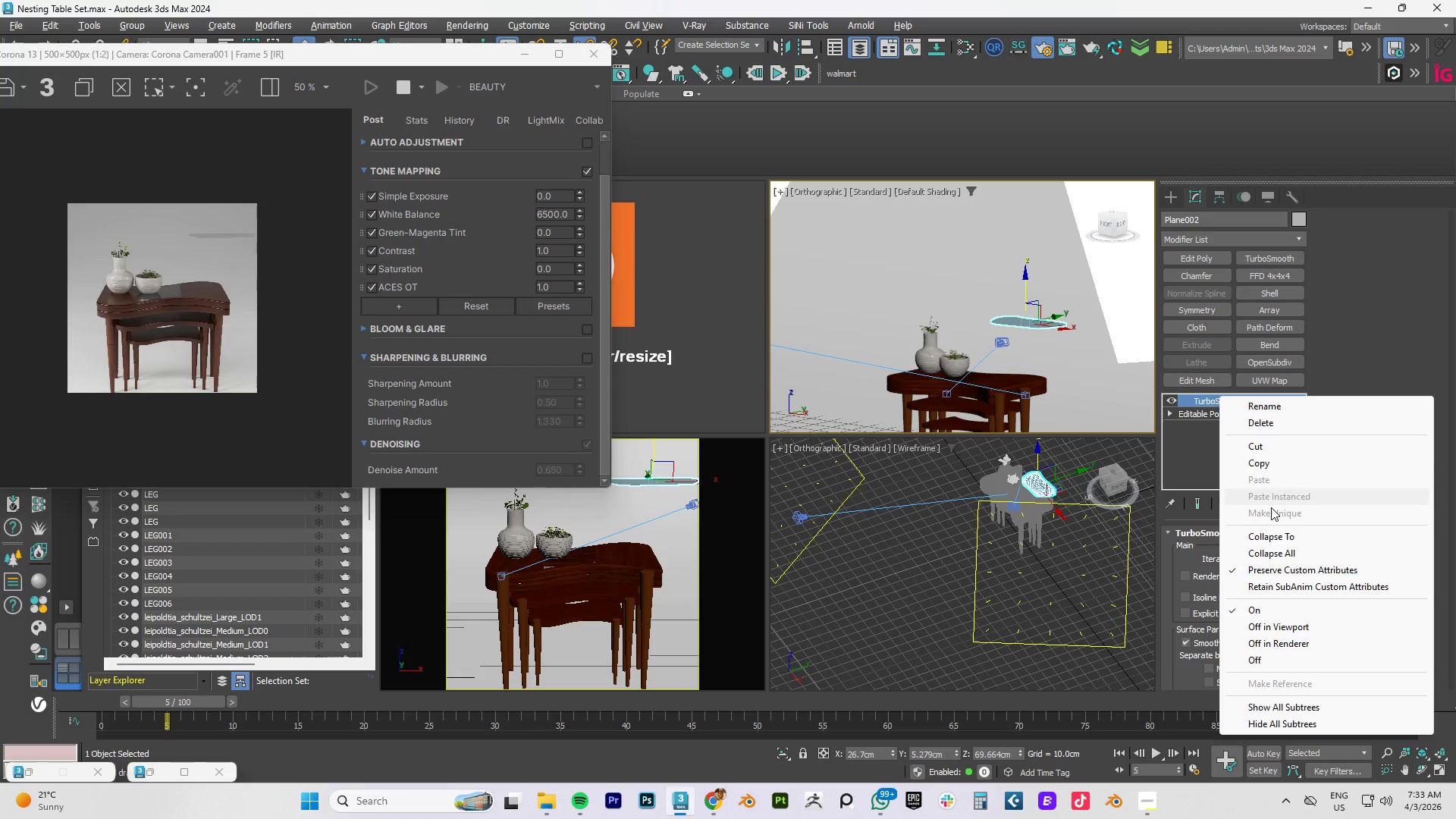 
left_click([1274, 533])
 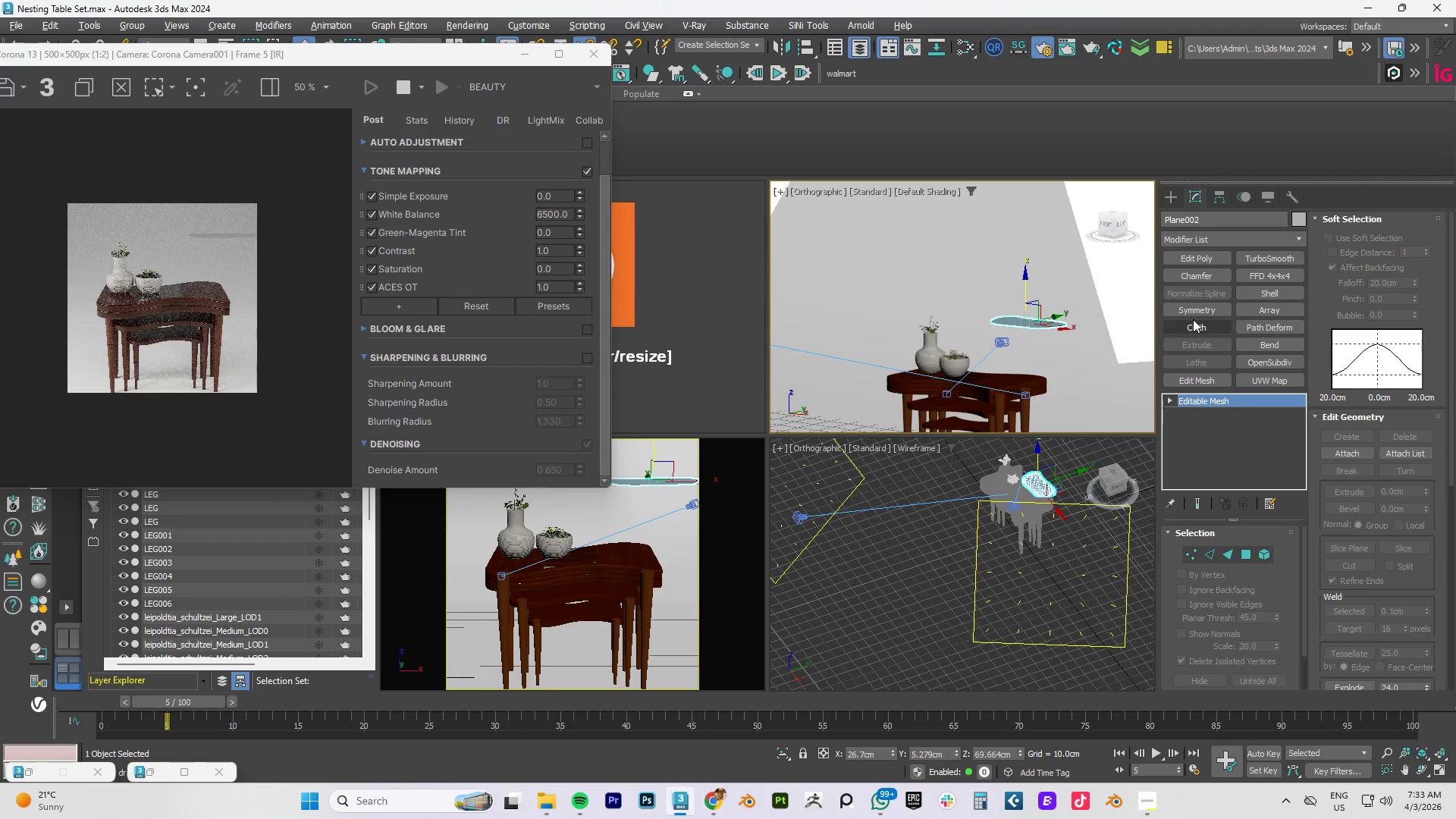 
left_click([1193, 328])
 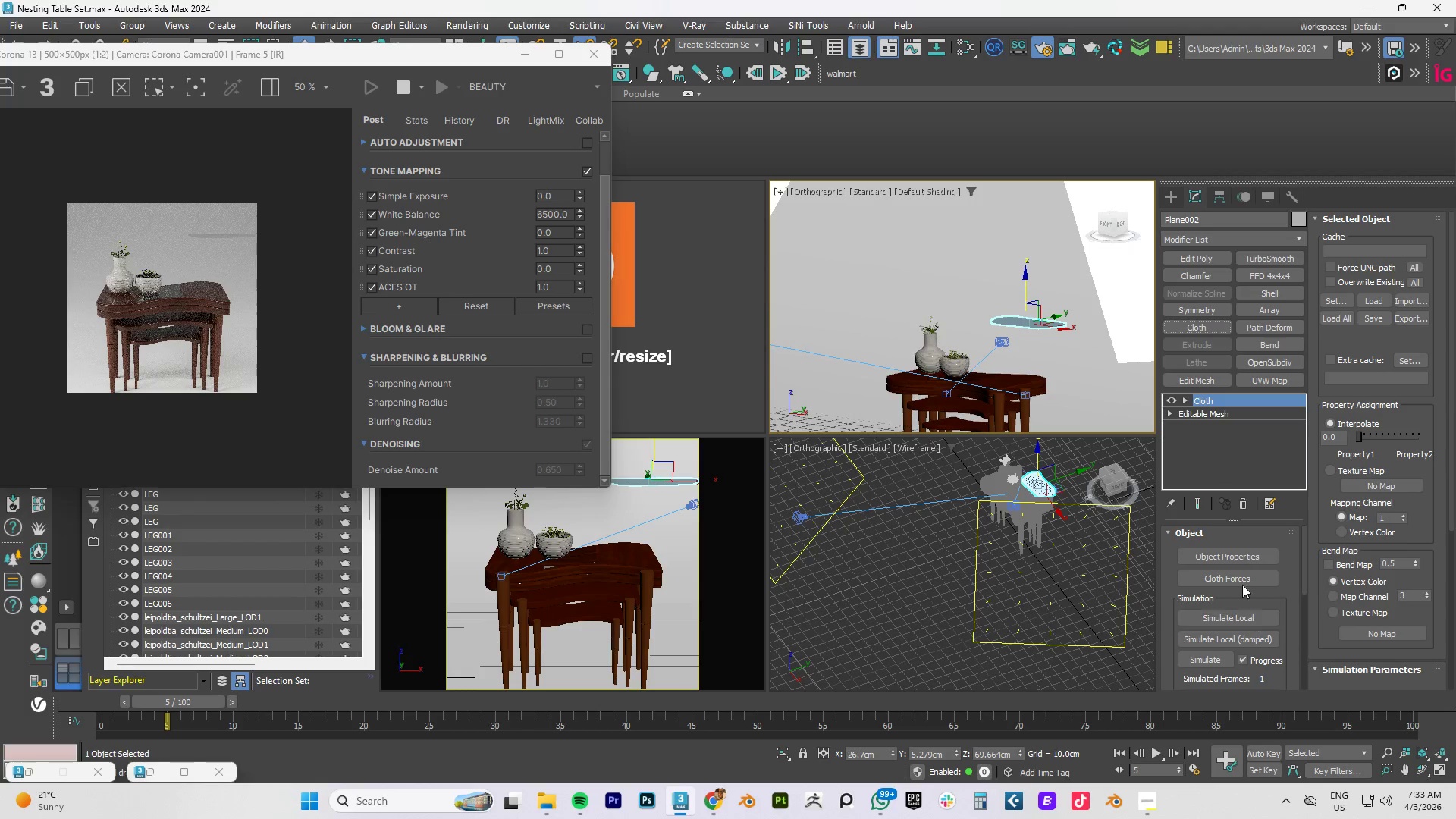 
left_click([1235, 554])
 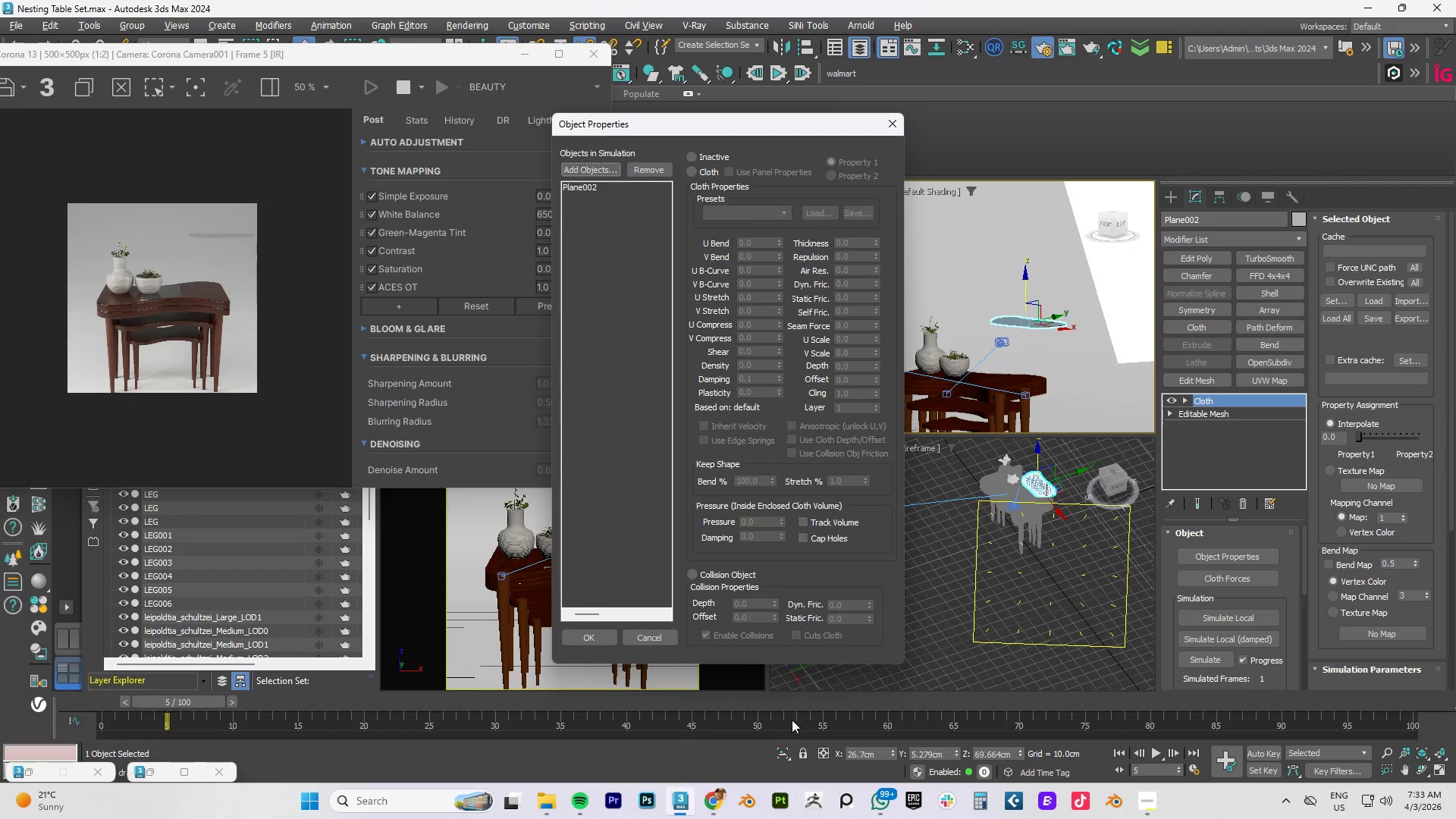 
left_click([715, 800])
 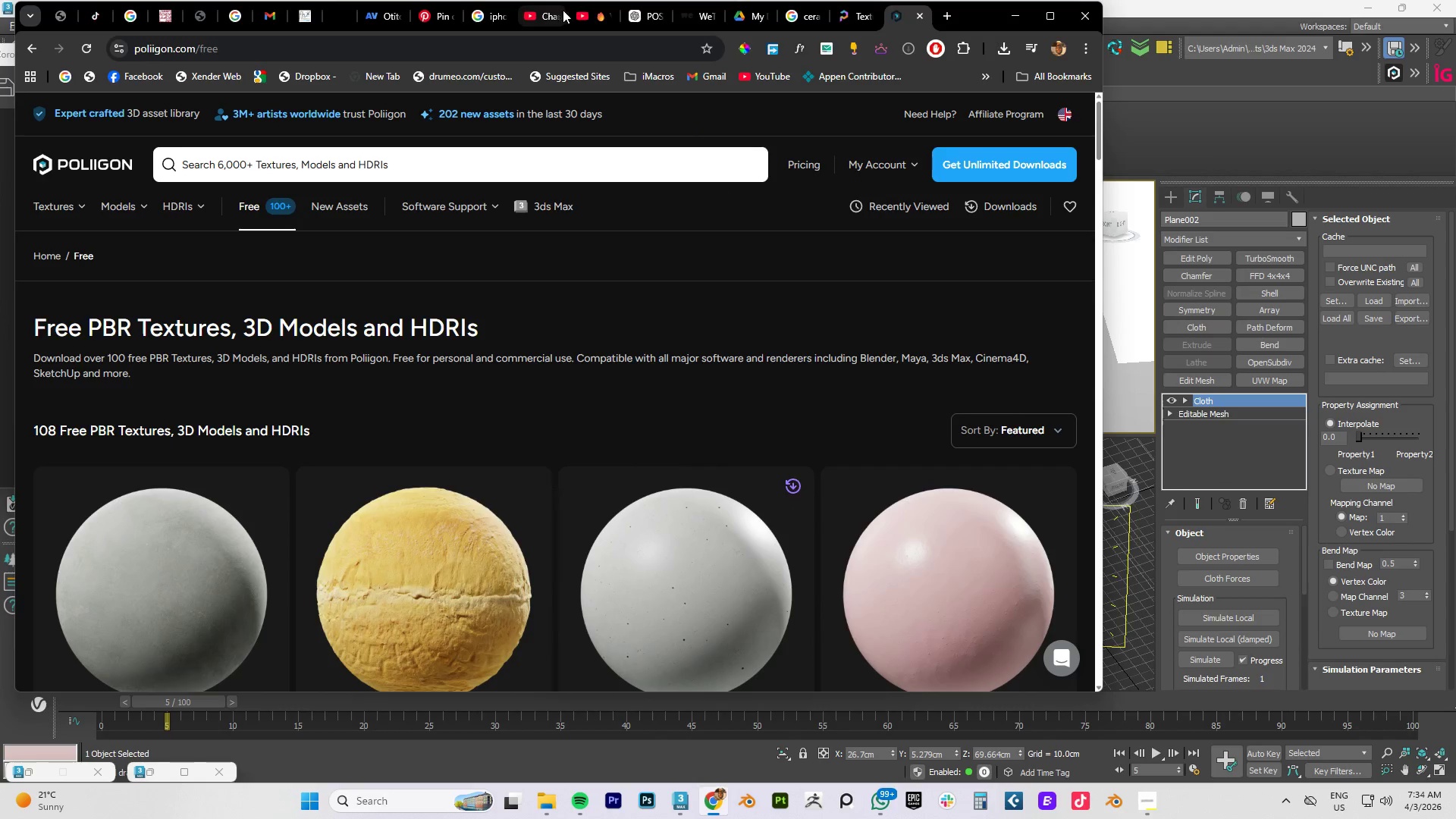 
left_click([583, 15])
 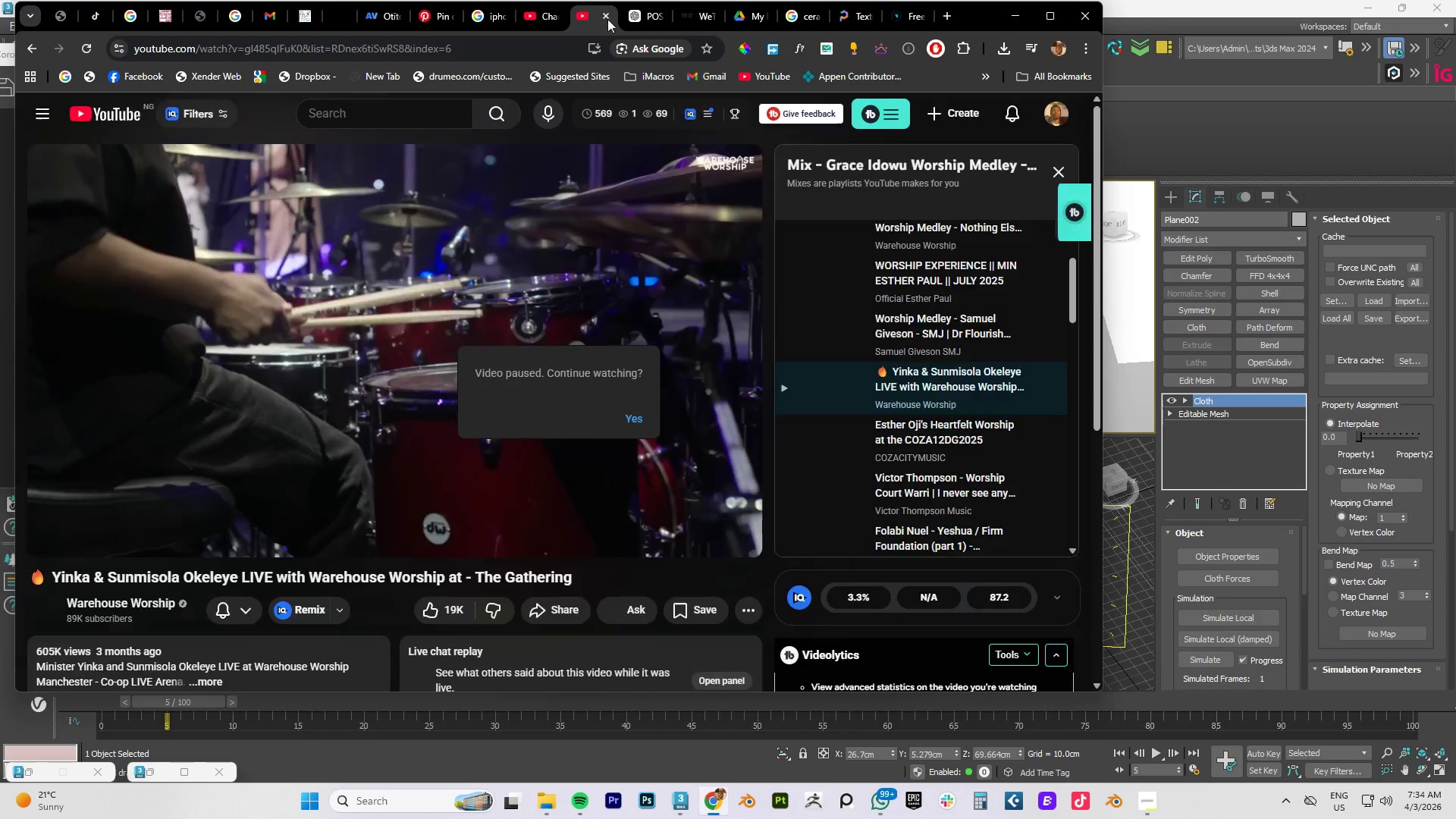 
key(Space)
 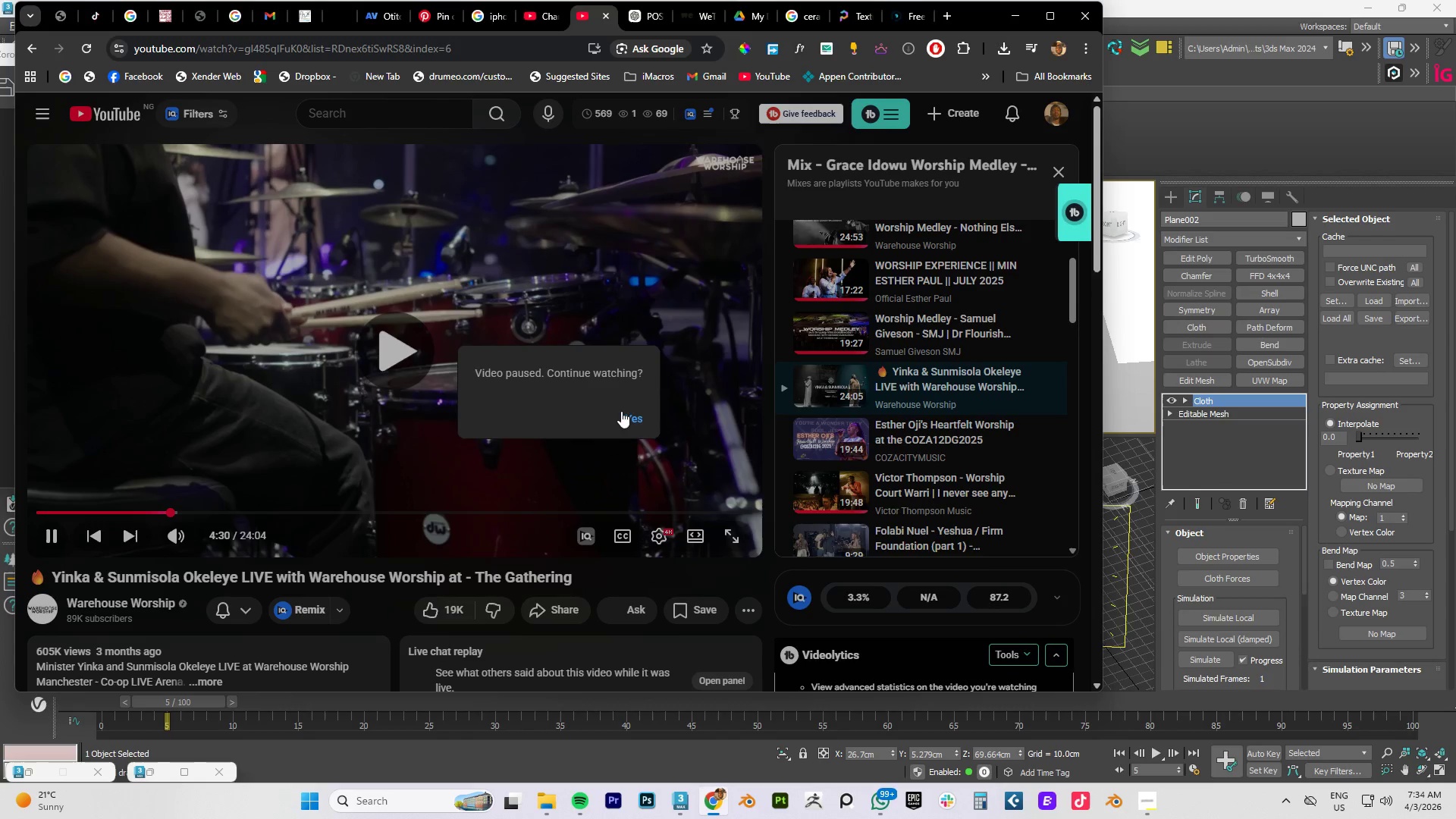 
left_click([623, 416])
 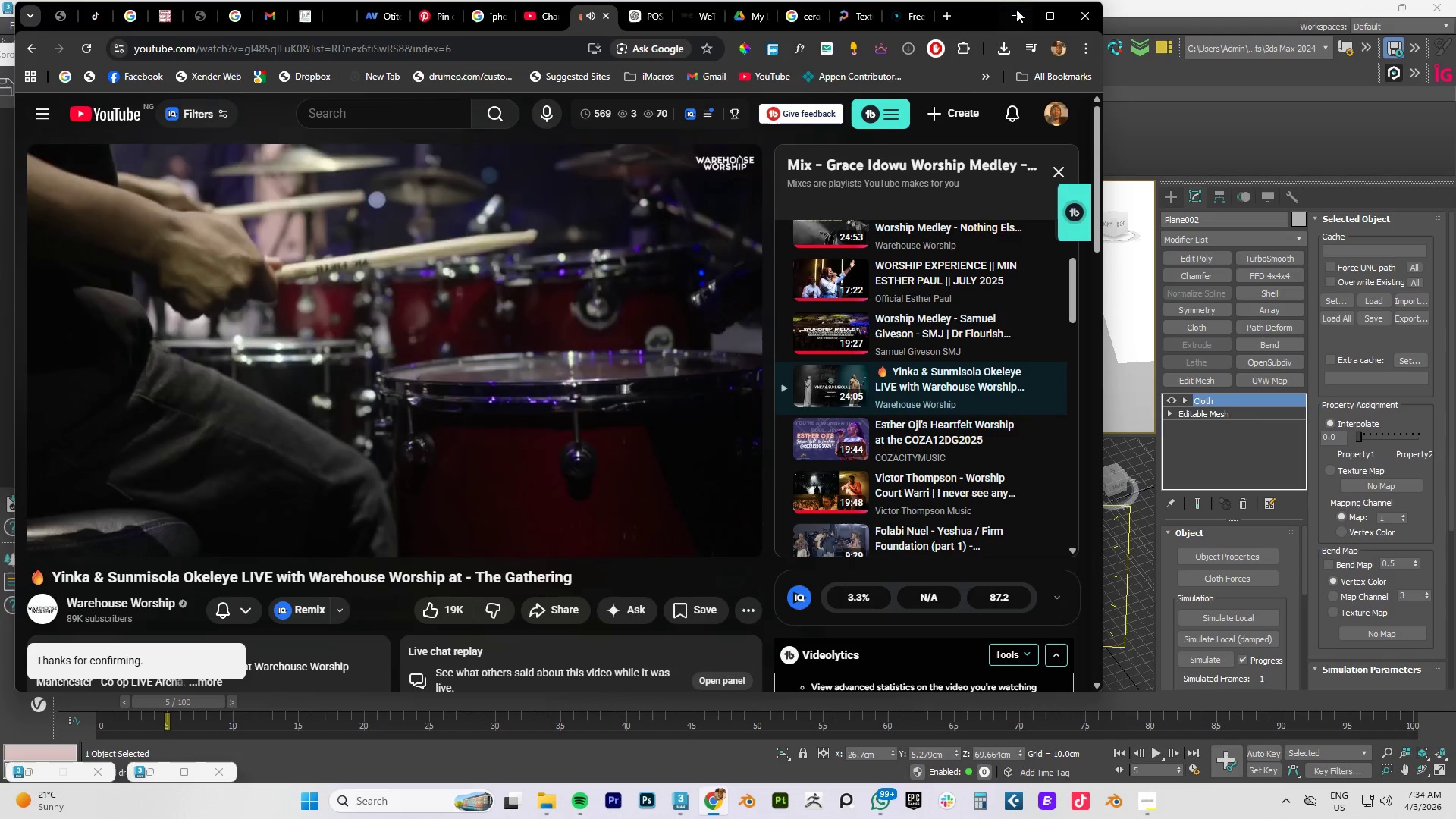 
left_click([1015, 11])
 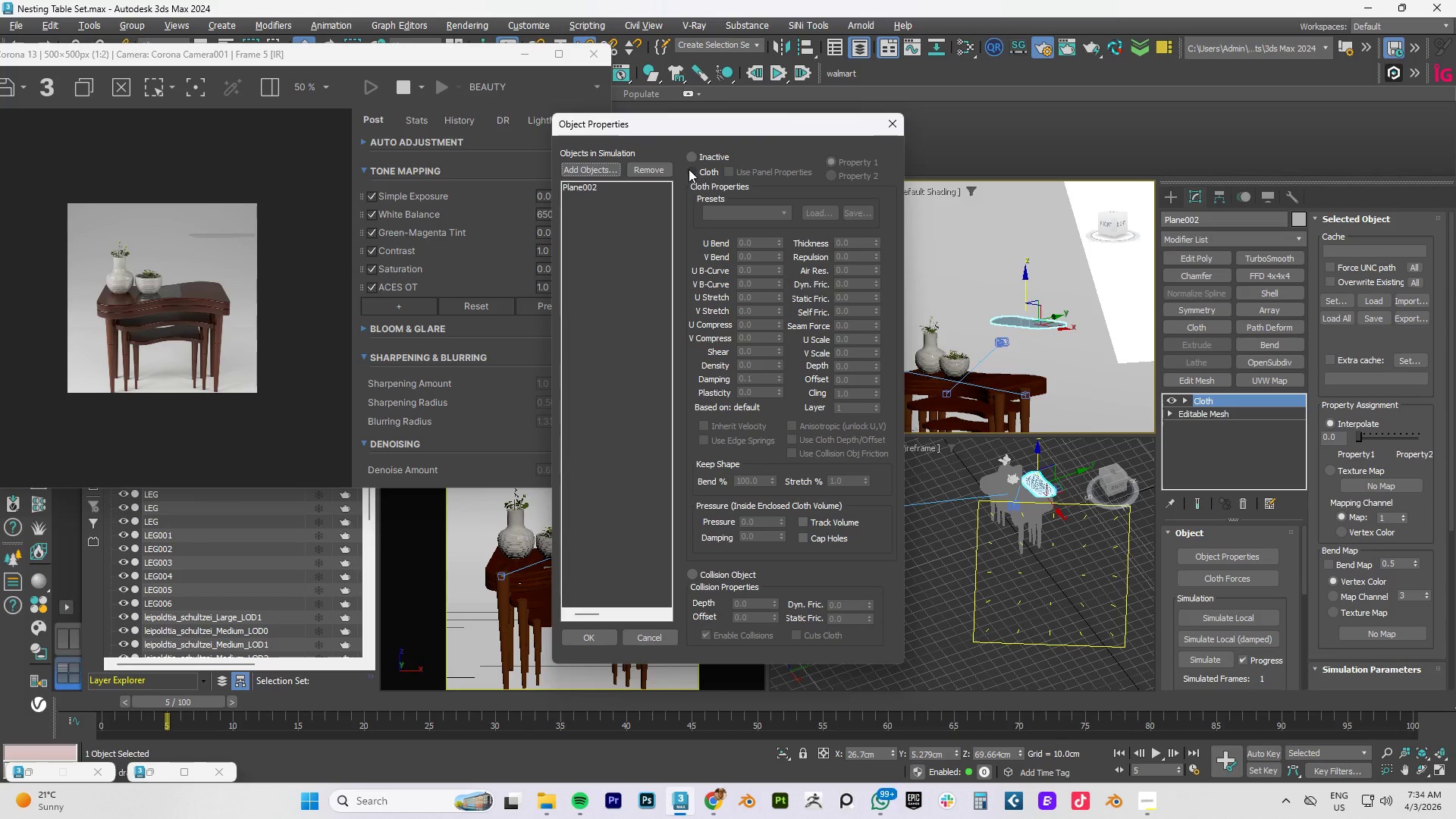 
left_click([550, 188])
 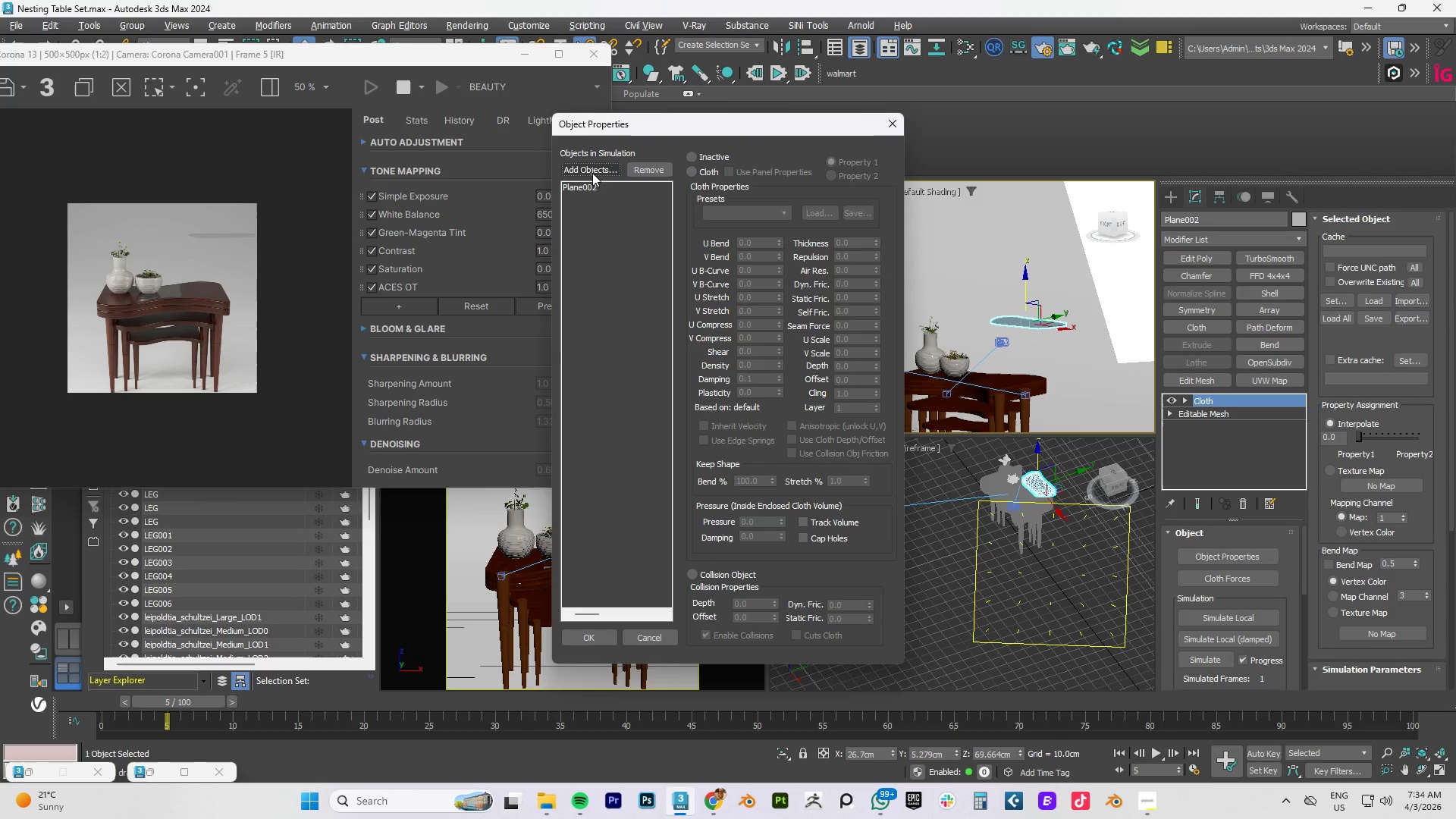 
left_click([604, 171])
 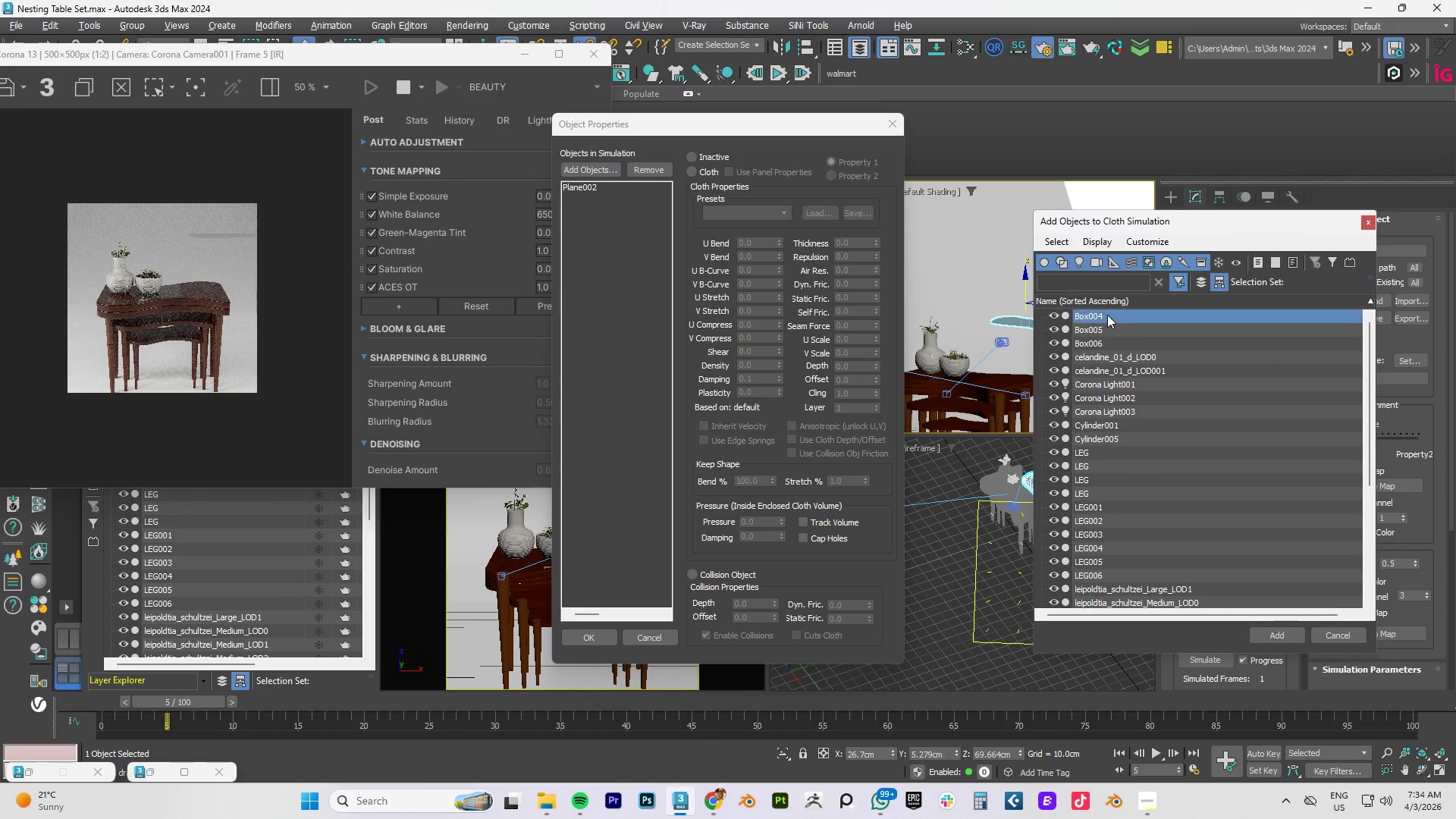 
double_click([1107, 315])
 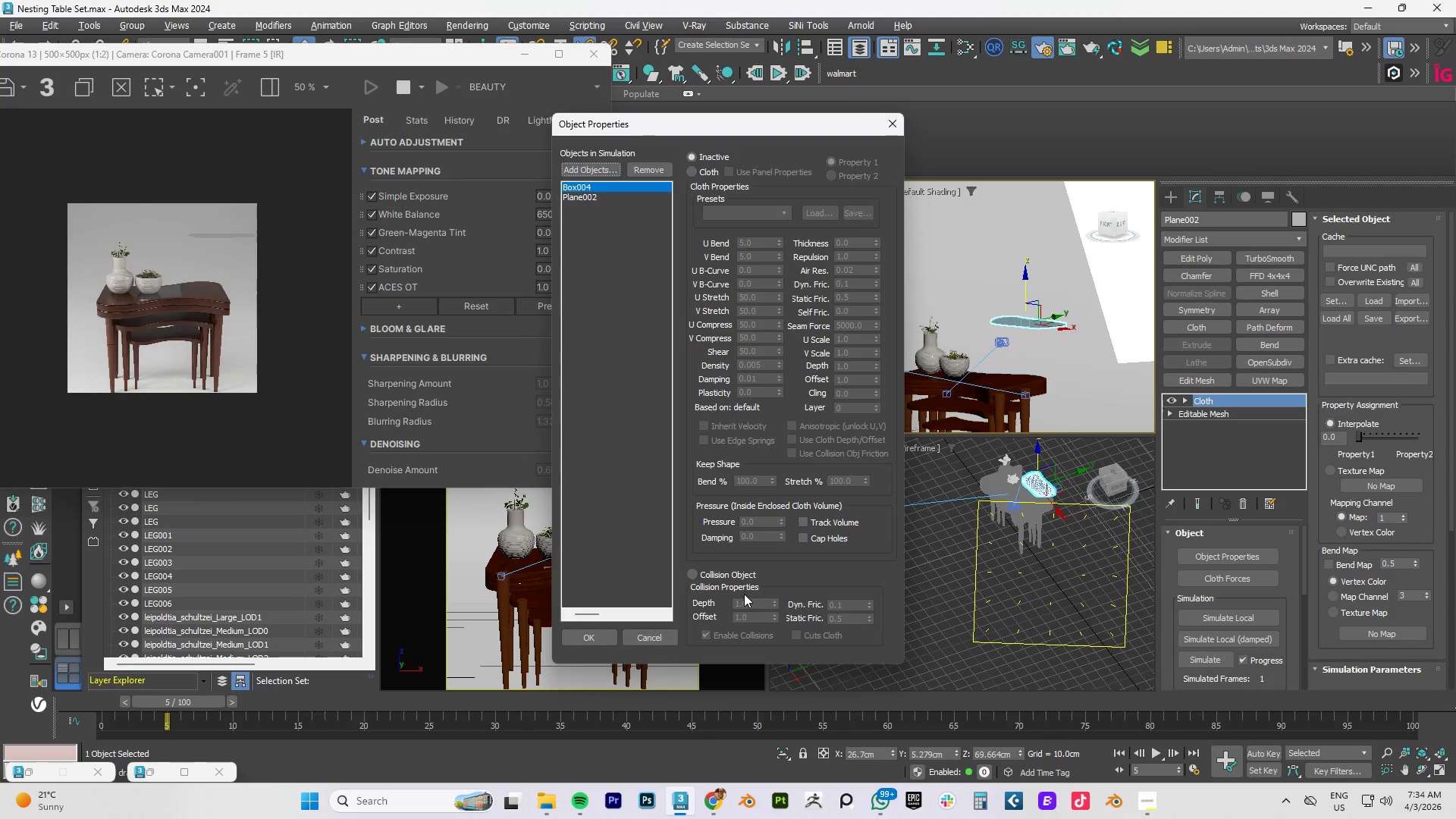 
left_click([712, 573])
 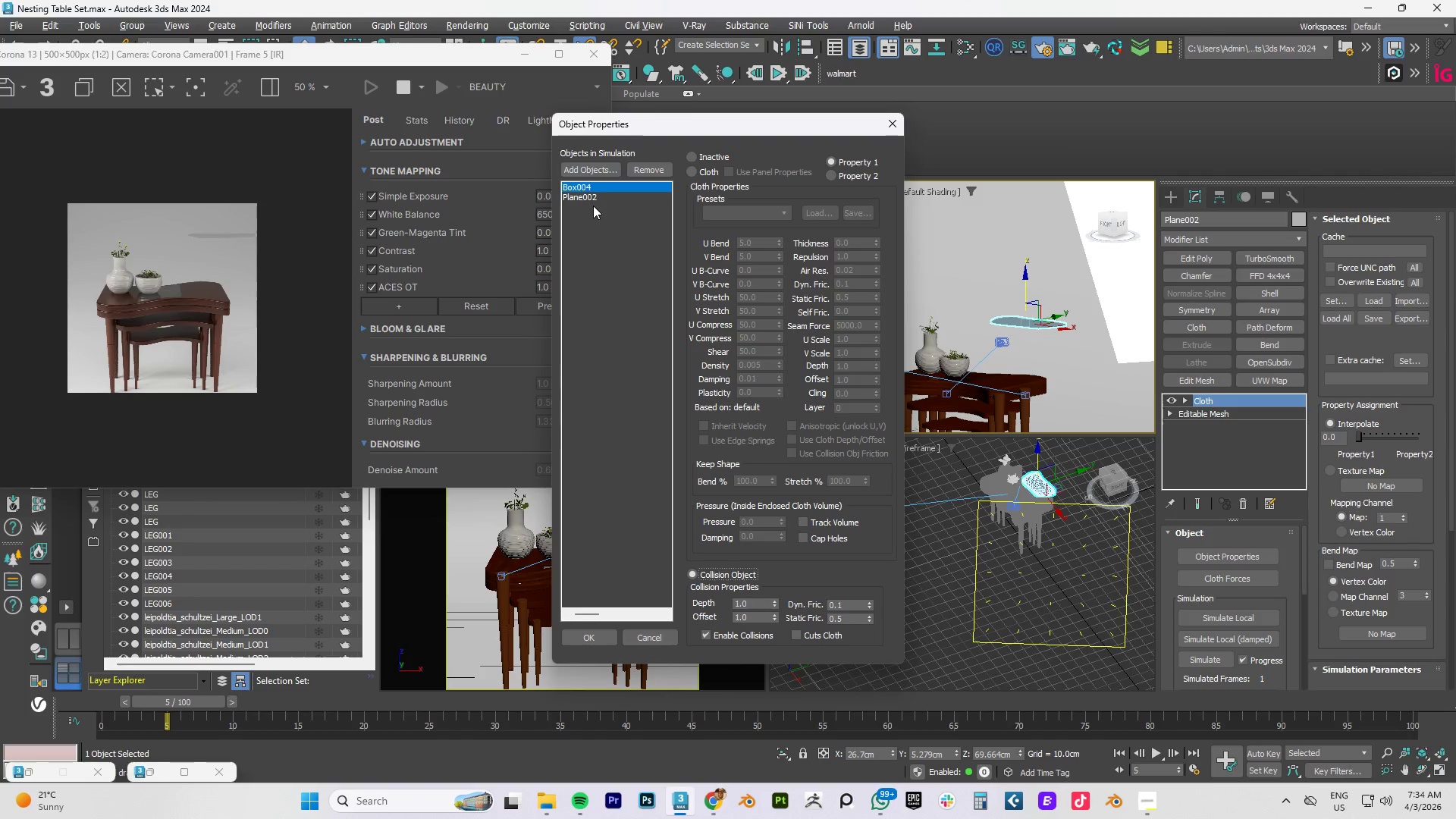 
left_click([589, 194])
 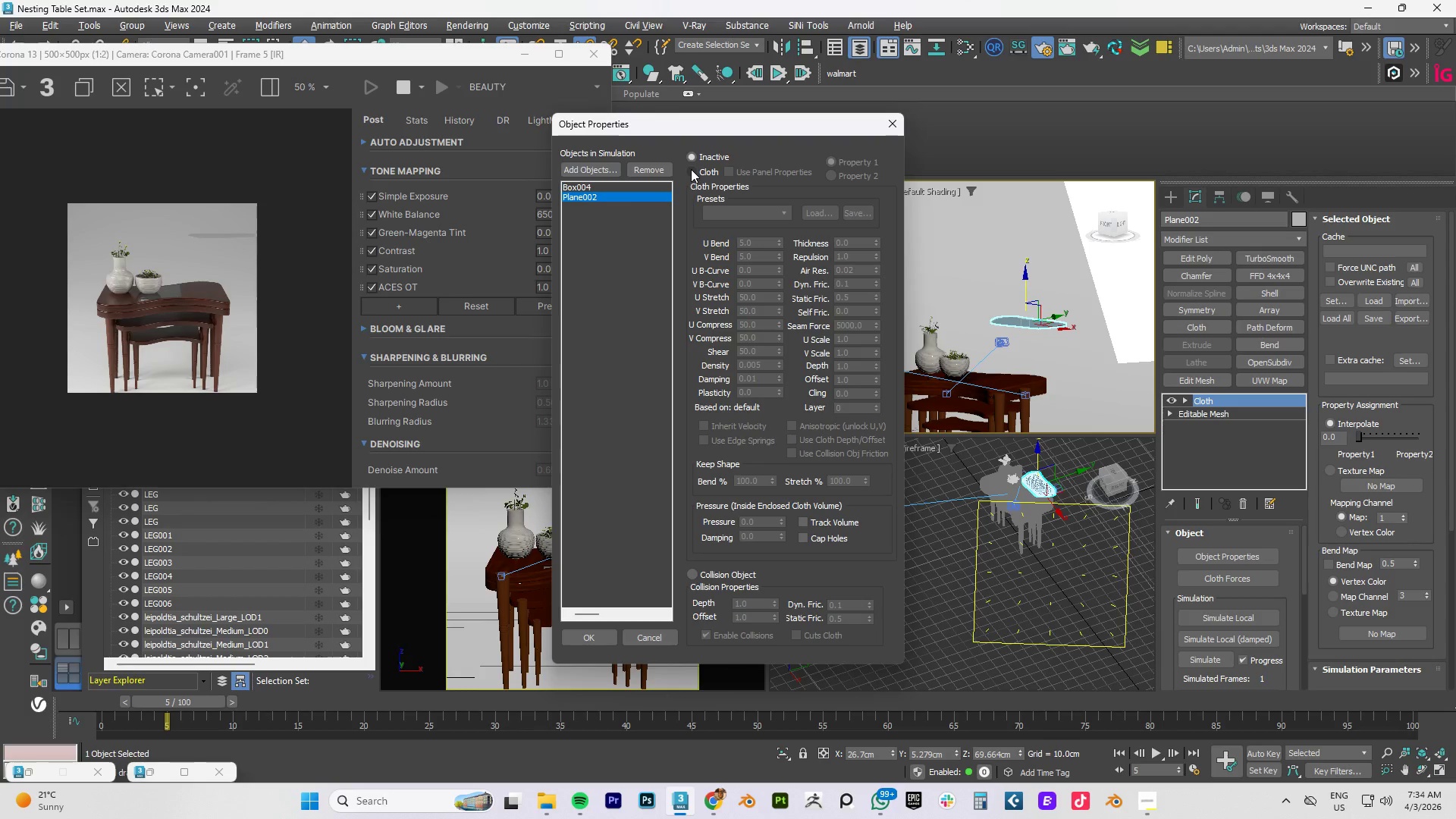 
left_click([691, 169])
 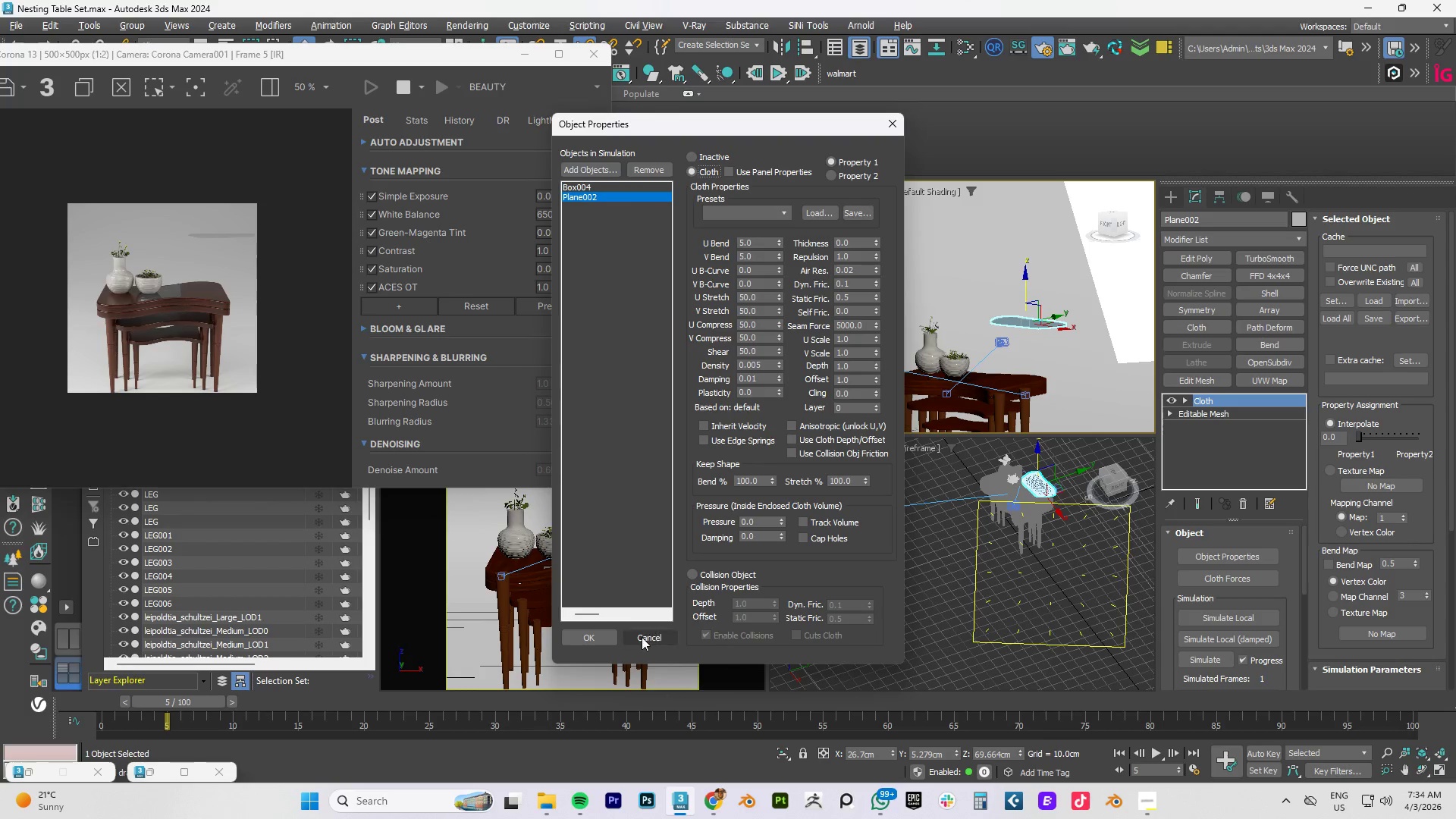 
left_click([581, 637])
 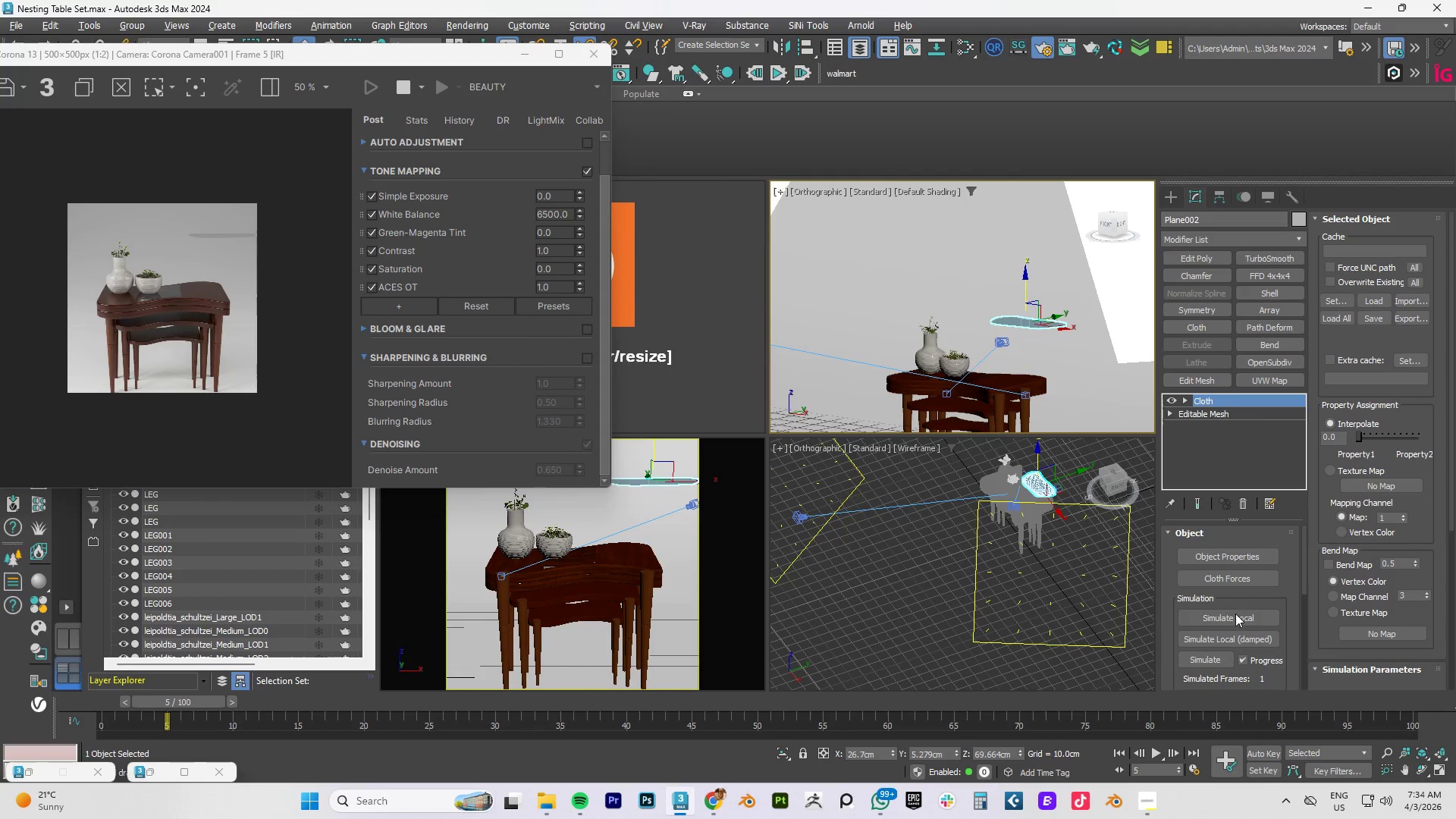 
left_click([1213, 615])
 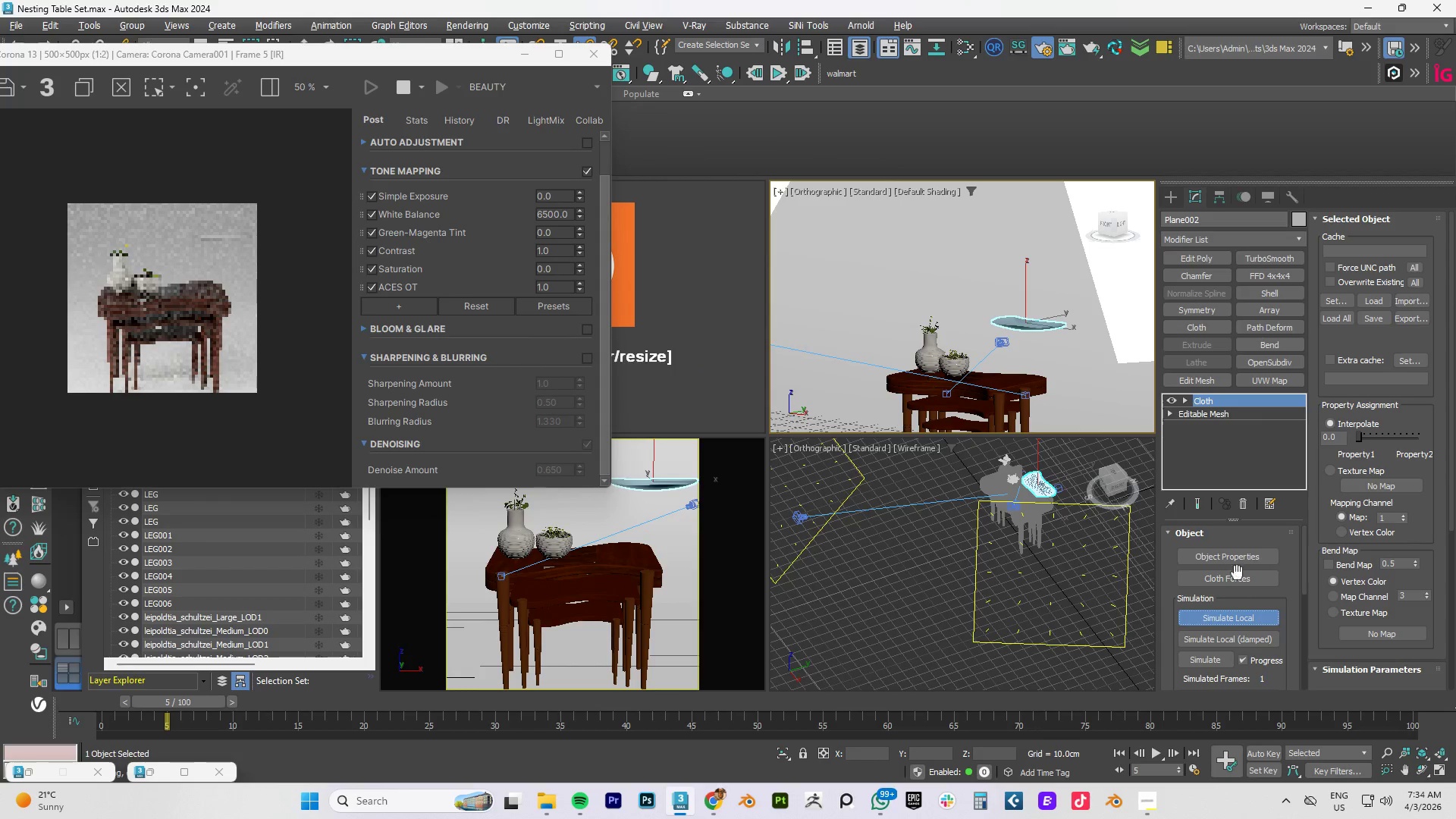 
wait(6.44)
 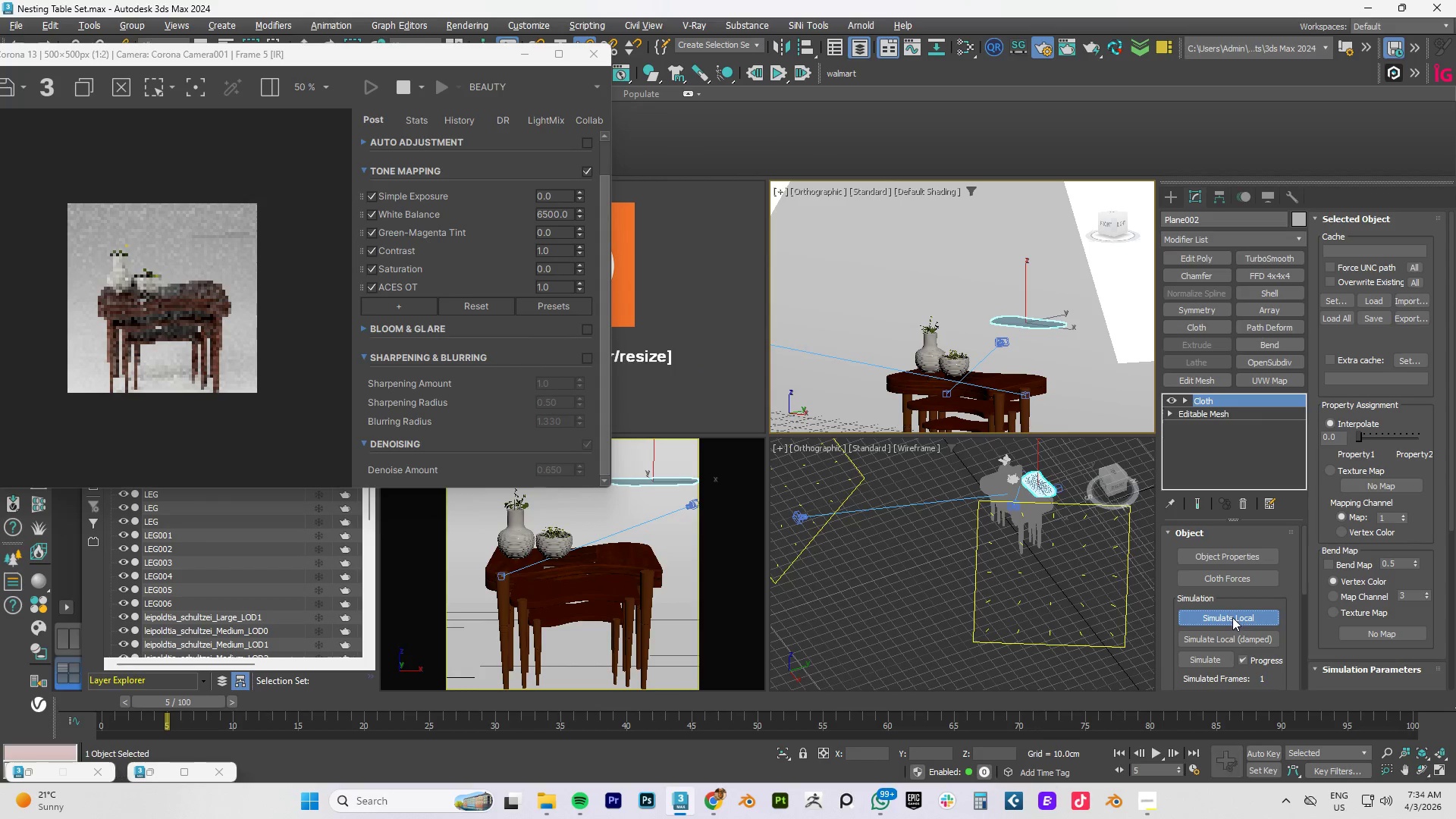 
scroll: coordinate [1034, 328], scroll_direction: up, amount: 4.0
 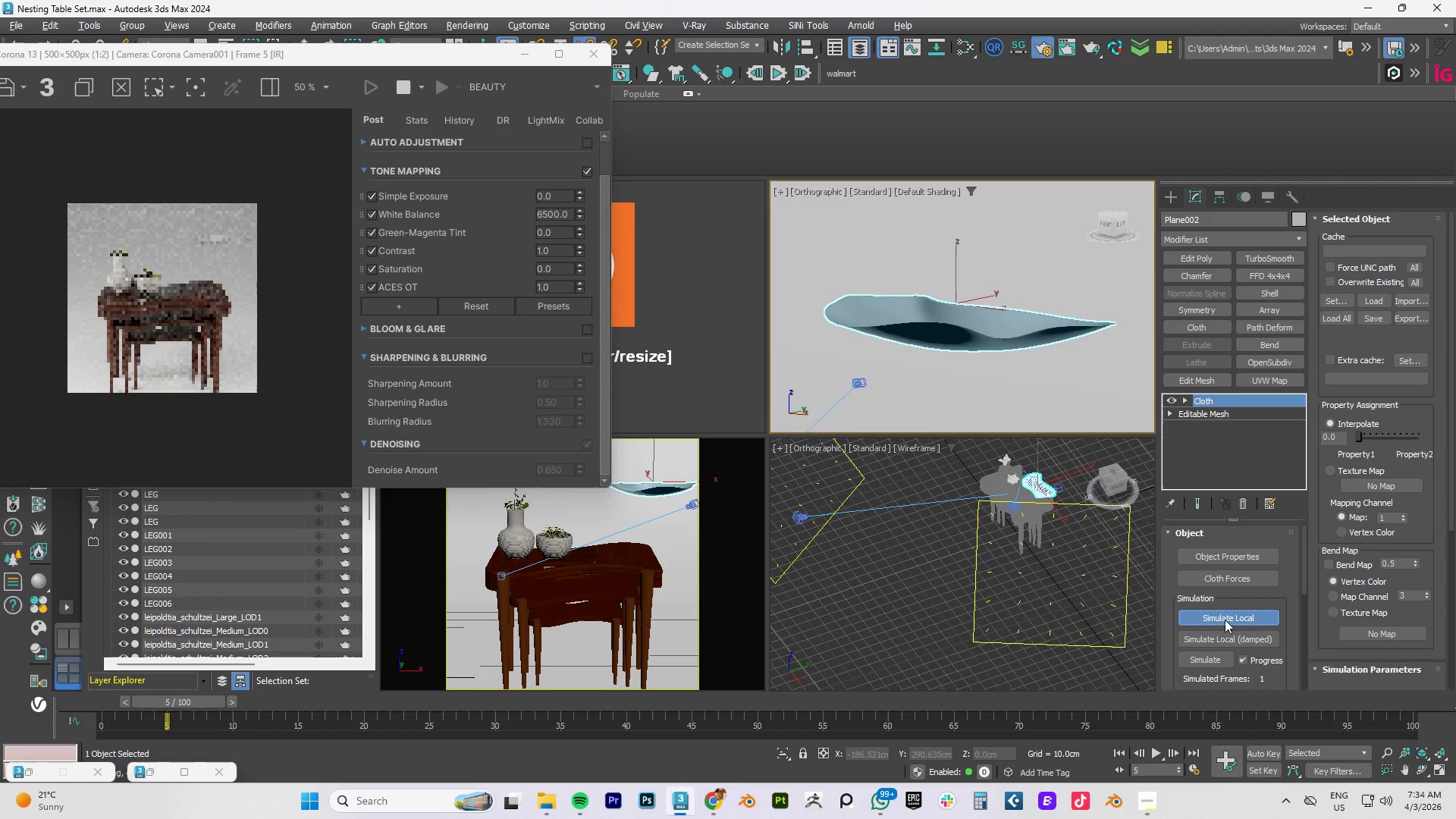 
wait(5.38)
 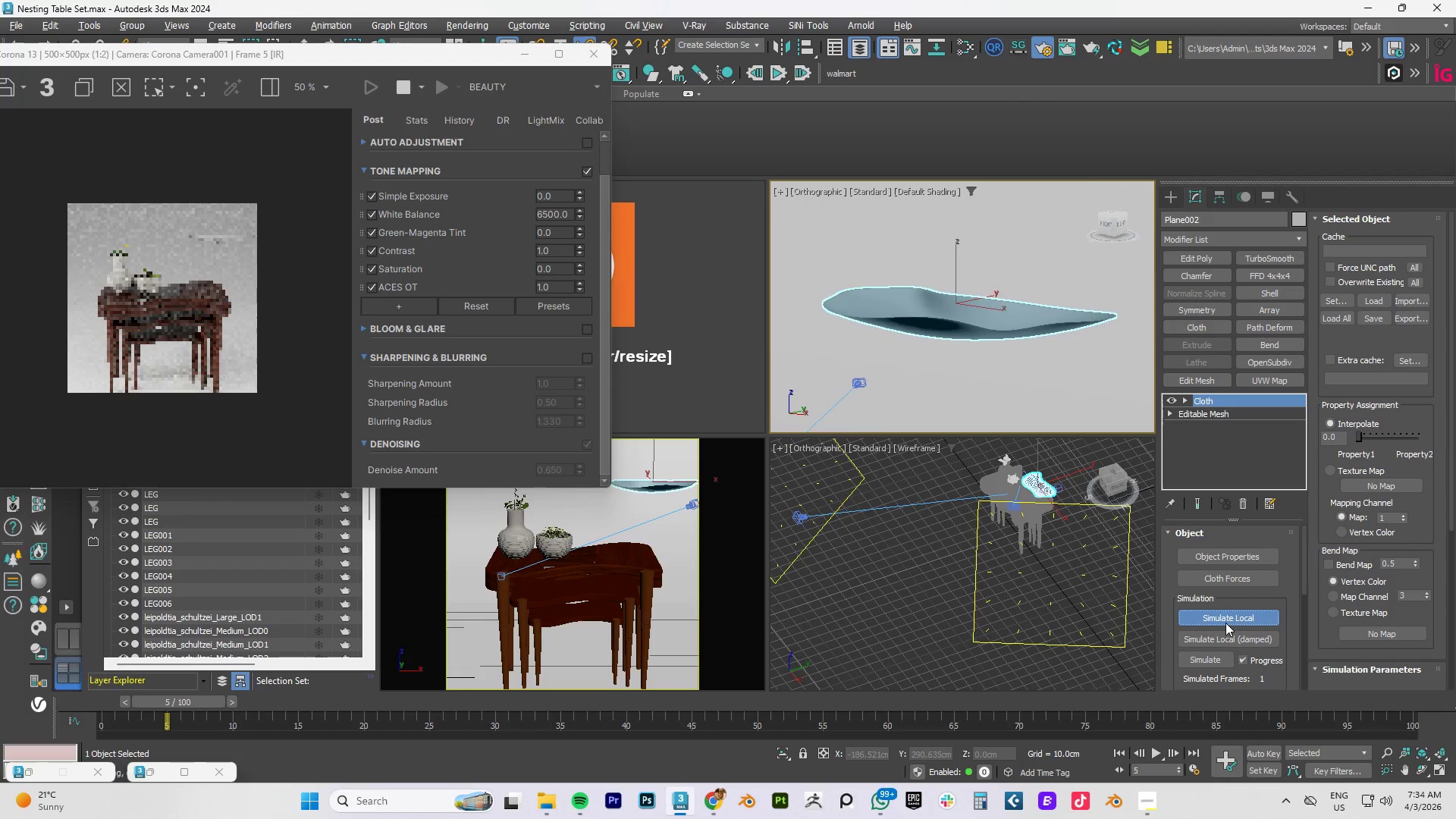 
scroll: coordinate [1009, 369], scroll_direction: down, amount: 3.0
 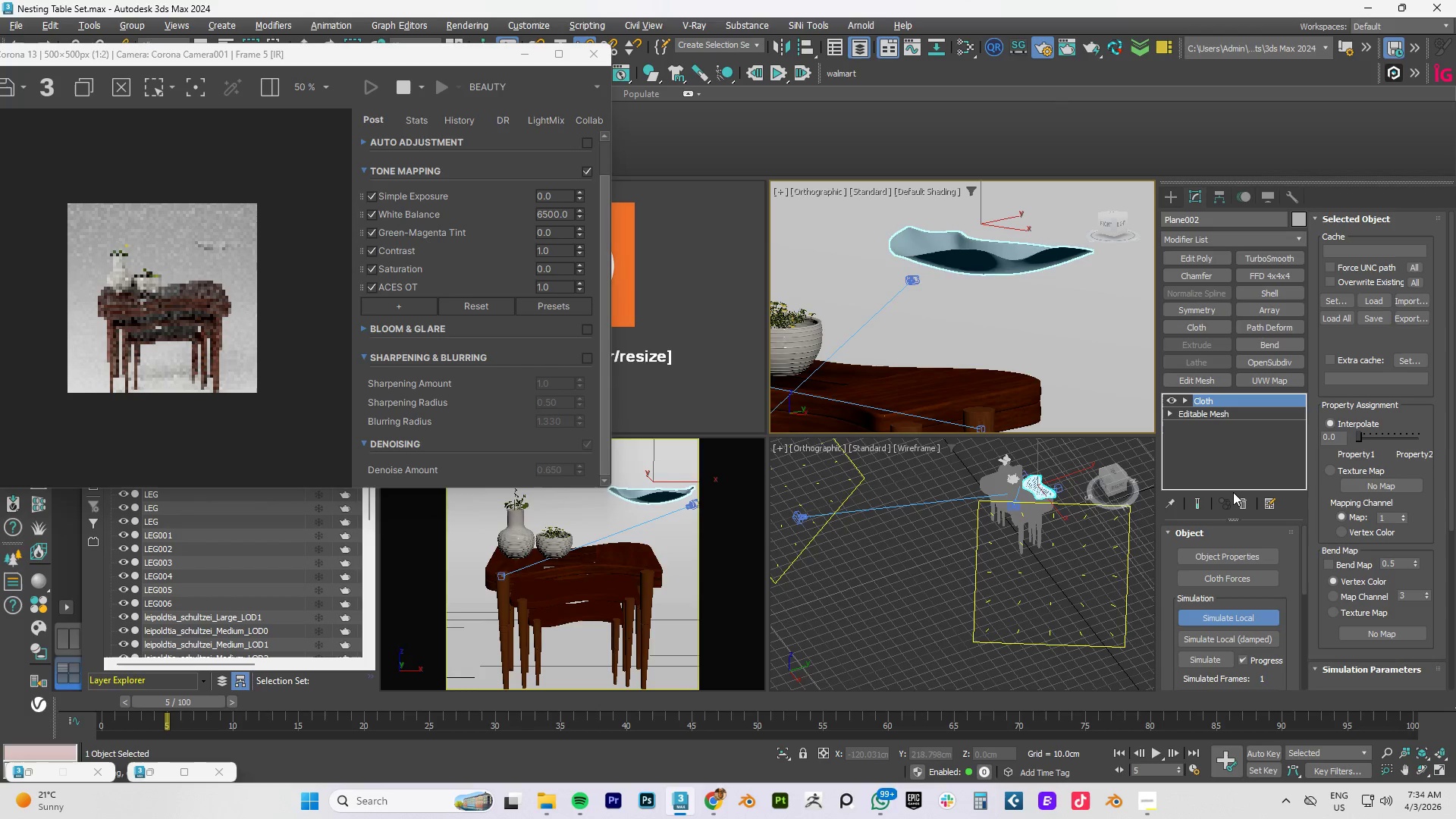 
wait(6.88)
 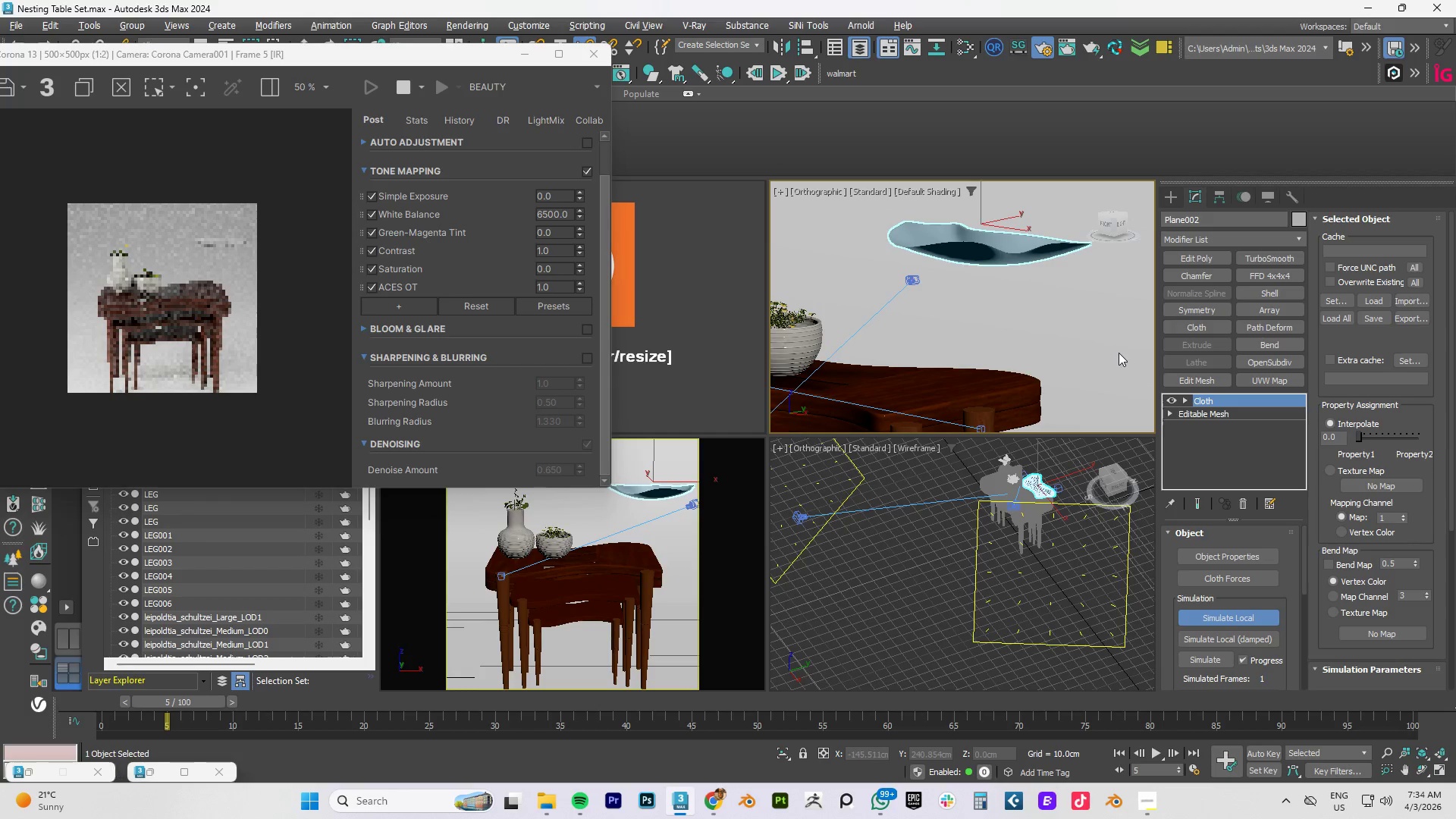 
key(Control+S)
 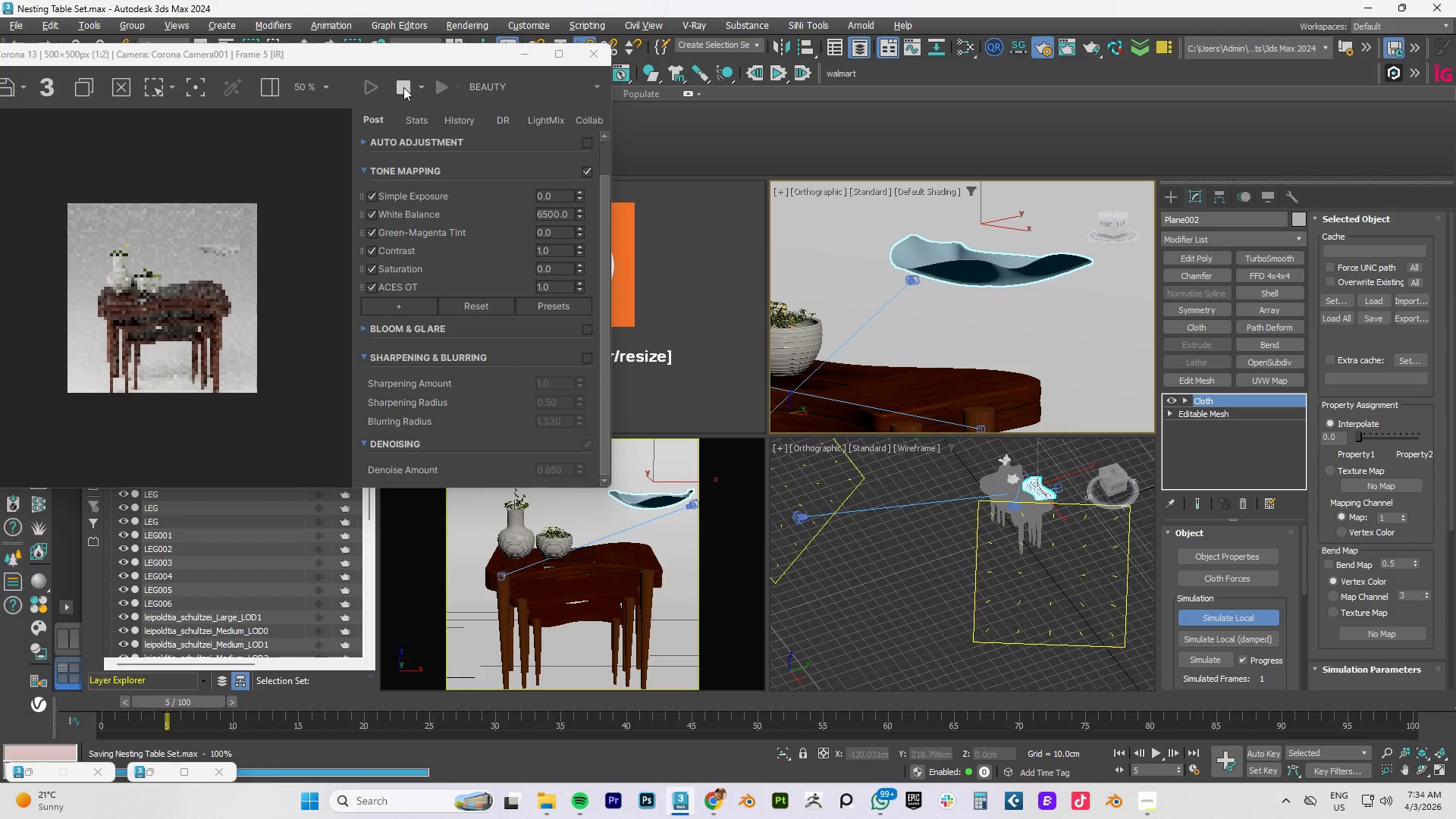 
wait(5.8)
 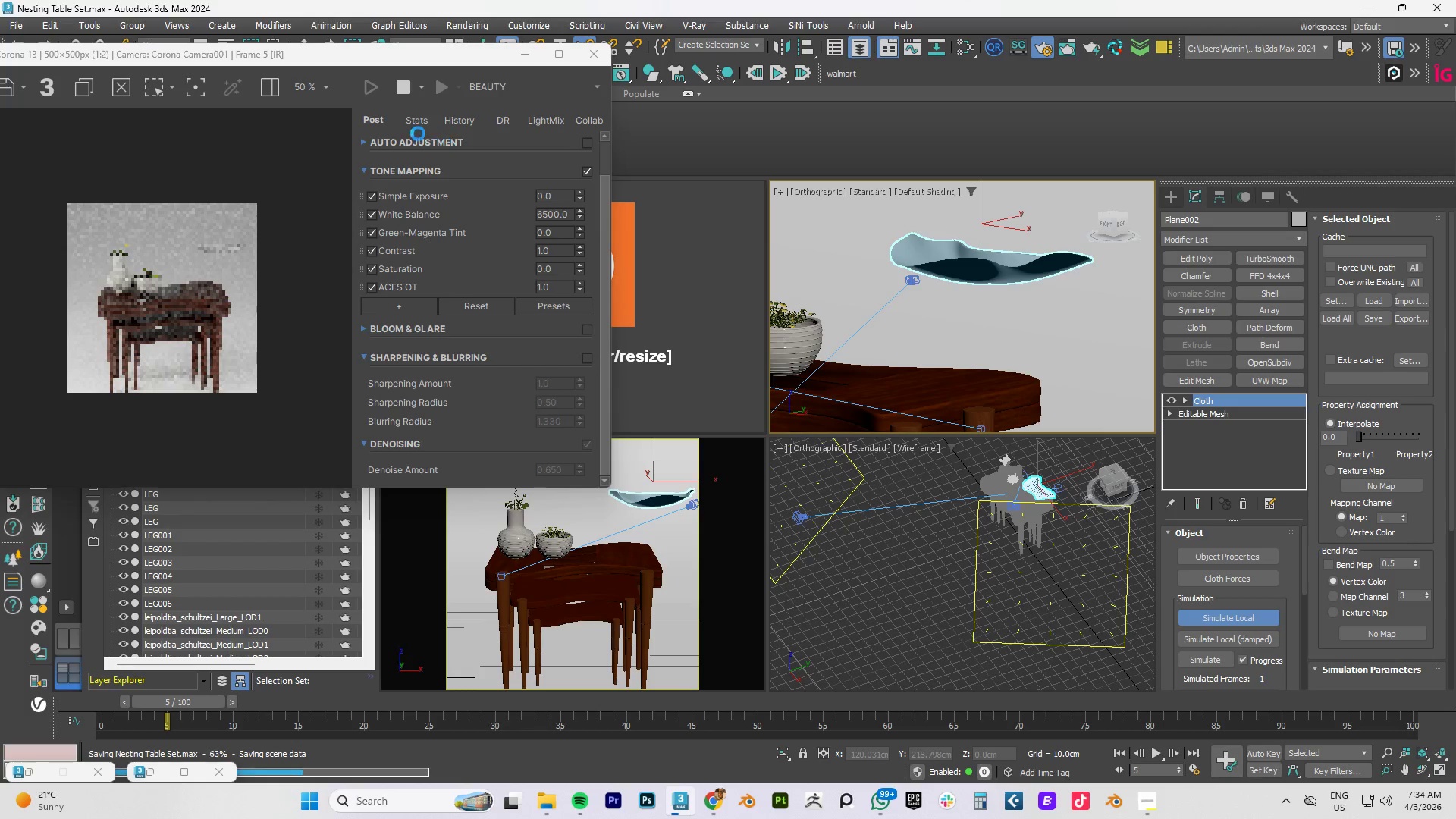 
left_click([403, 87])
 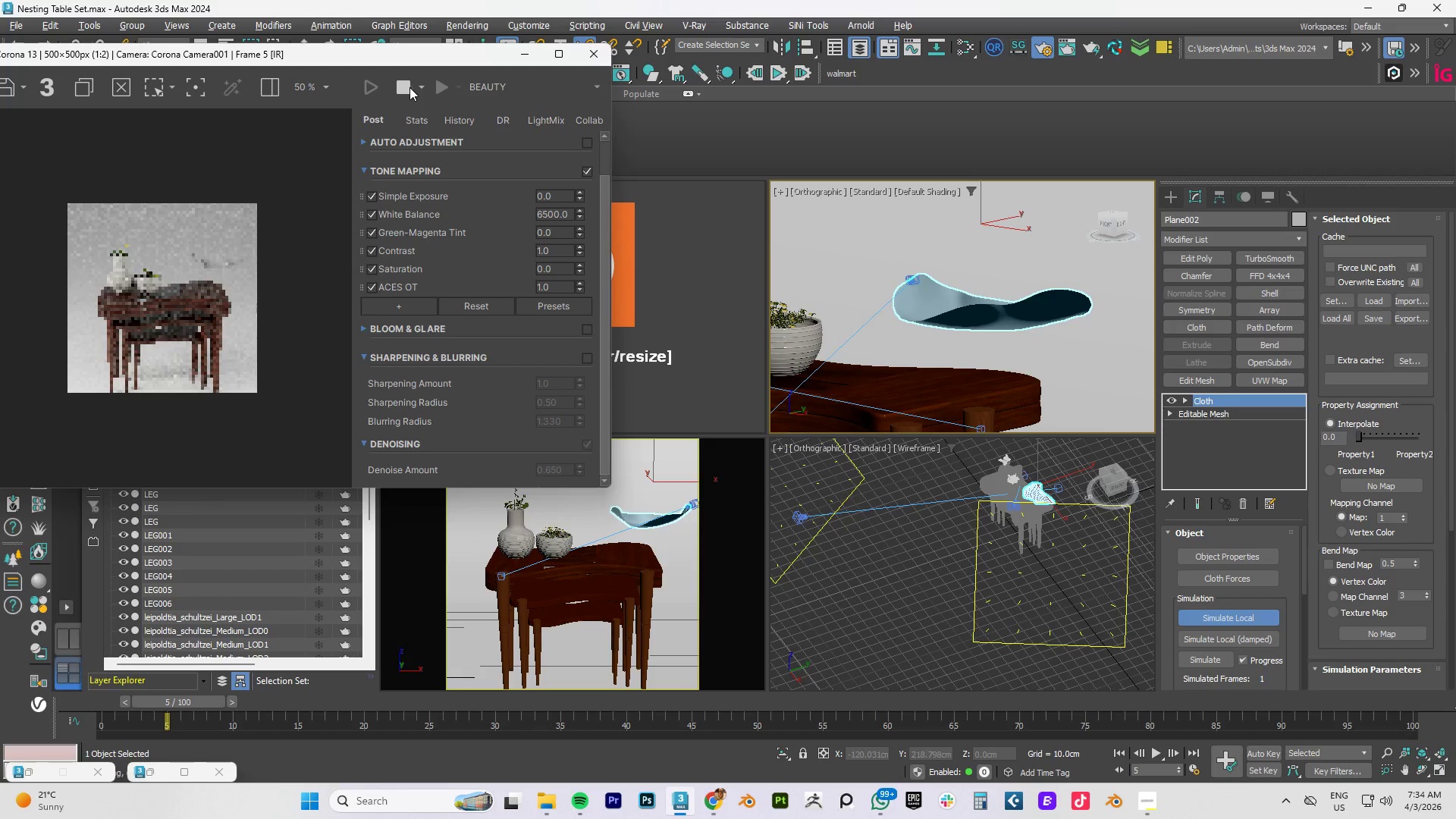 
wait(12.84)
 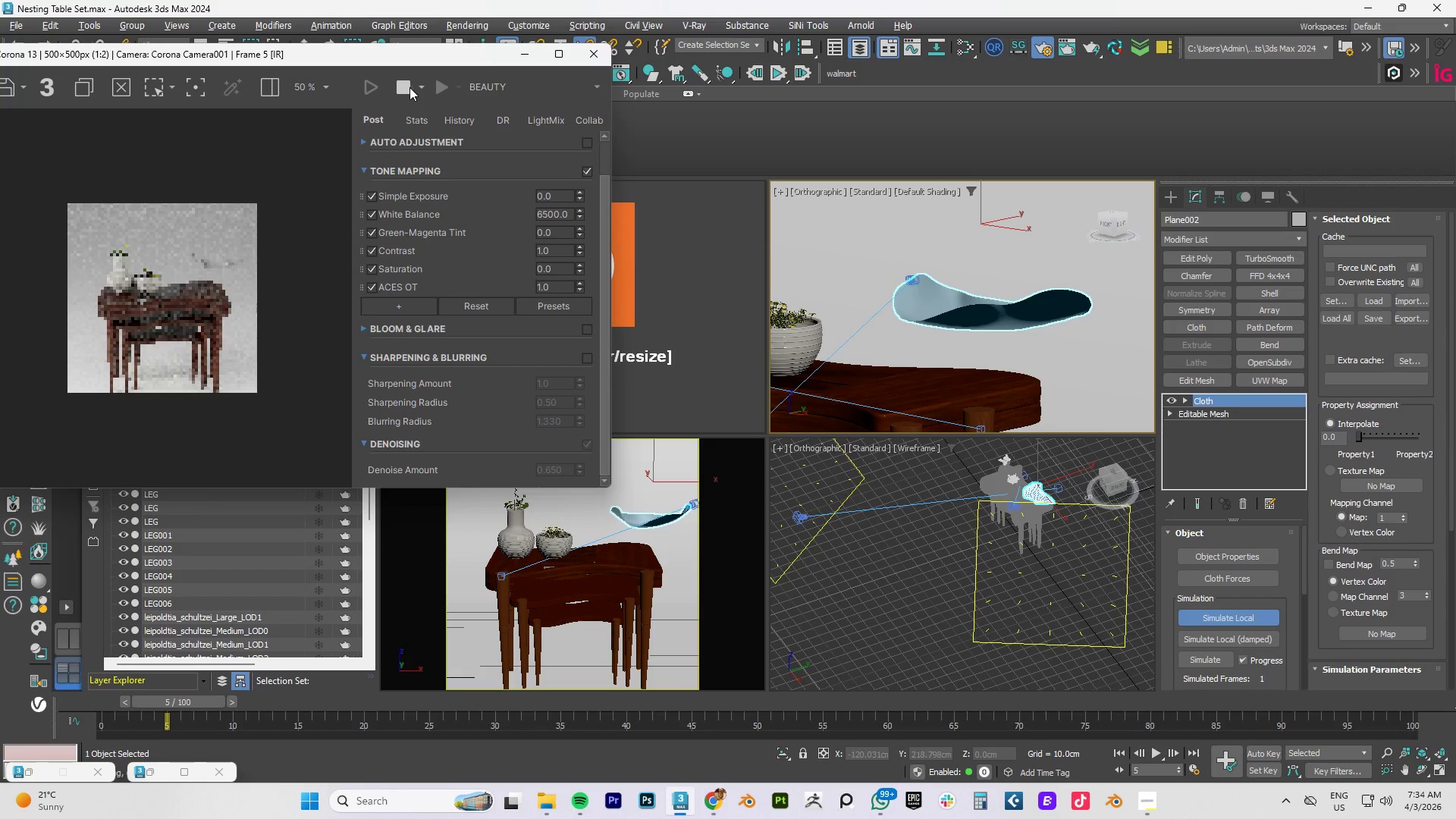 
scroll: coordinate [951, 347], scroll_direction: down, amount: 1.0
 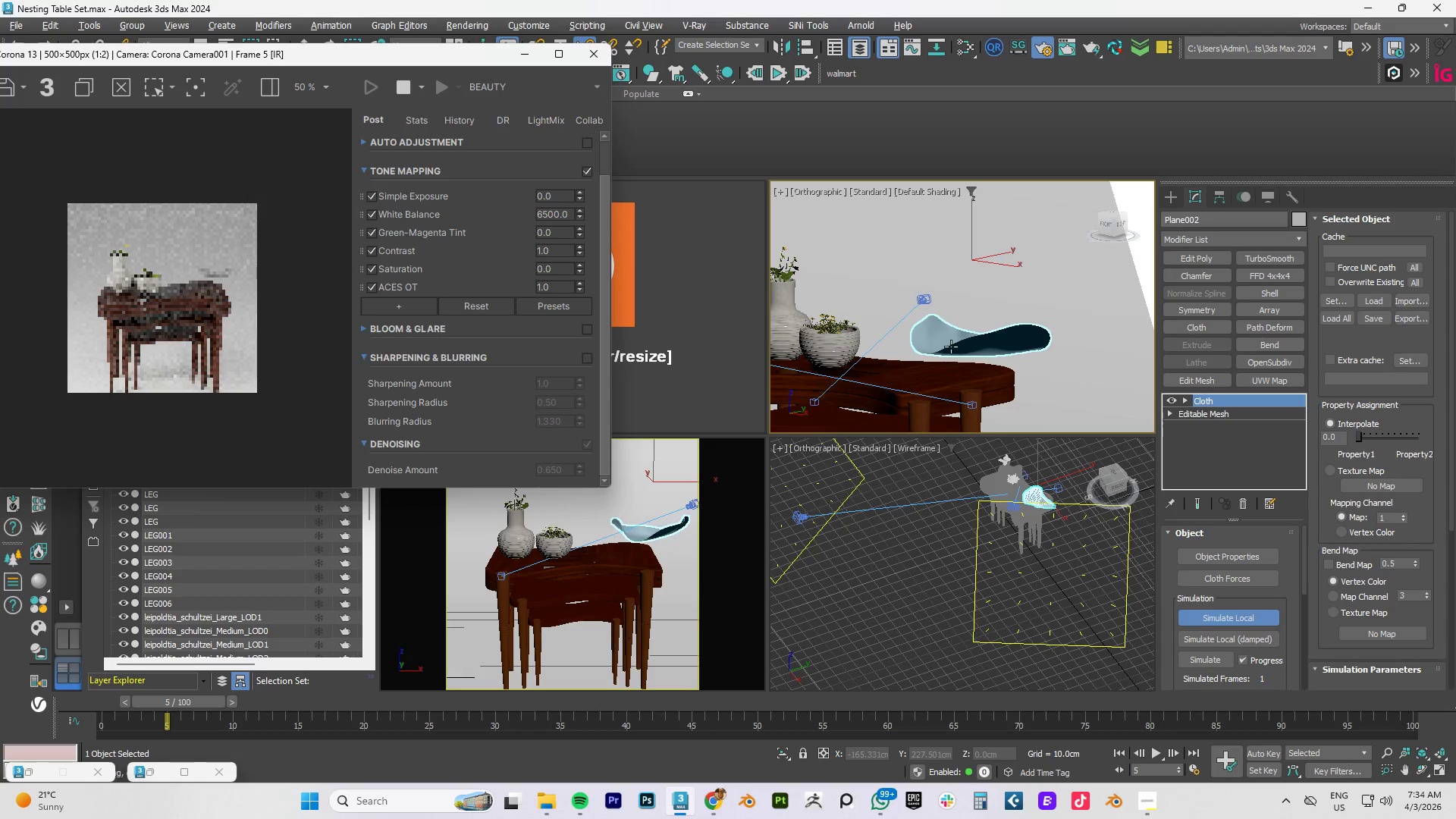 
scroll: coordinate [951, 347], scroll_direction: up, amount: 2.0
 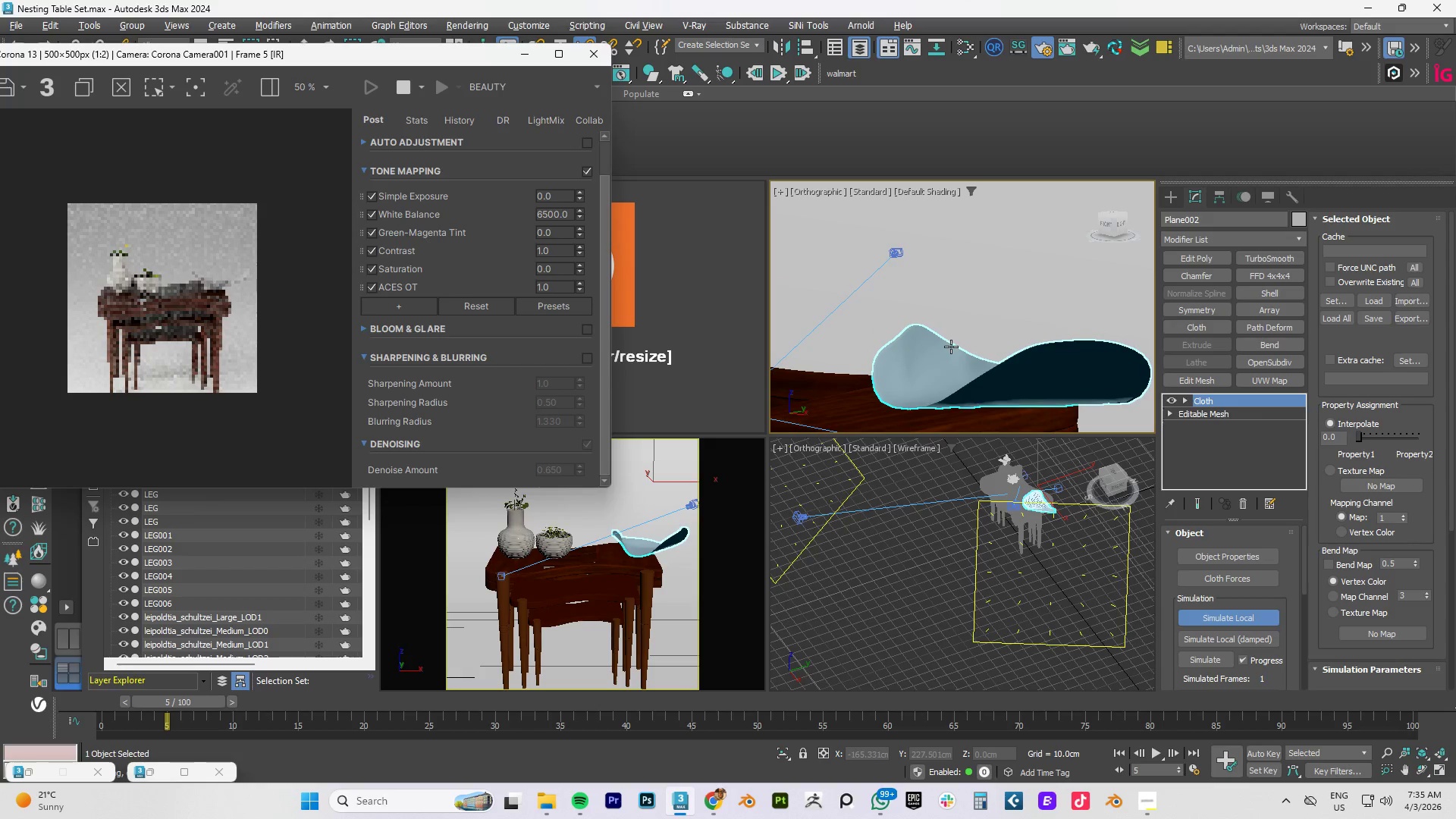 
wait(8.11)
 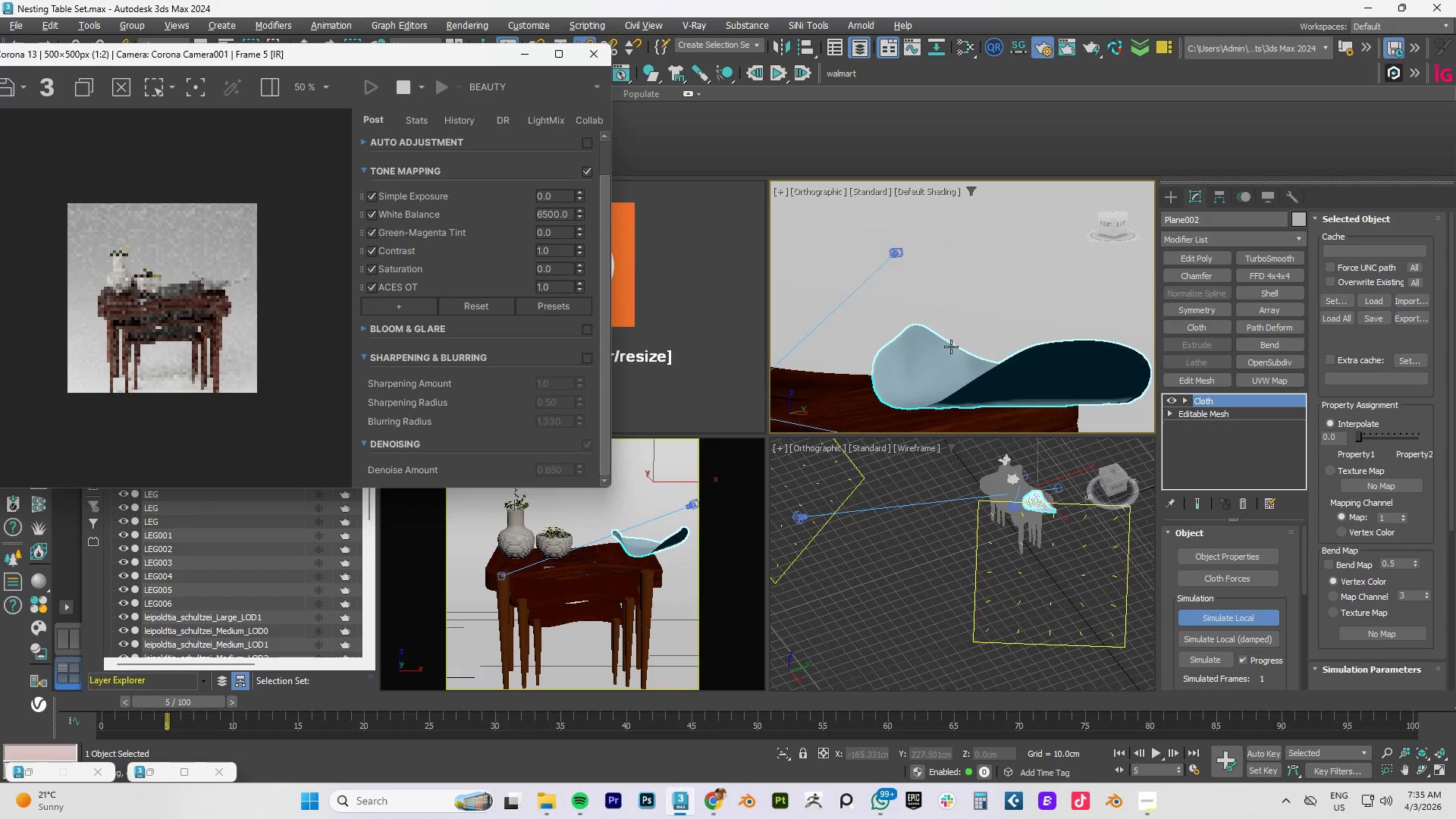 
scroll: coordinate [1004, 332], scroll_direction: down, amount: 2.0
 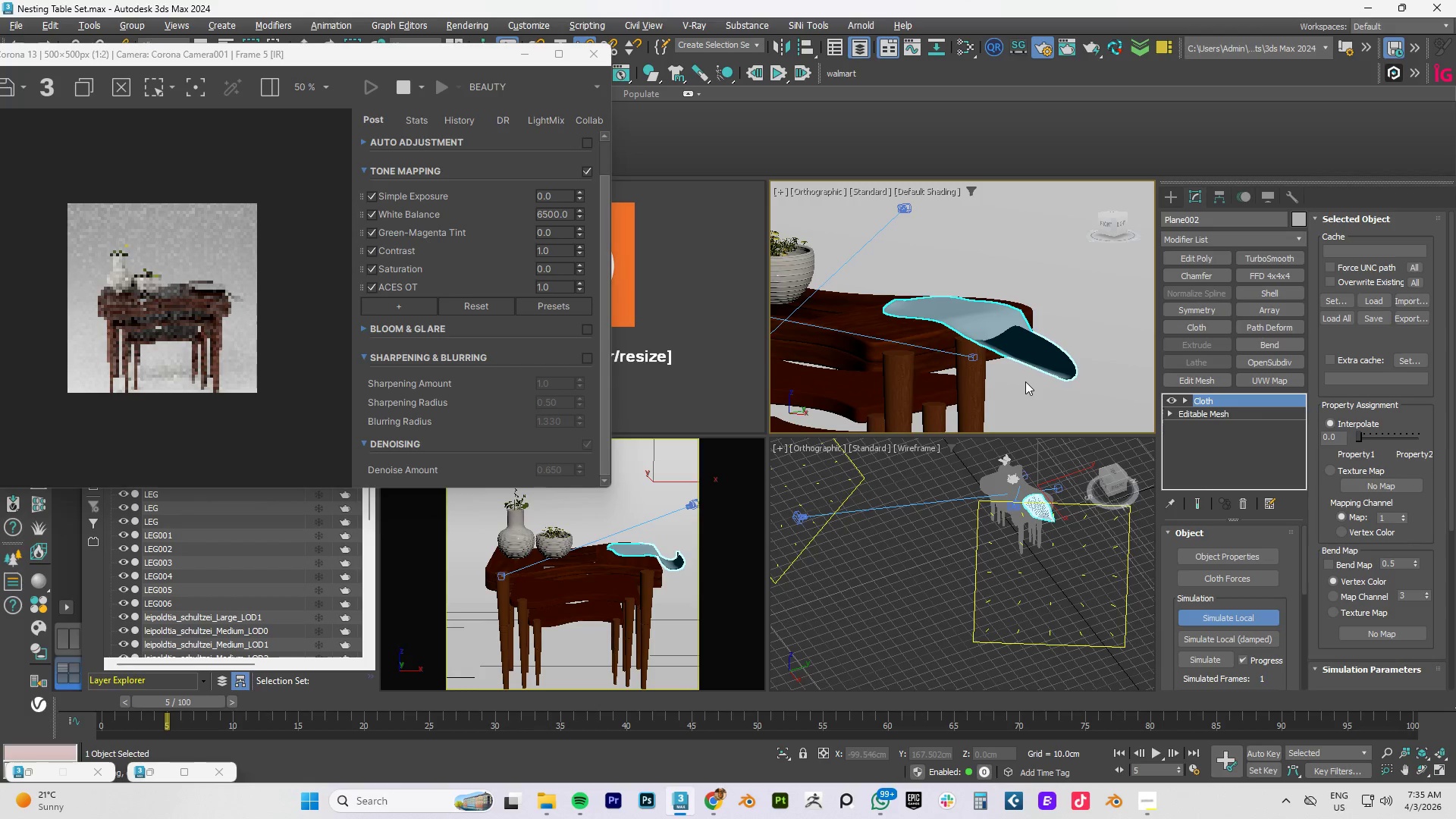 
wait(17.6)
 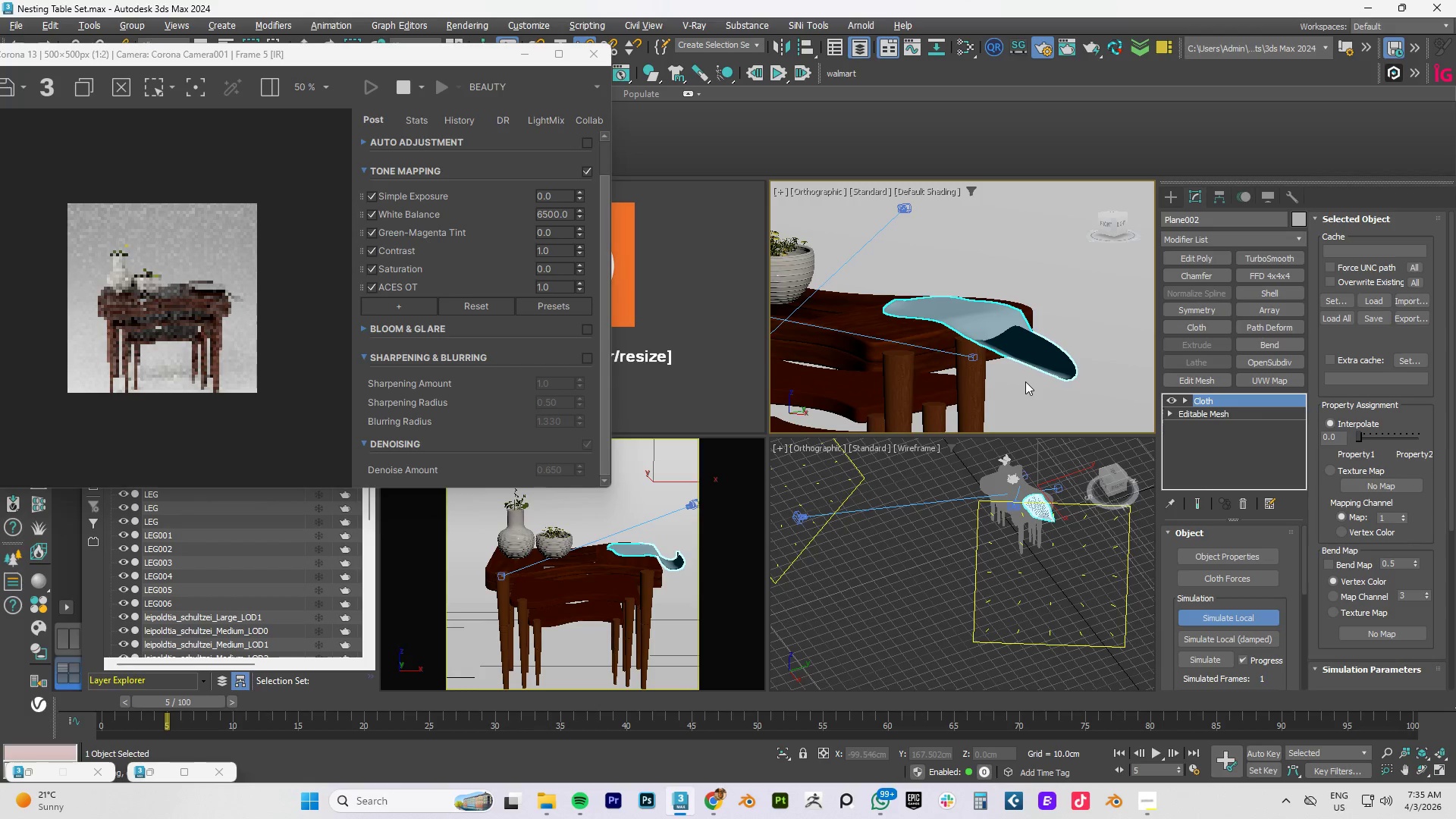 
left_click([1200, 413])
 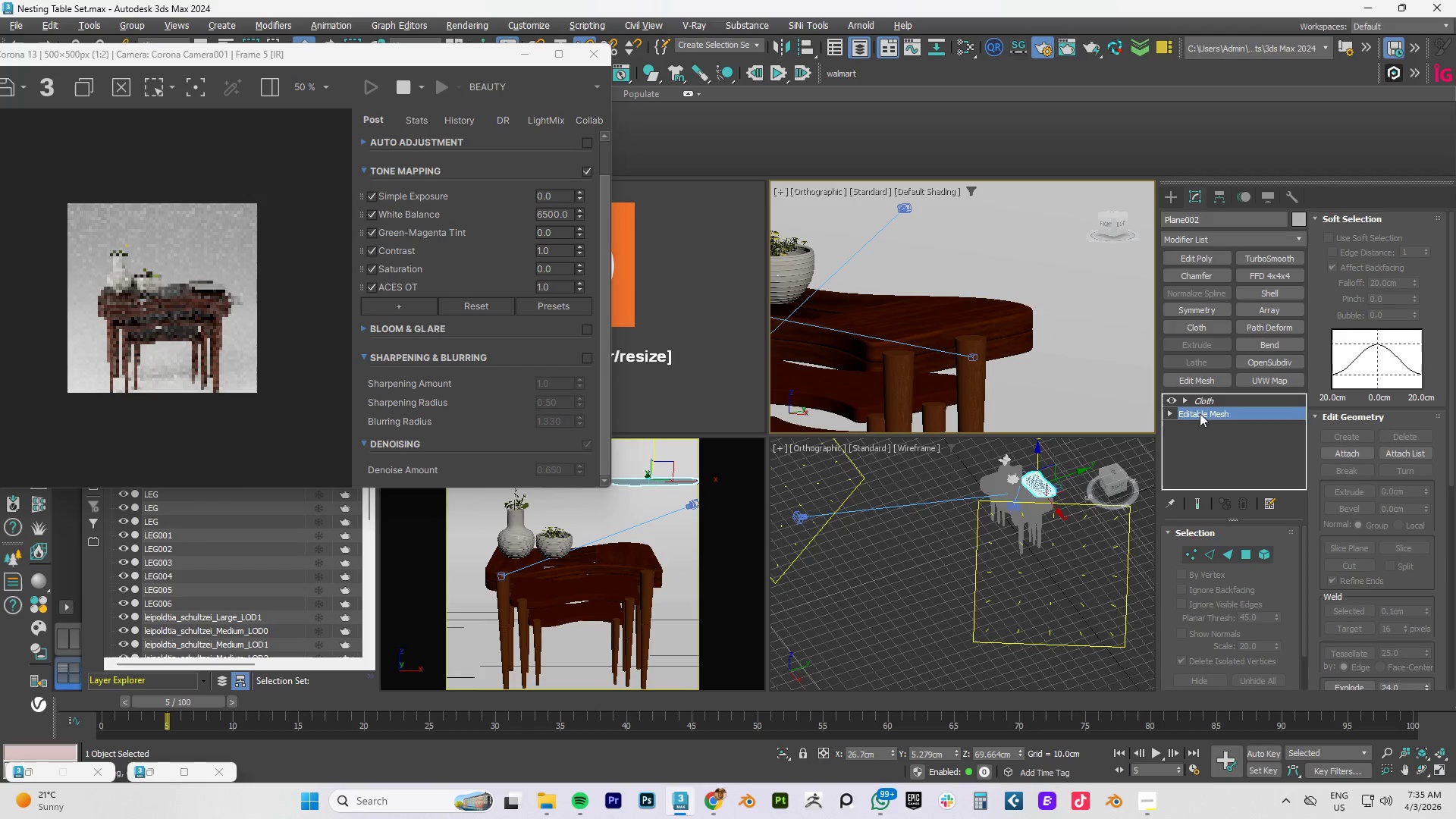 
right_click([1200, 413])
 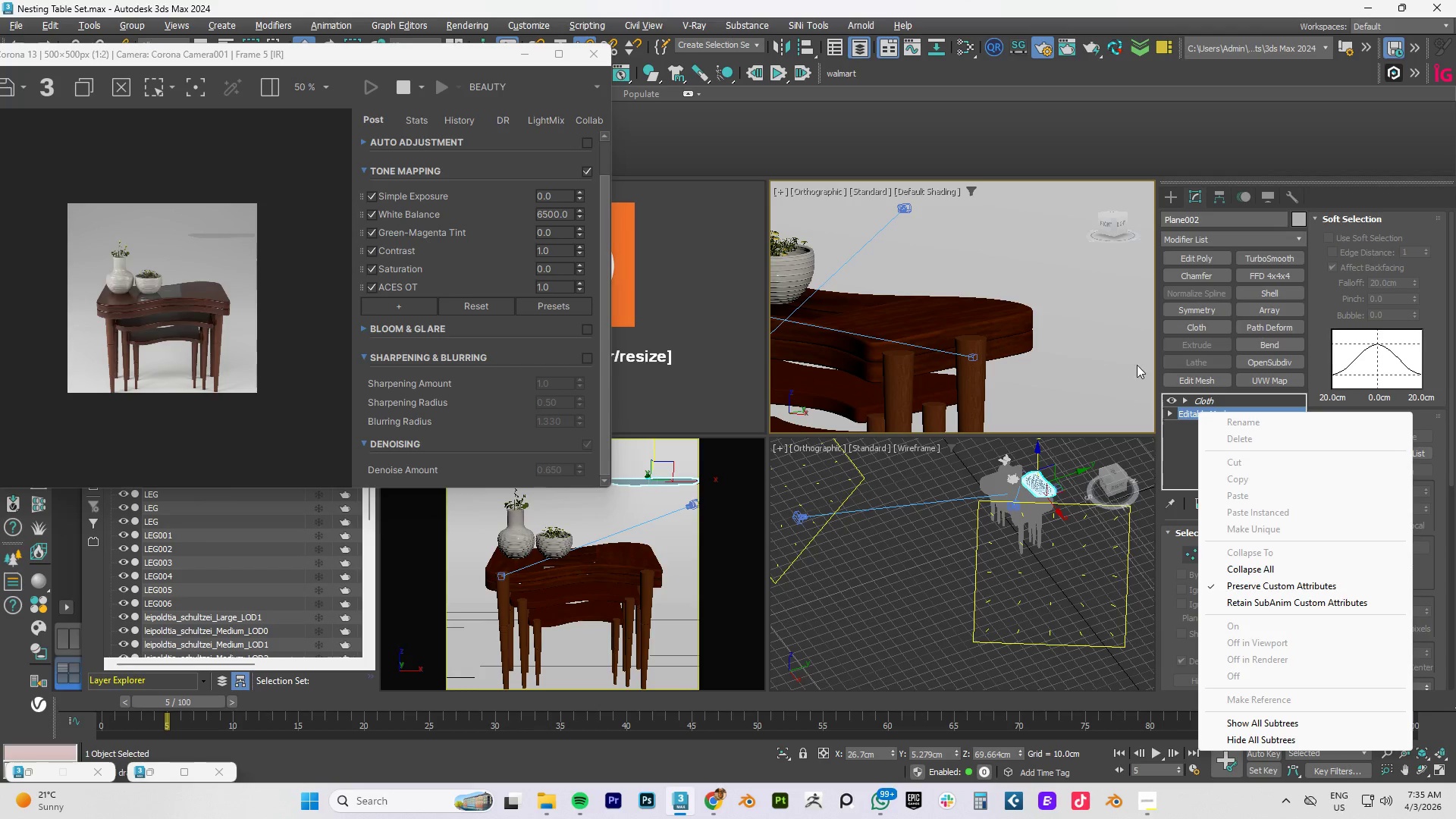 
right_click([1034, 480])
 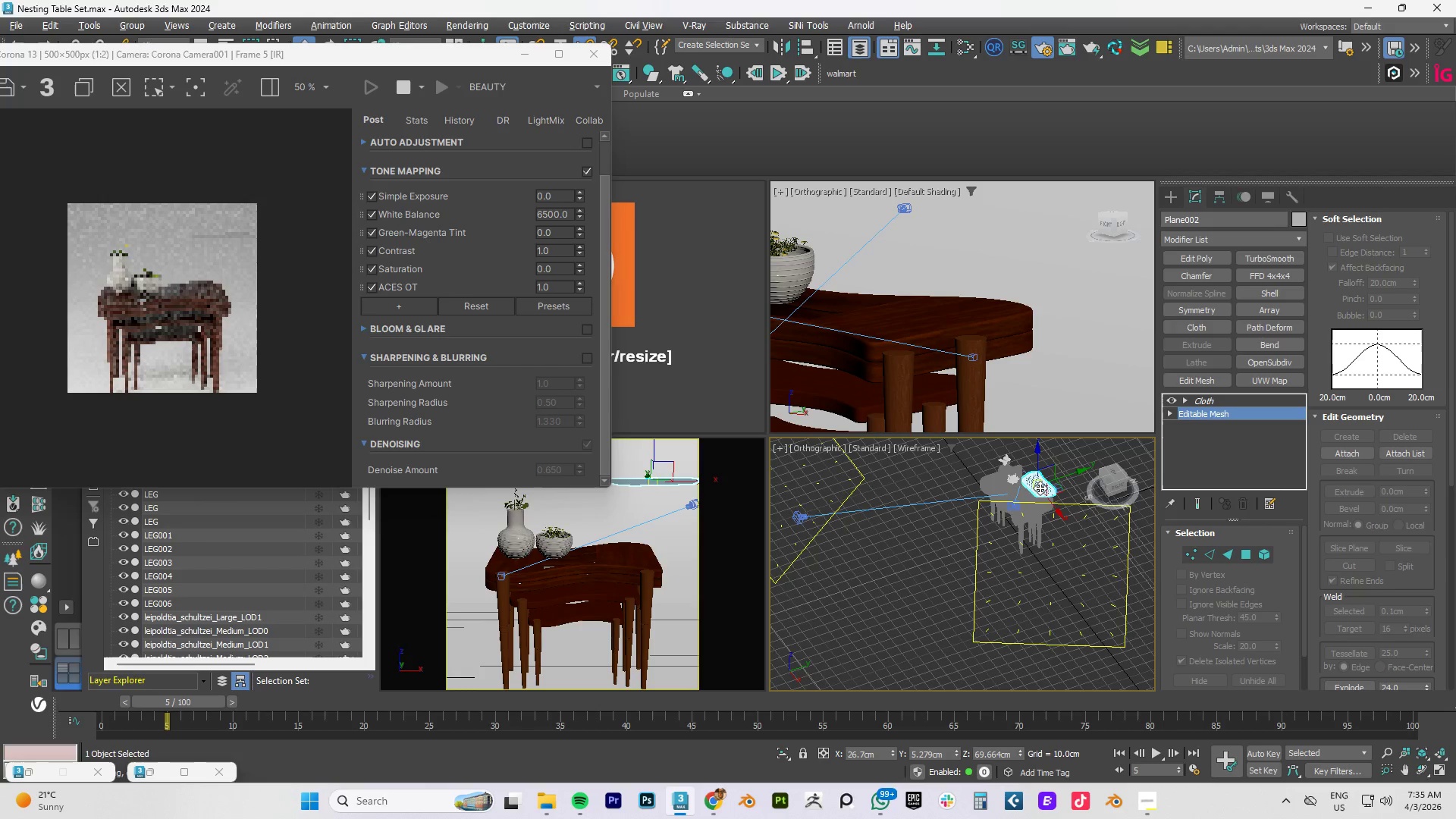 
right_click([1039, 489])
 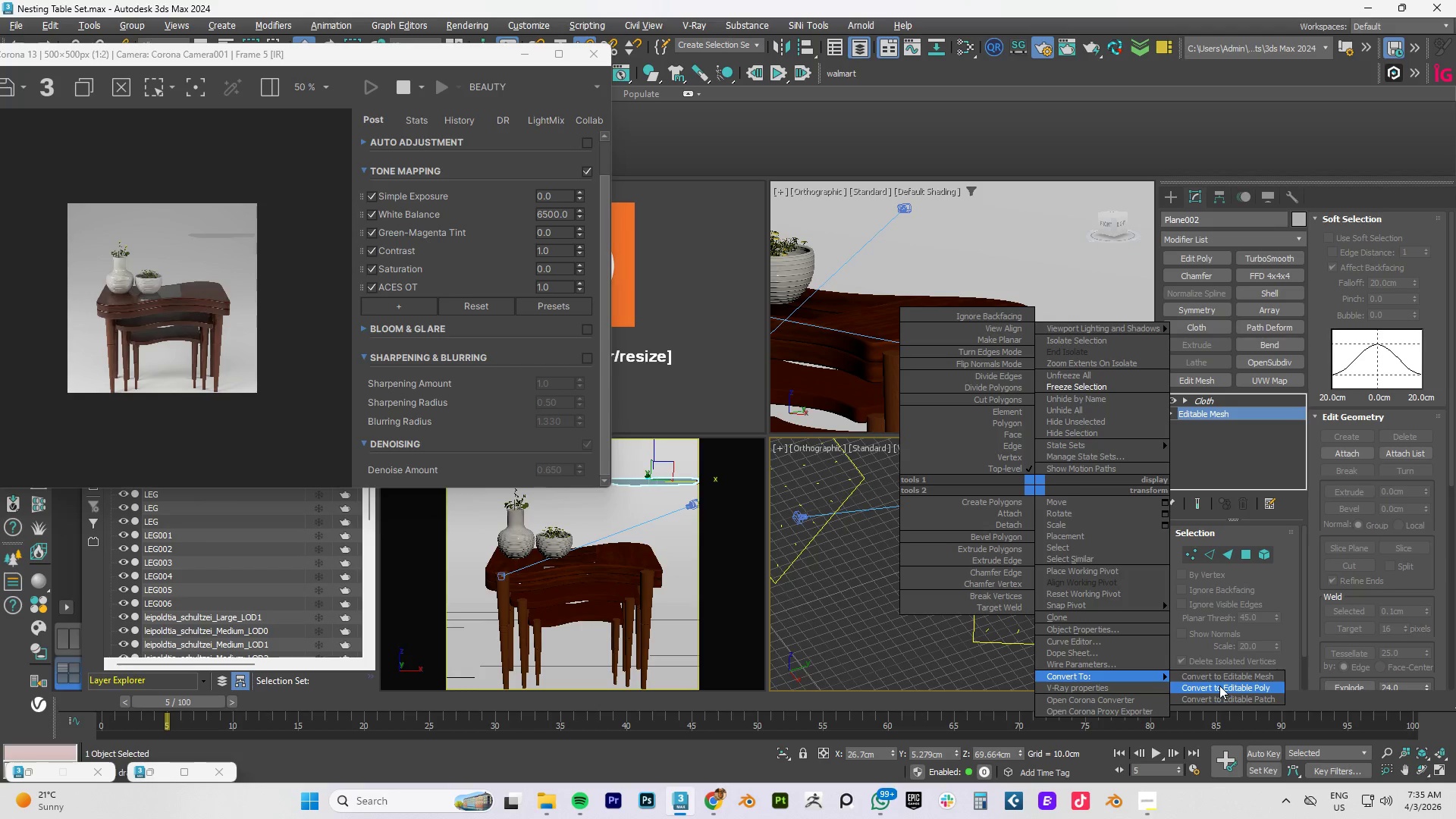 
left_click([1219, 688])
 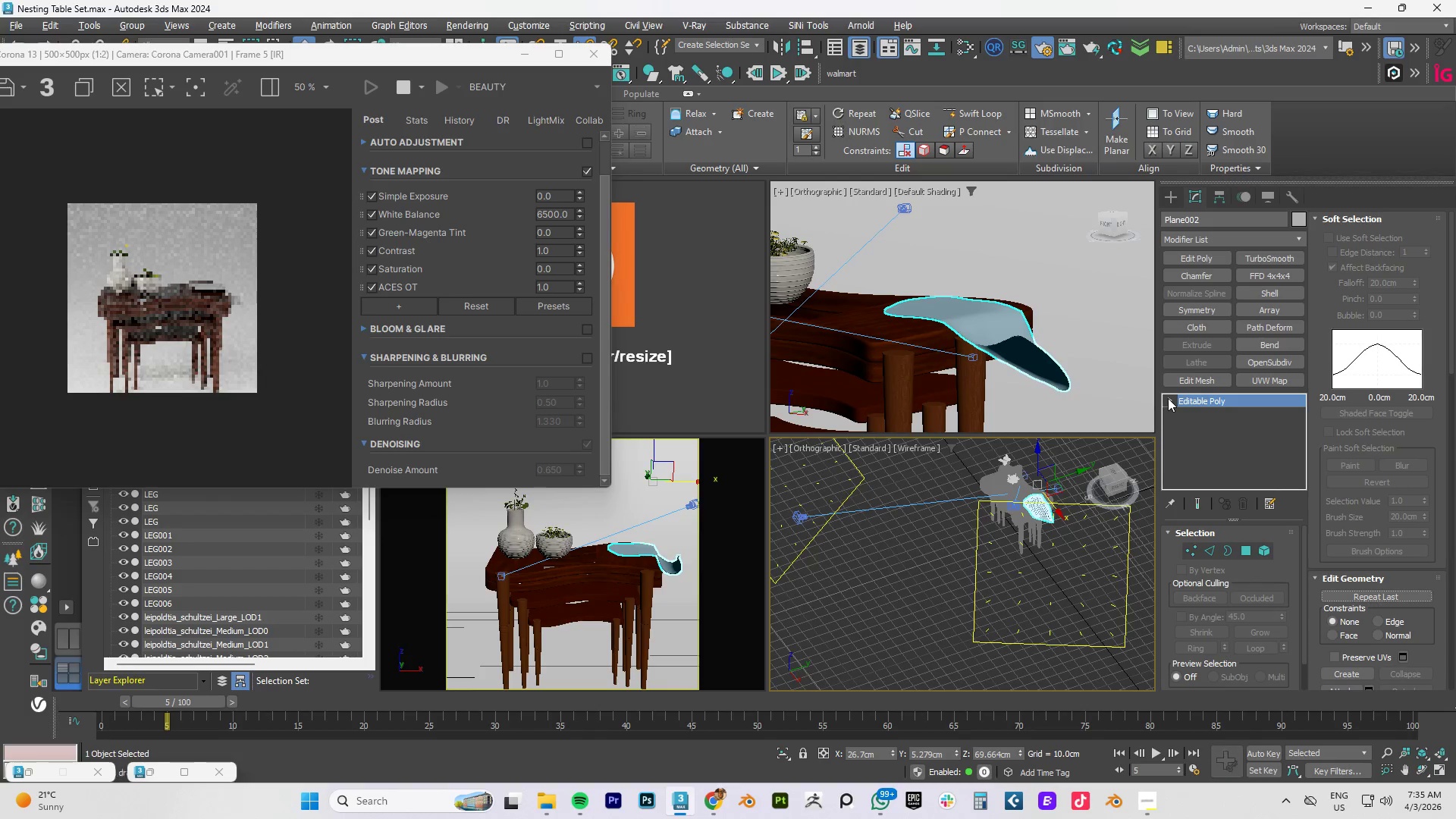 
key(Control+Z)
 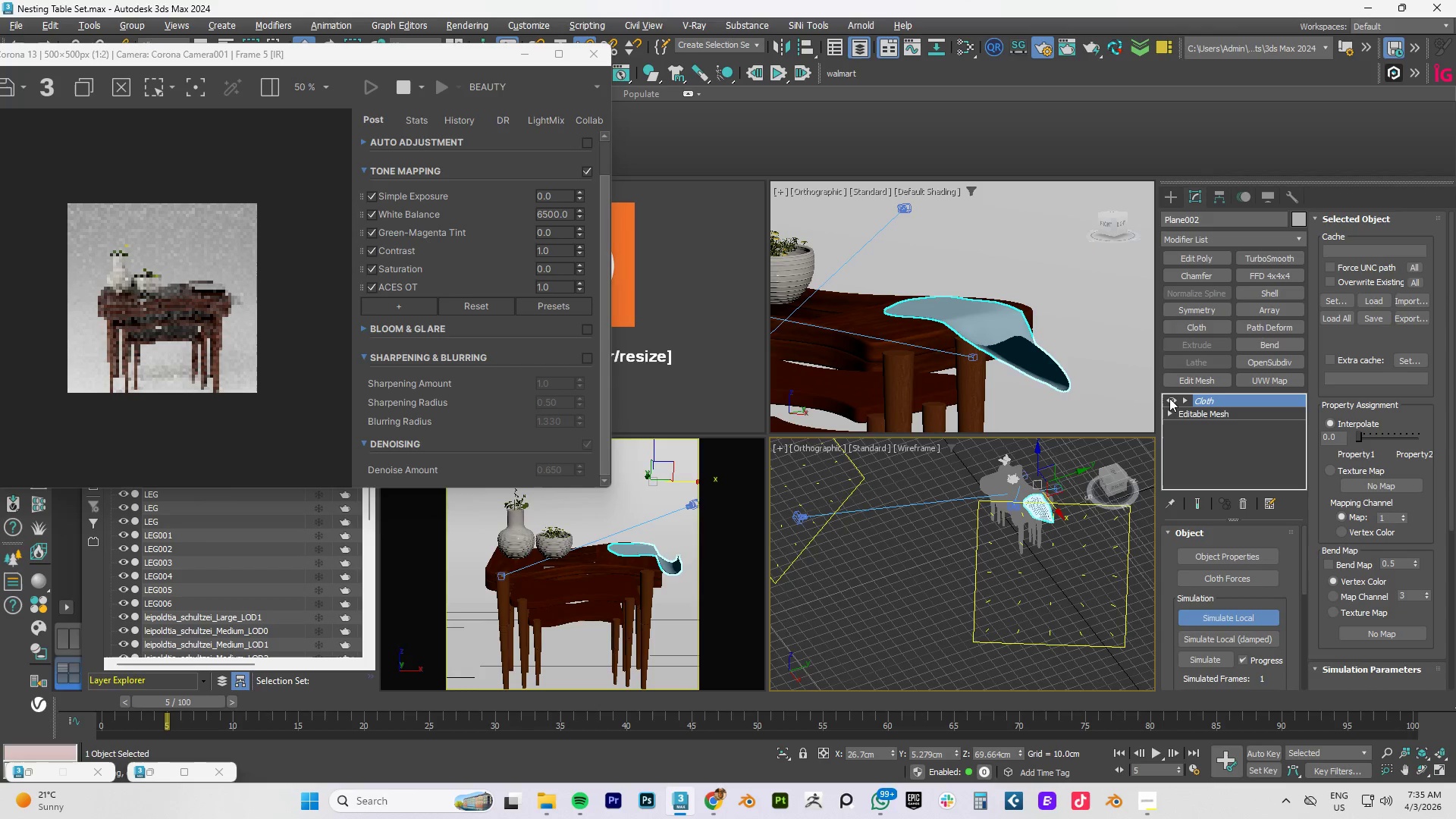 
left_click([1169, 398])
 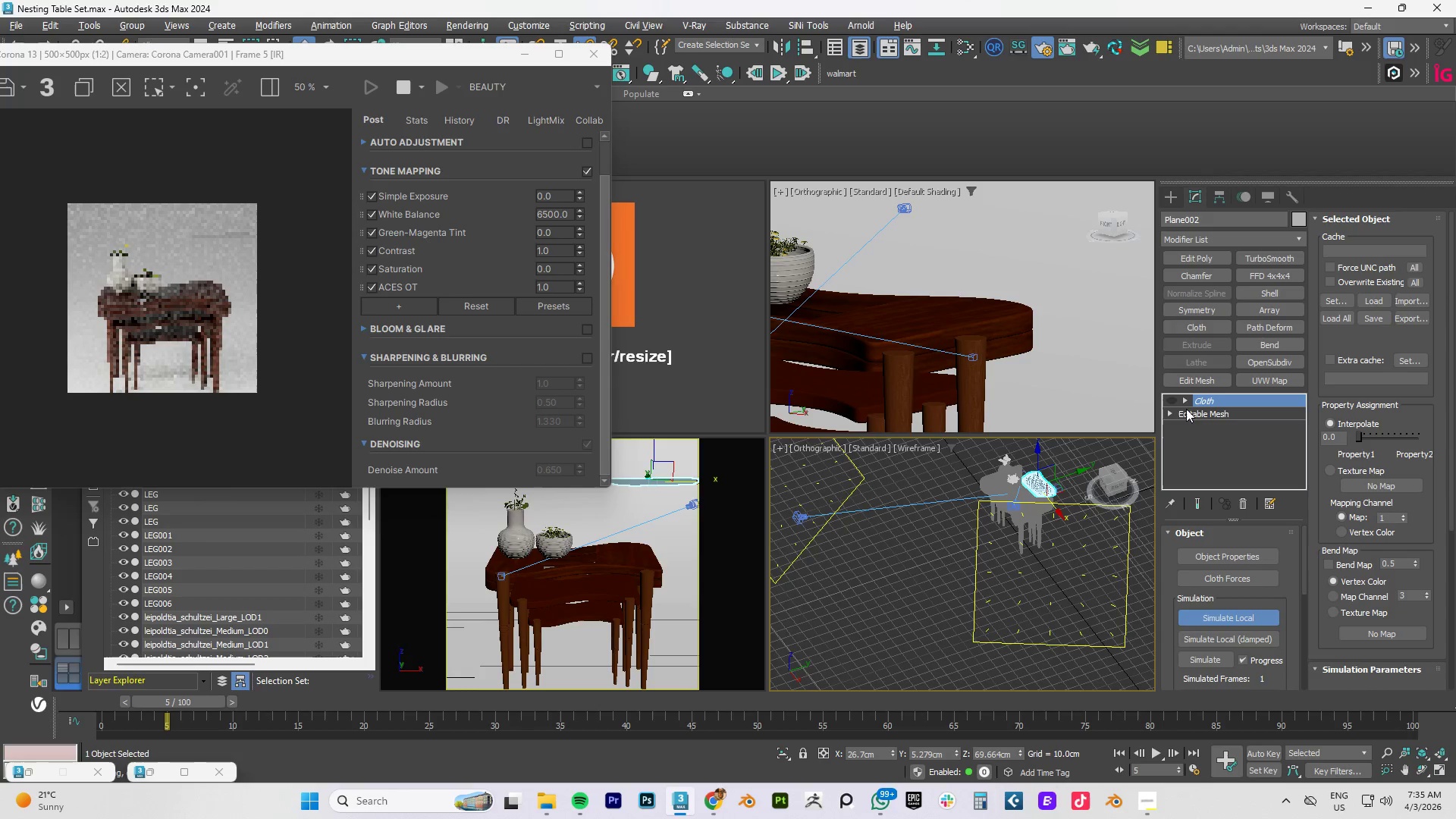 
left_click([1184, 413])
 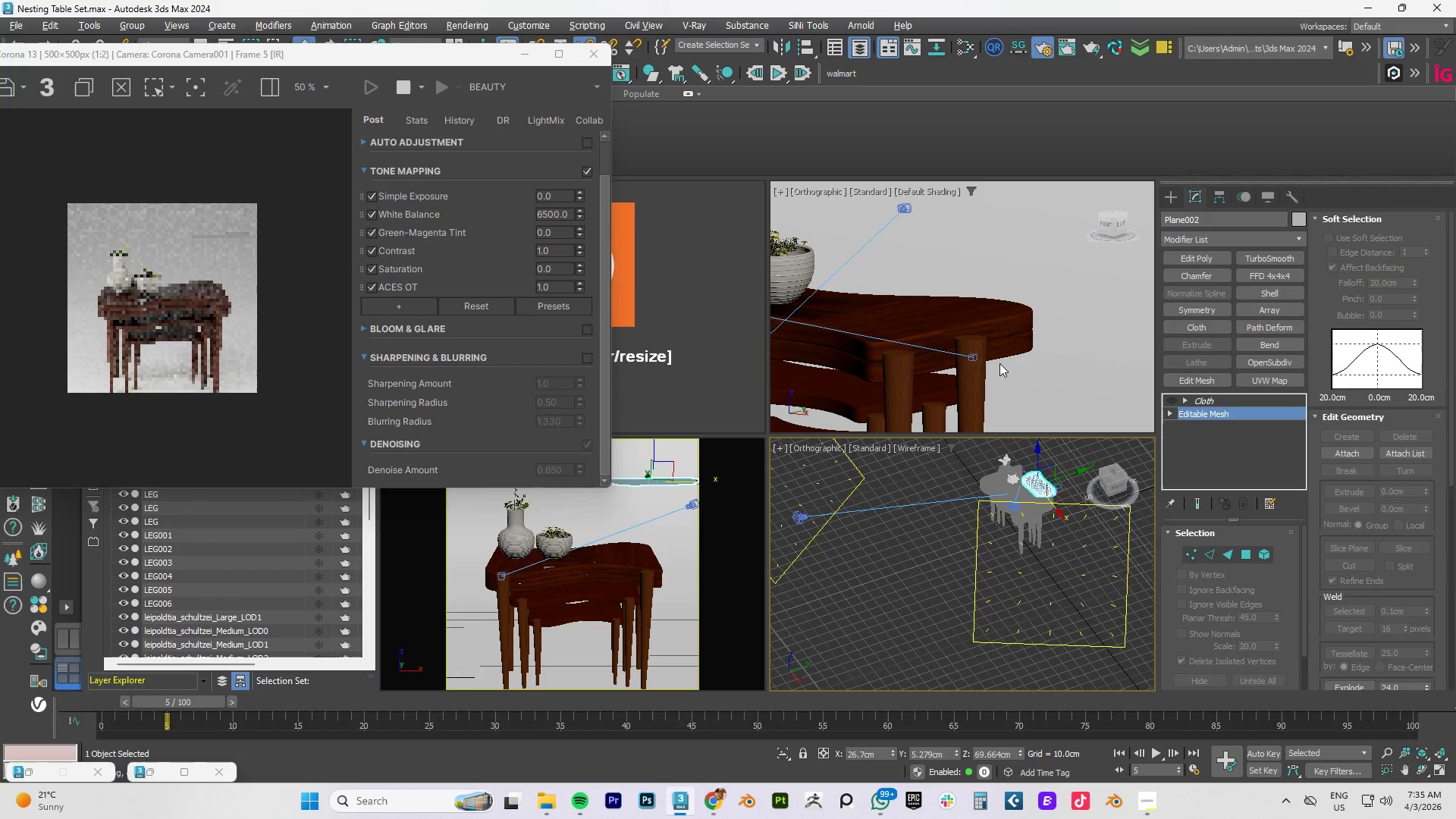 
right_click([1038, 467])
 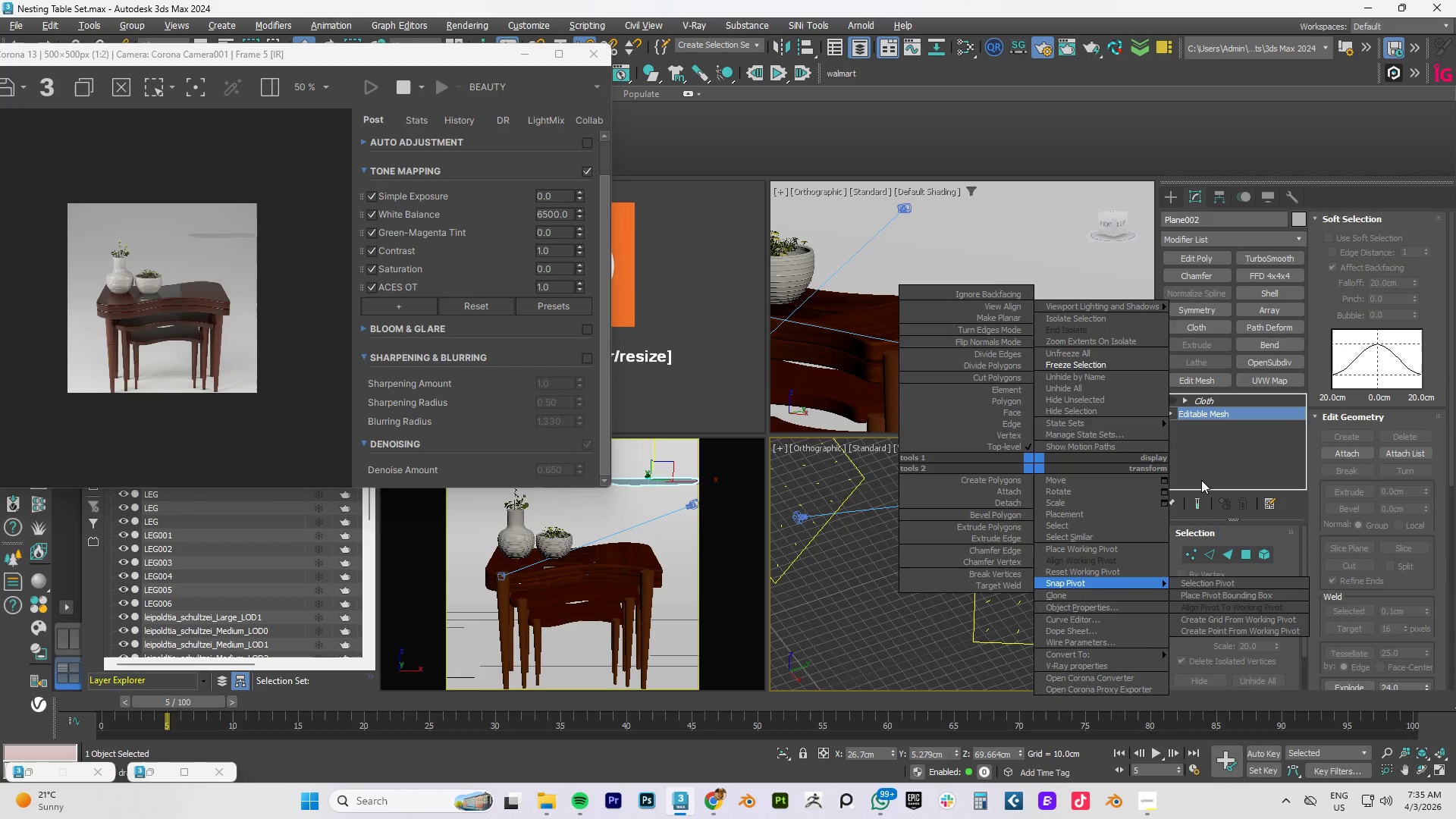 
right_click([1214, 413])
 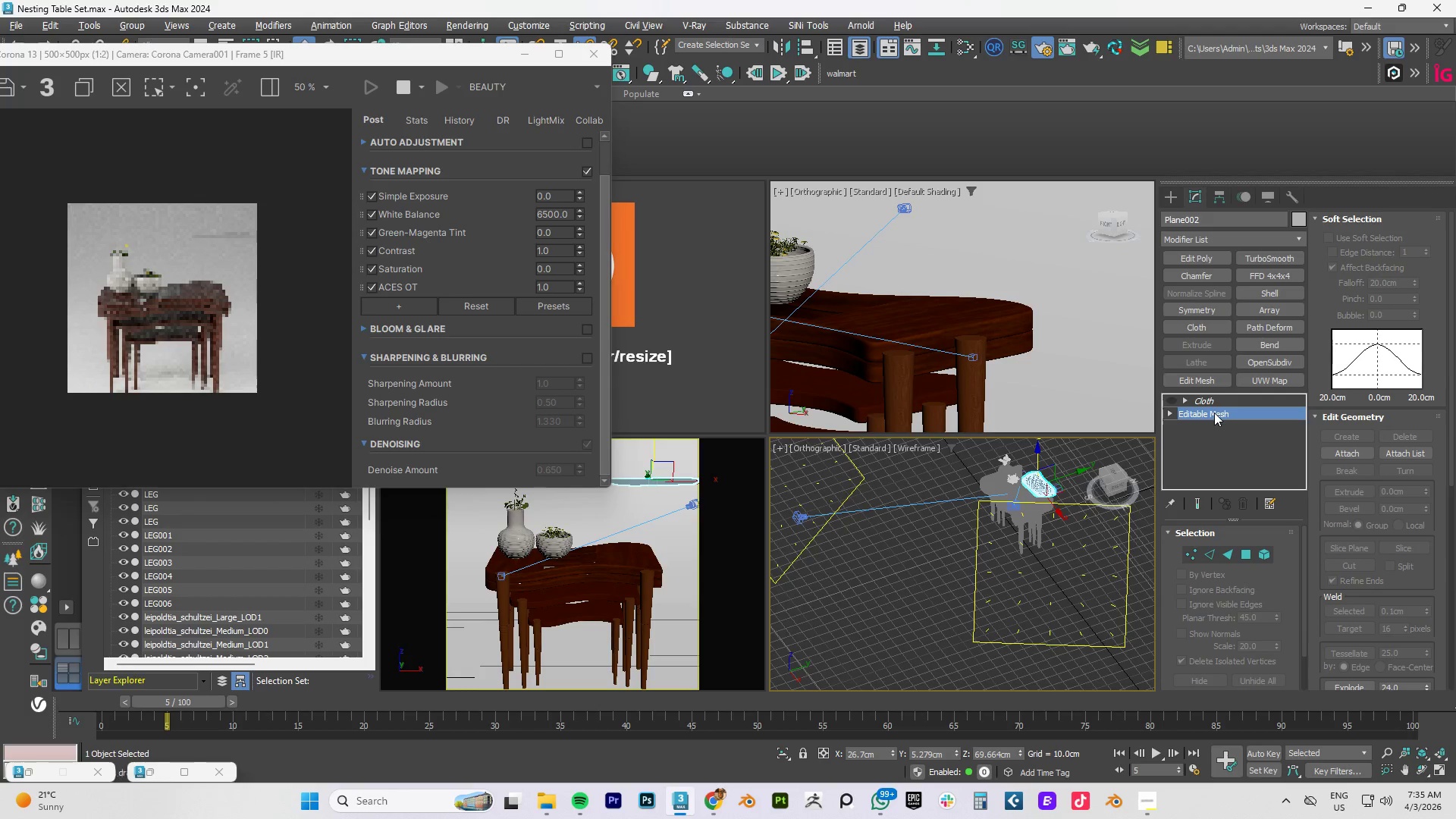 
right_click([1214, 413])
 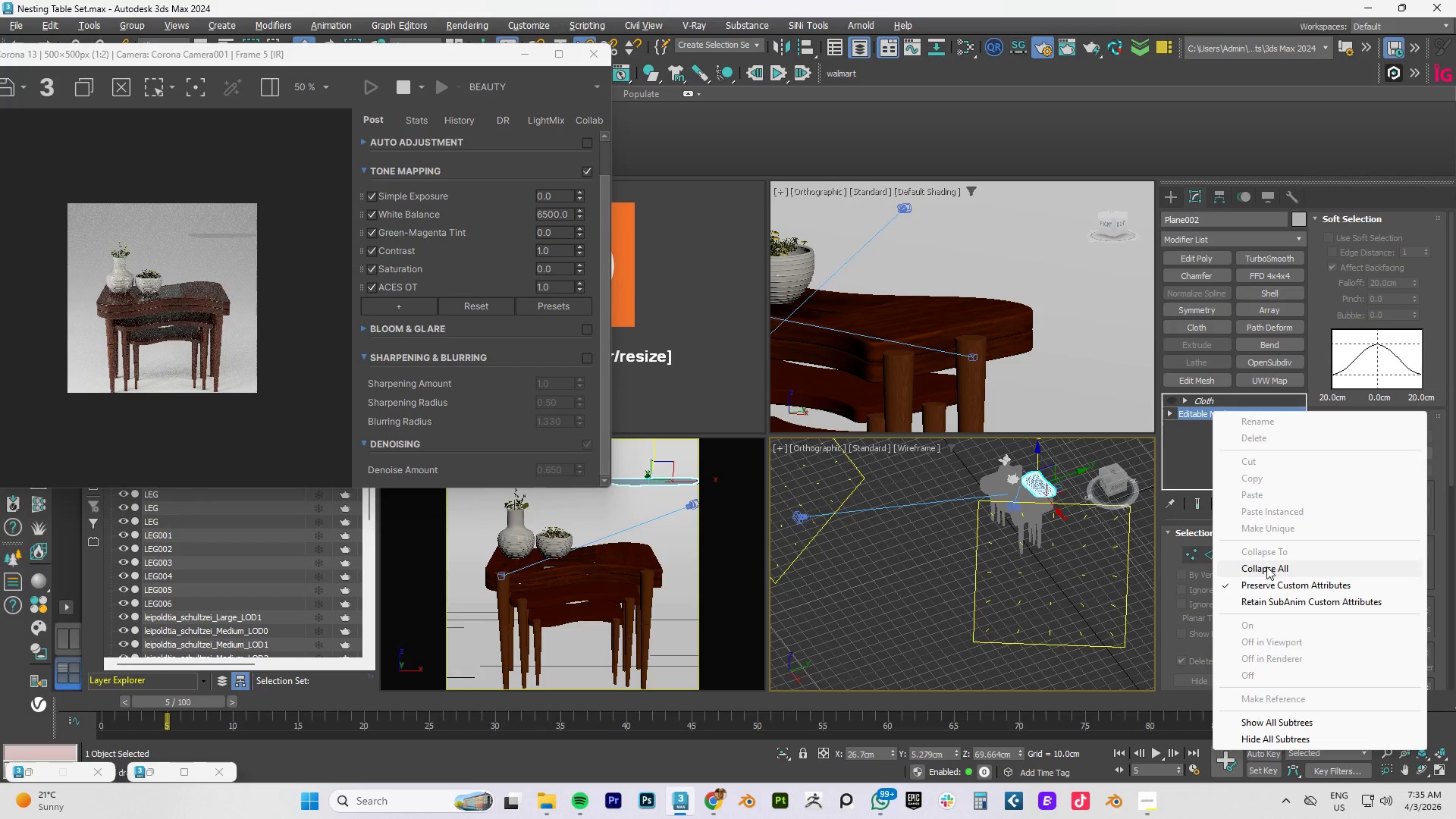 
left_click([1266, 566])
 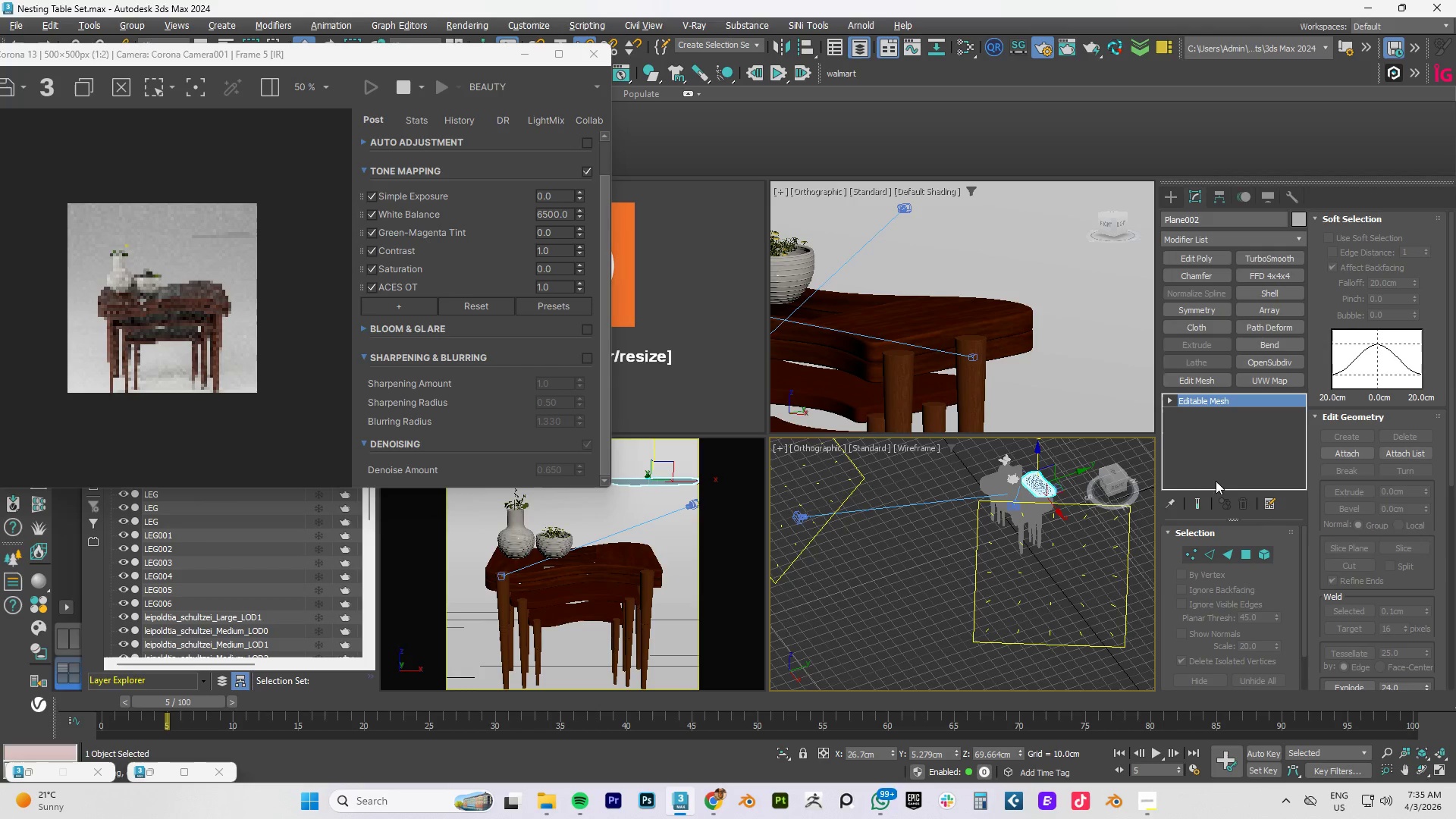 
key(Control+Z)
 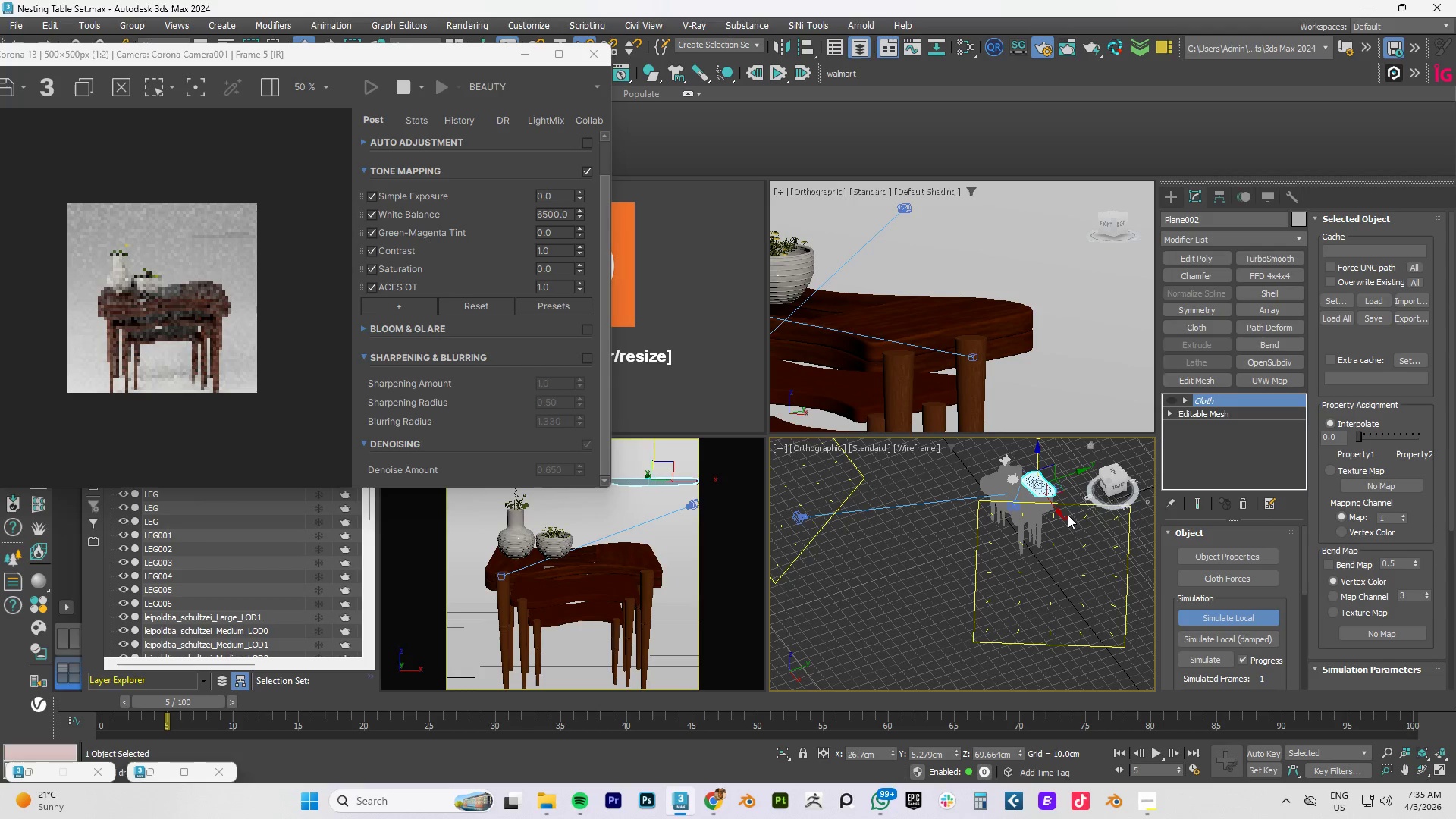 
key(Control+Z)
 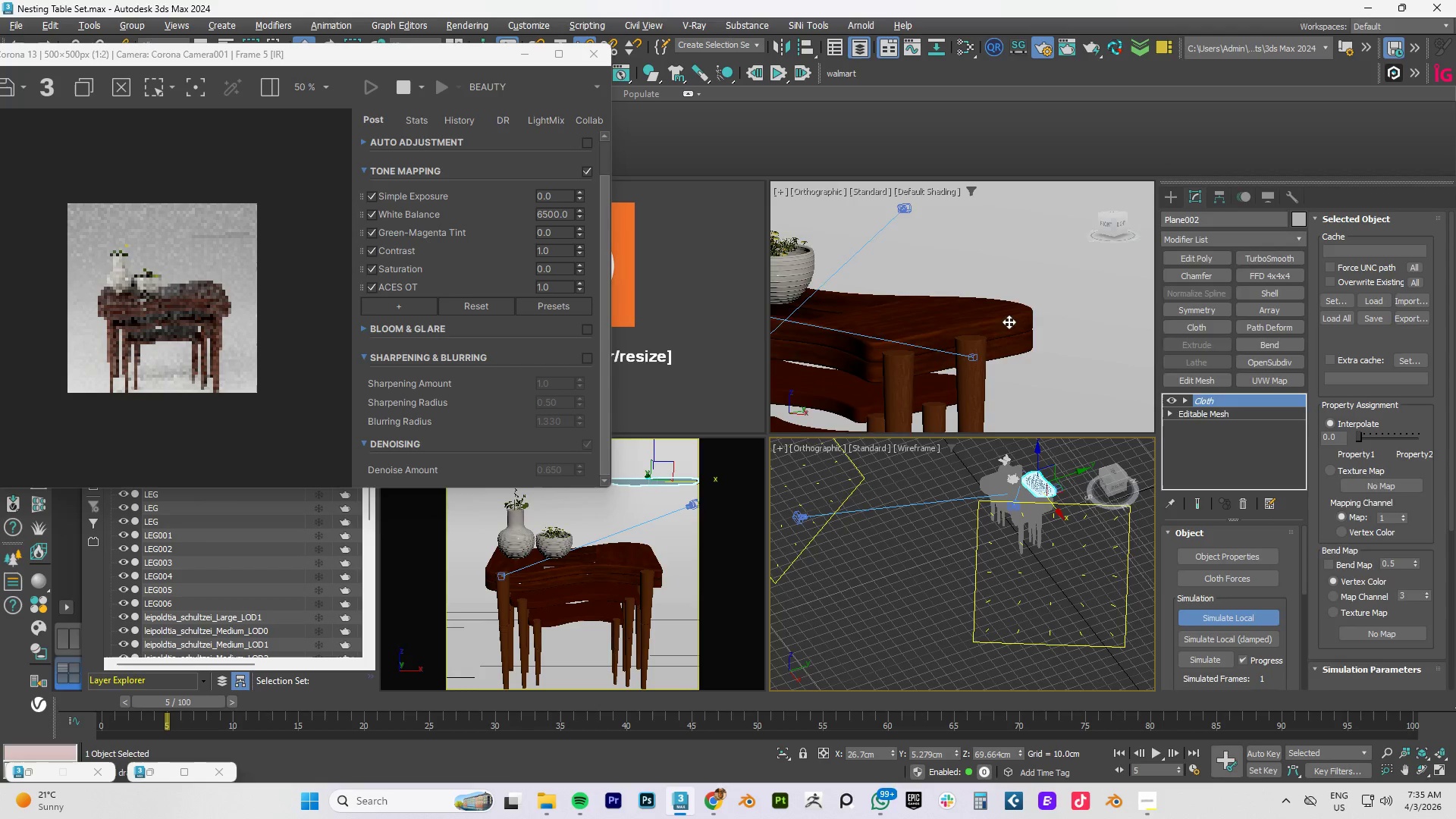 
scroll: coordinate [1004, 316], scroll_direction: down, amount: 3.0
 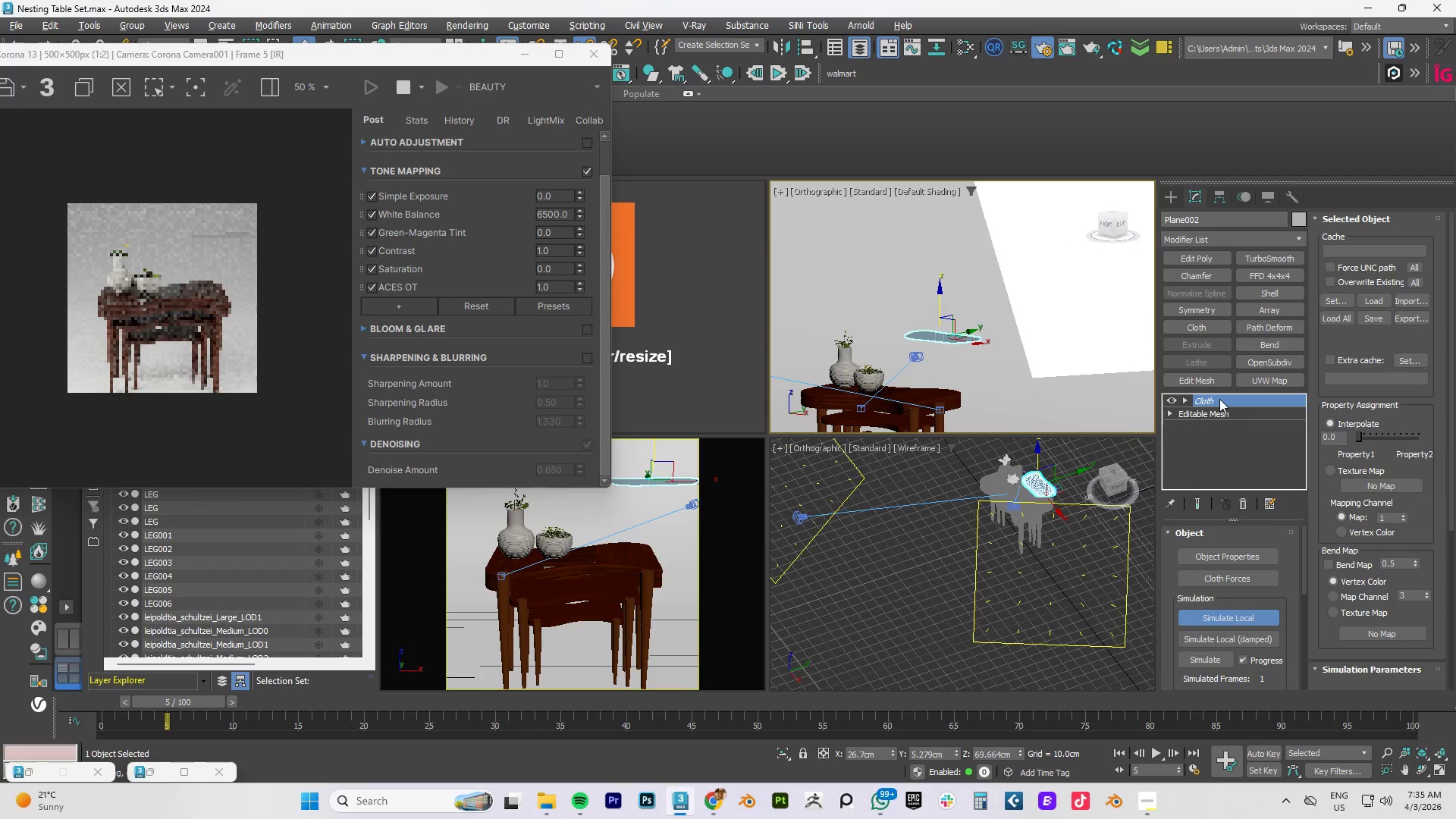 
left_click([1243, 499])
 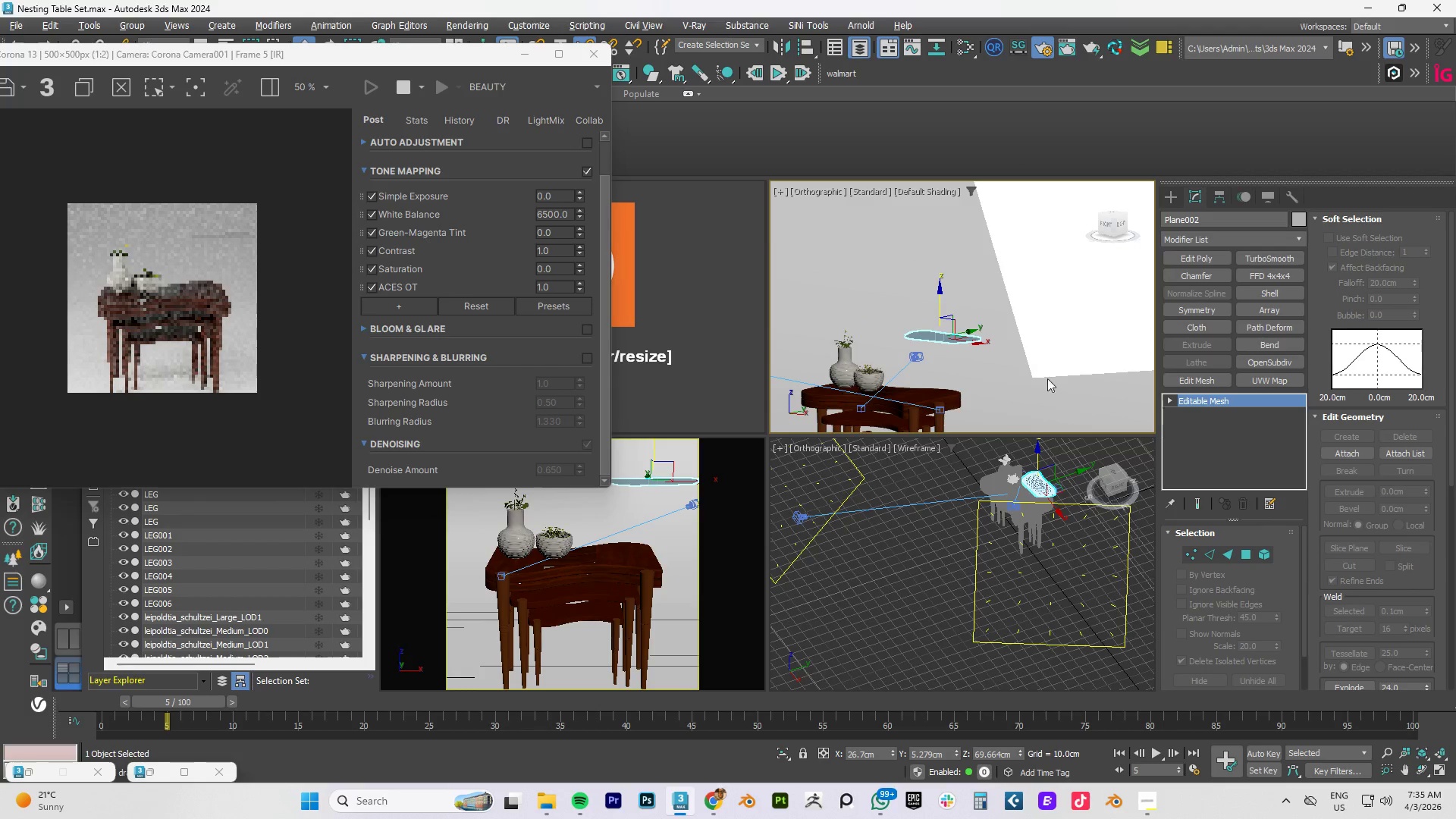 
right_click([971, 353])
 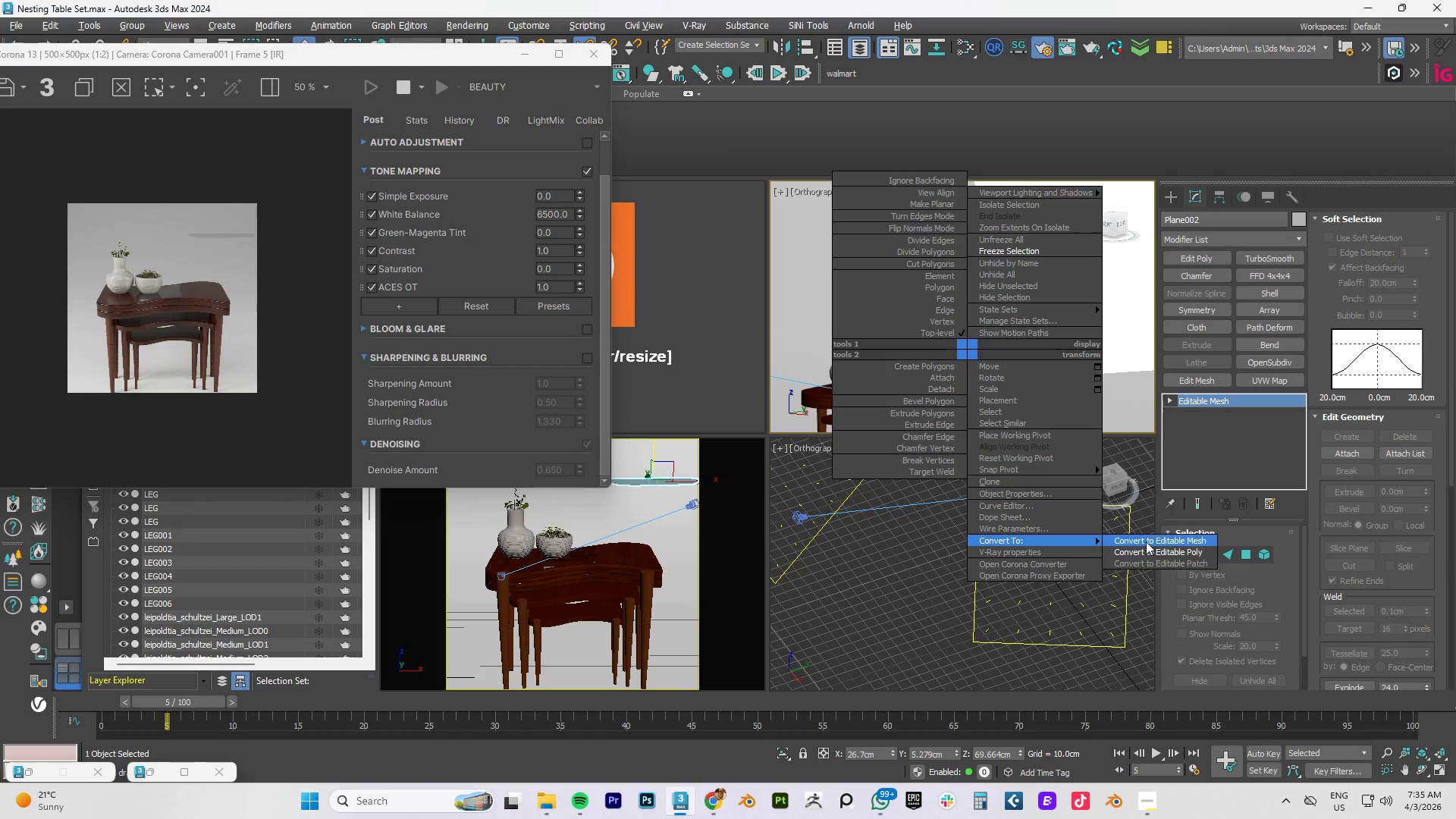 
left_click([1156, 552])
 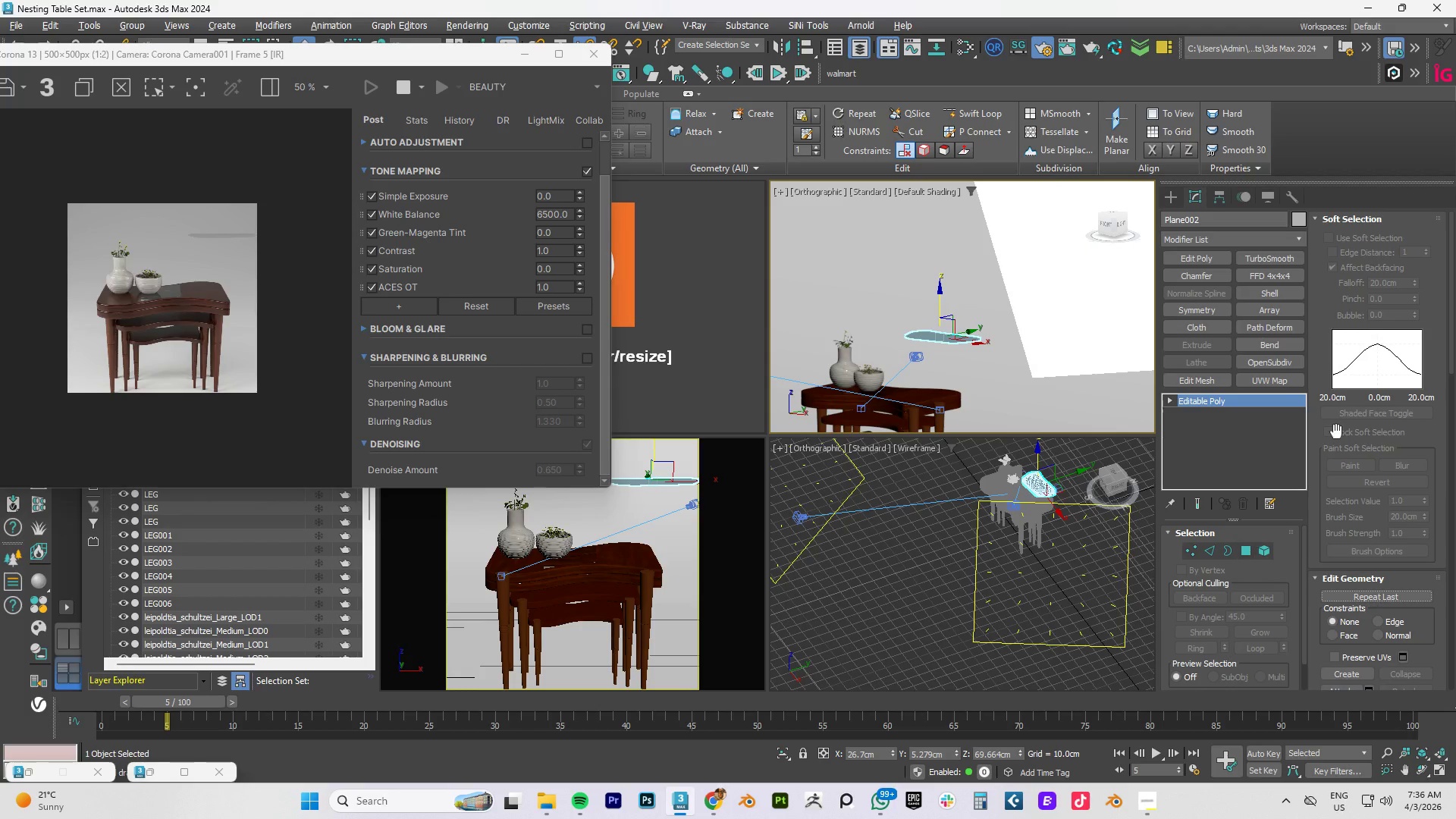 
left_click([1199, 327])
 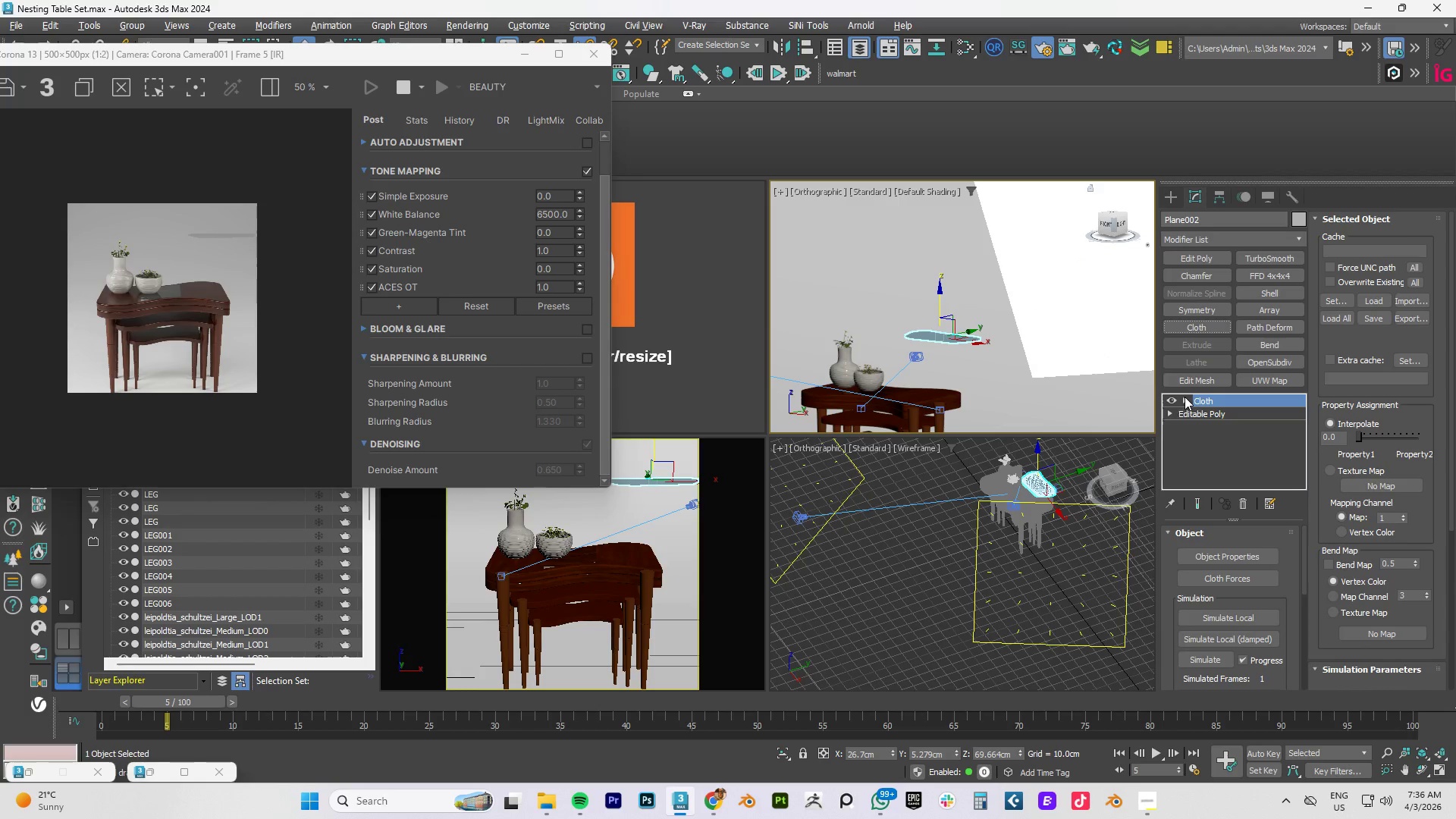 
left_click([1238, 551])
 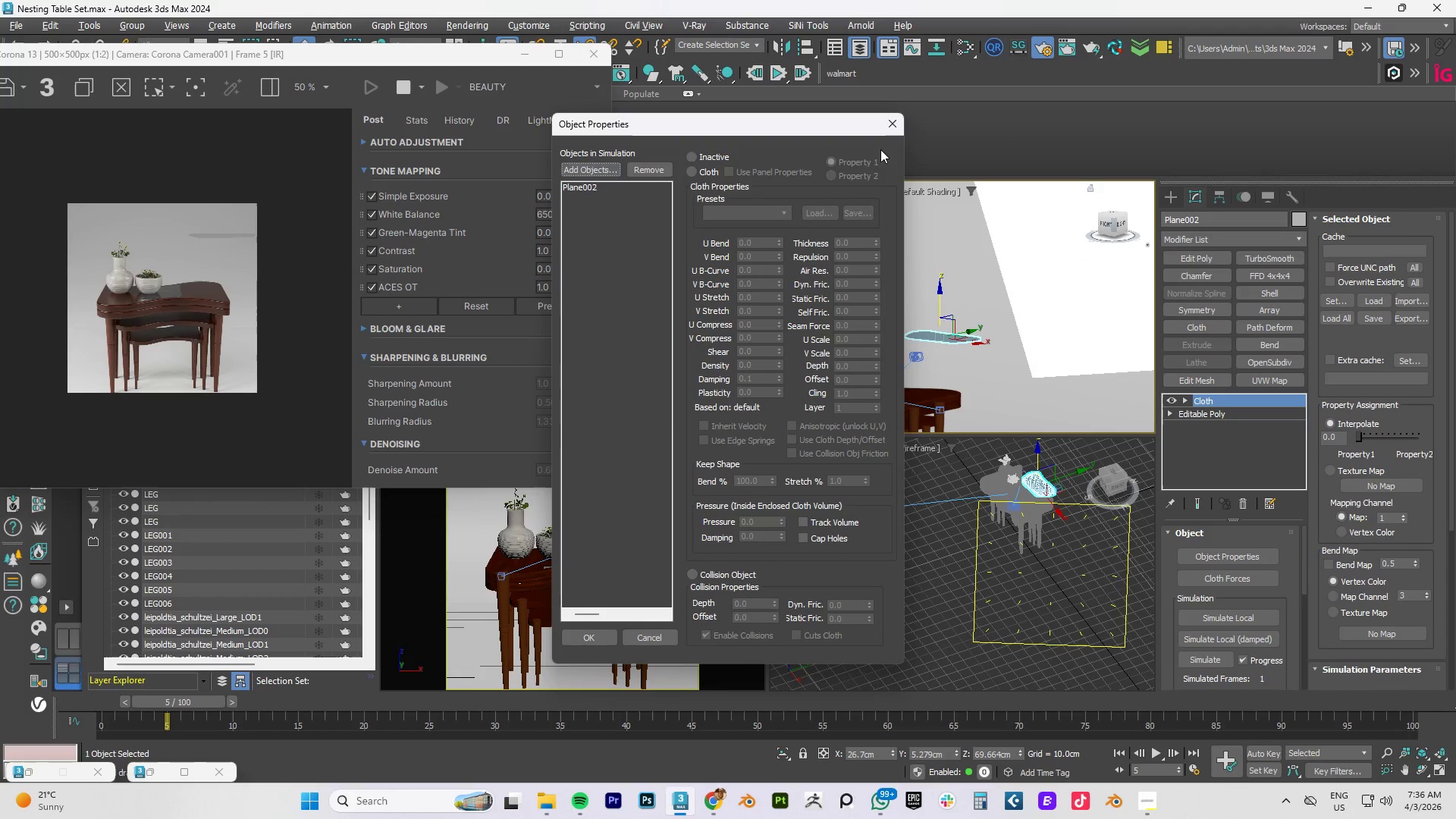 
left_click([889, 127])
 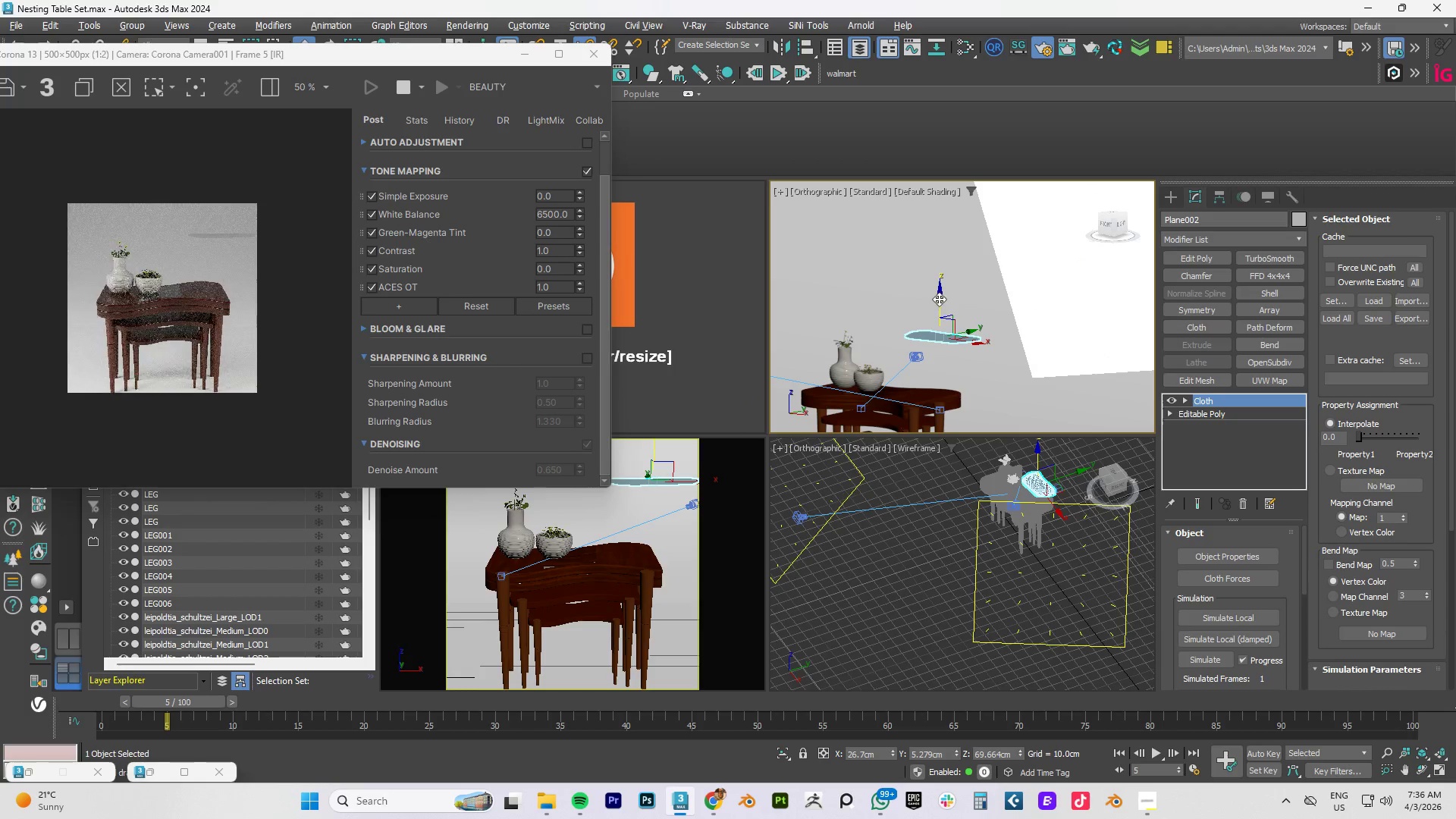 
left_click_drag(start_coordinate=[940, 298], to_coordinate=[943, 348])
 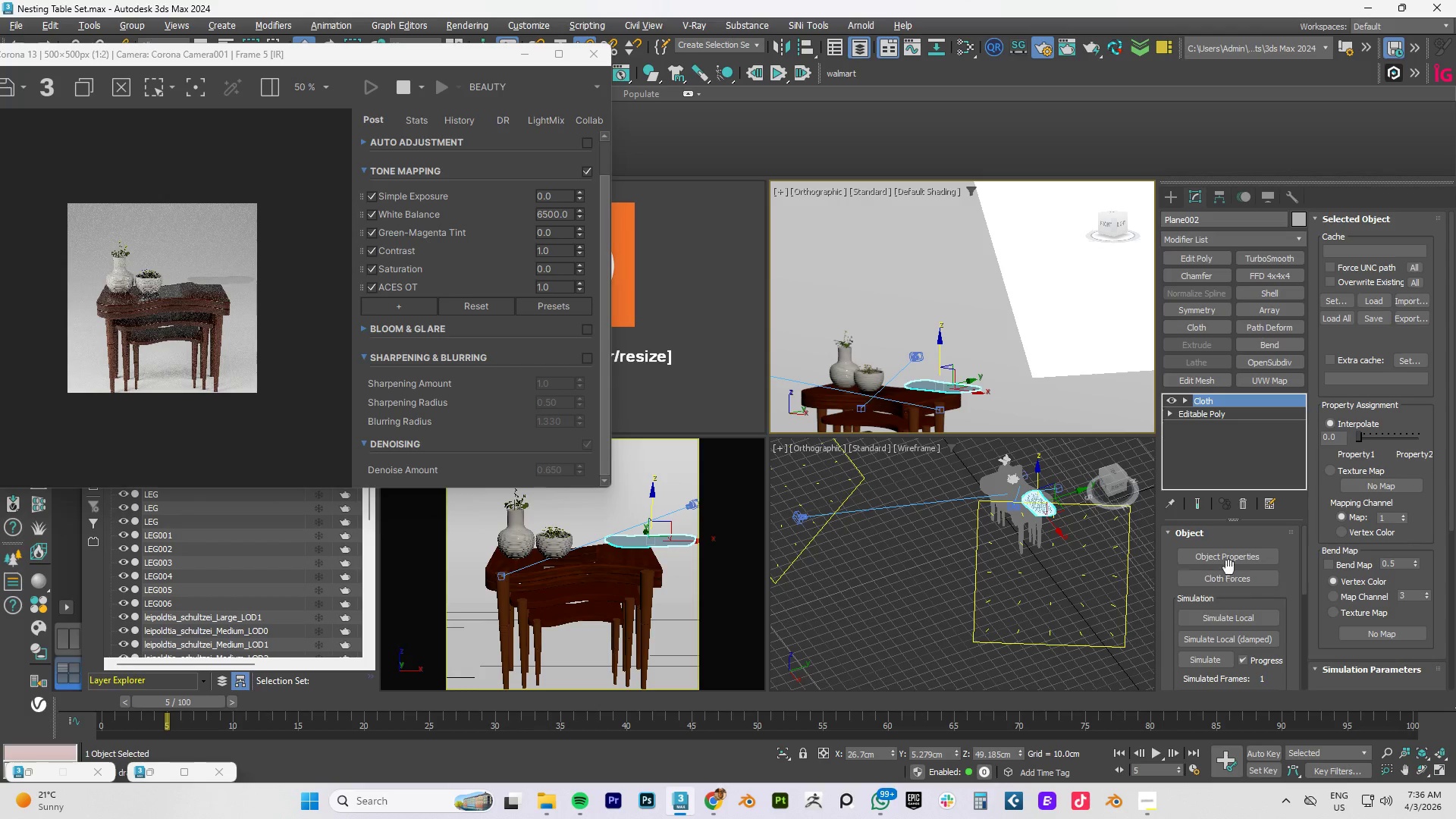 
left_click([1228, 557])
 